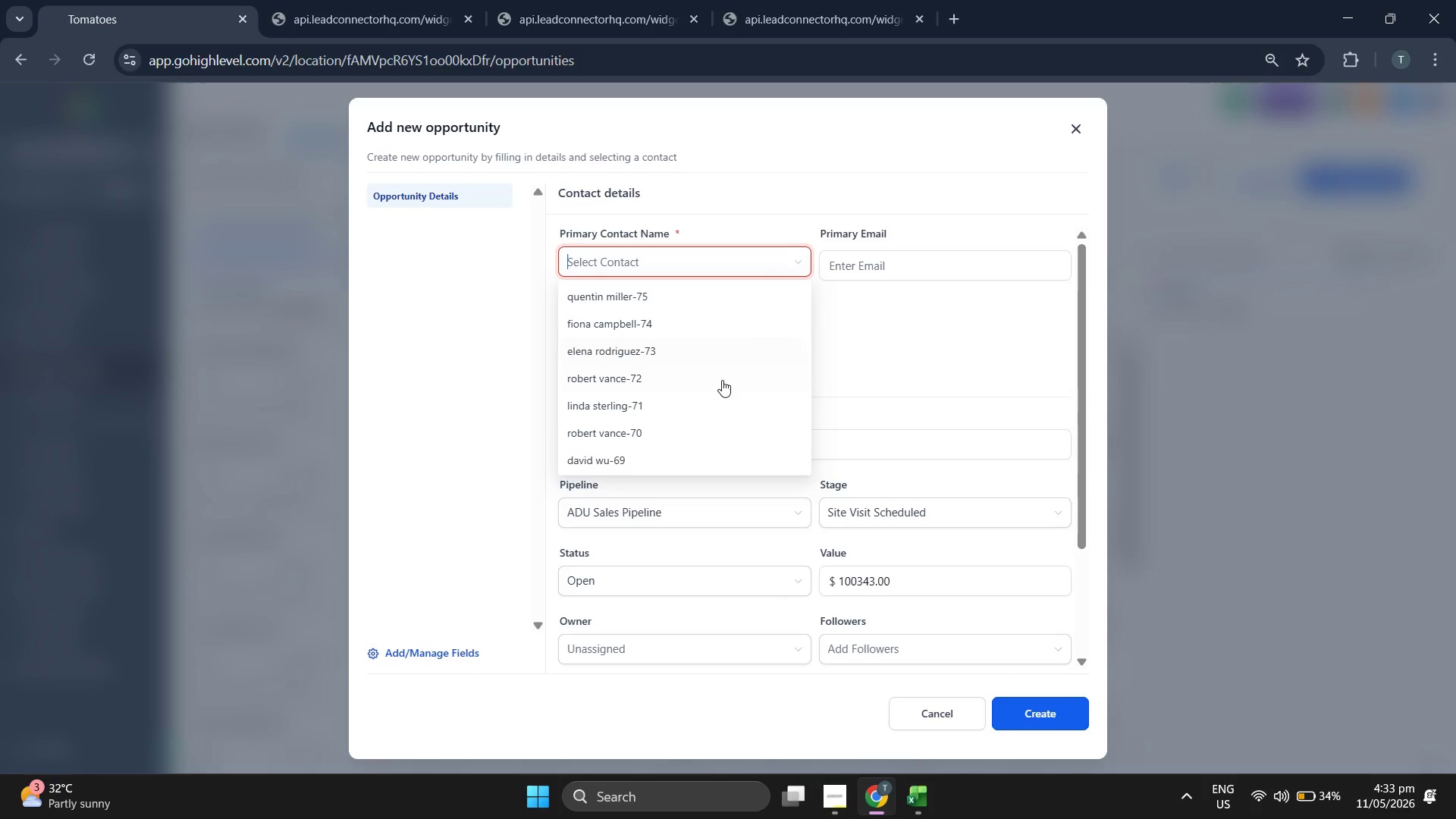 
left_click([1045, 710])
 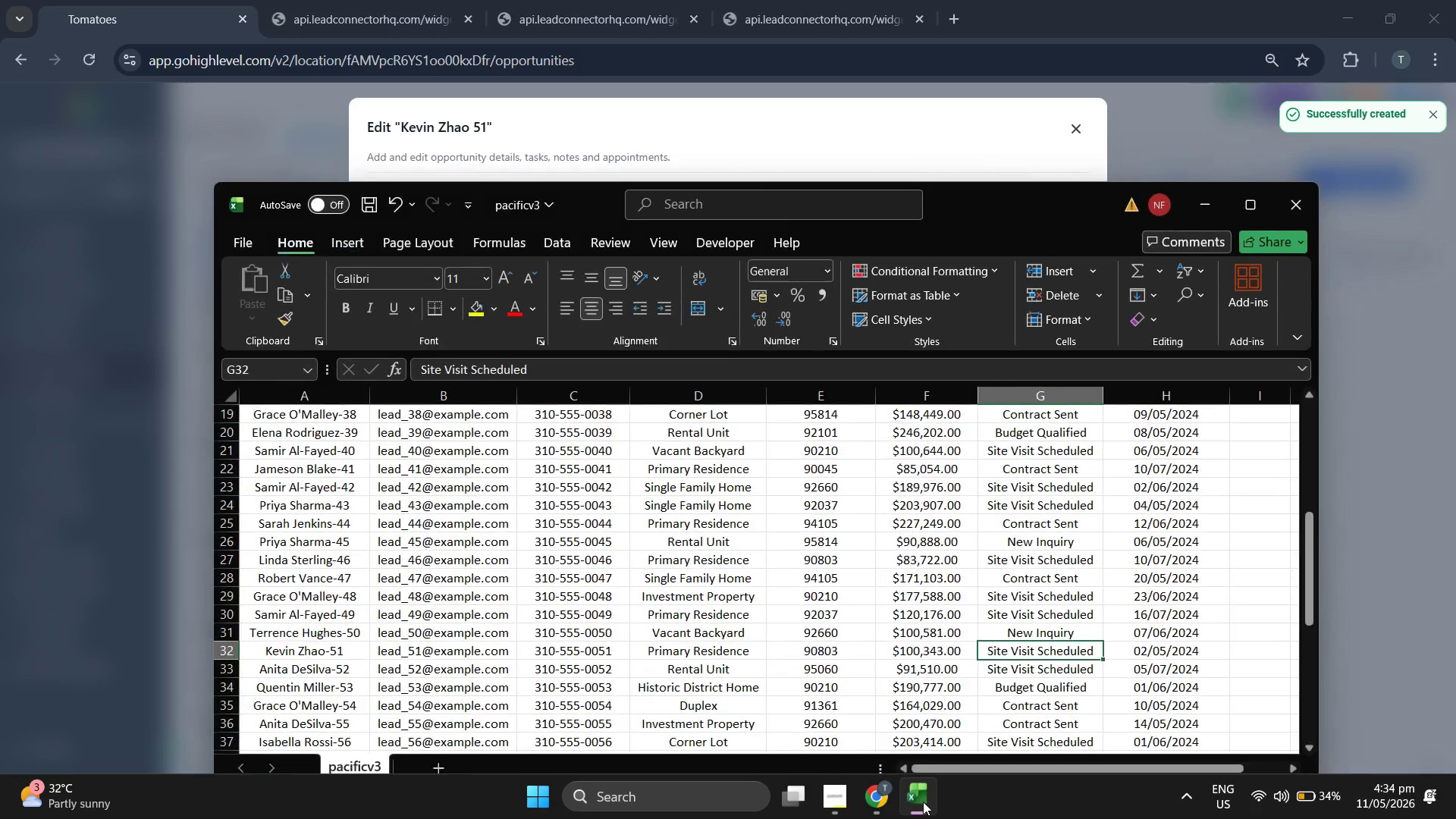 
left_click([923, 803])
 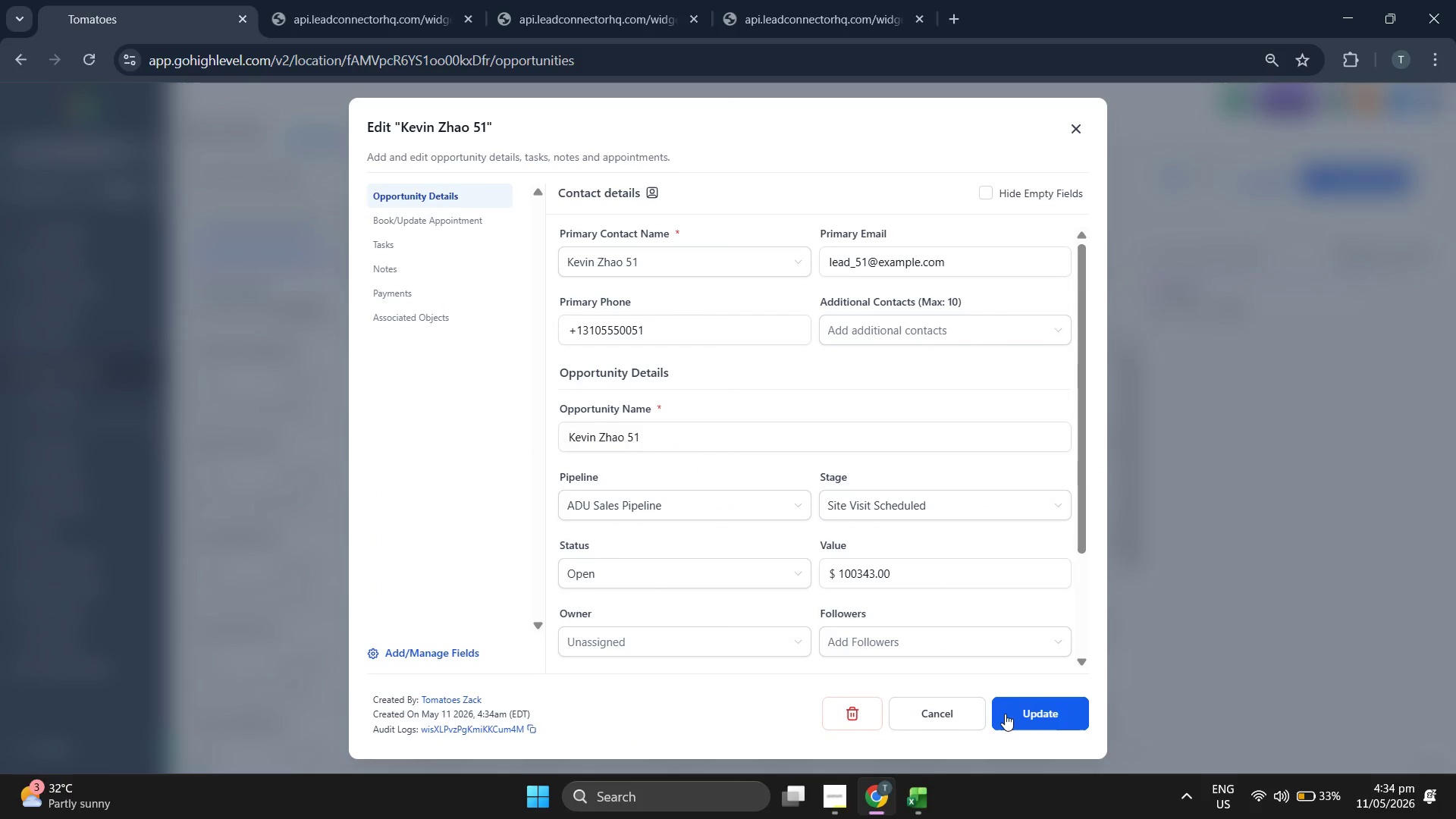 
left_click([1015, 707])
 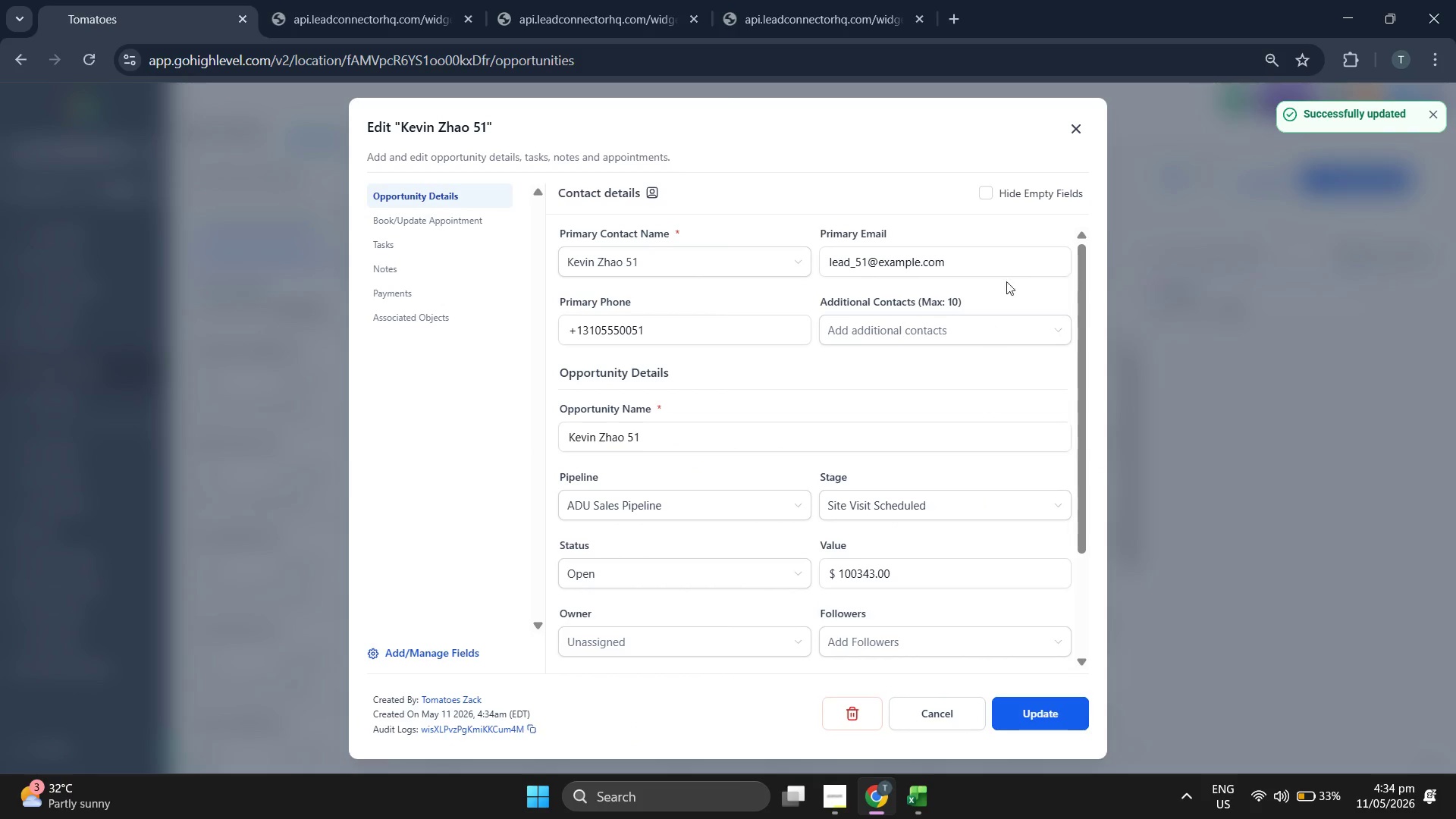 
scroll: coordinate [710, 413], scroll_direction: down, amount: 6.0
 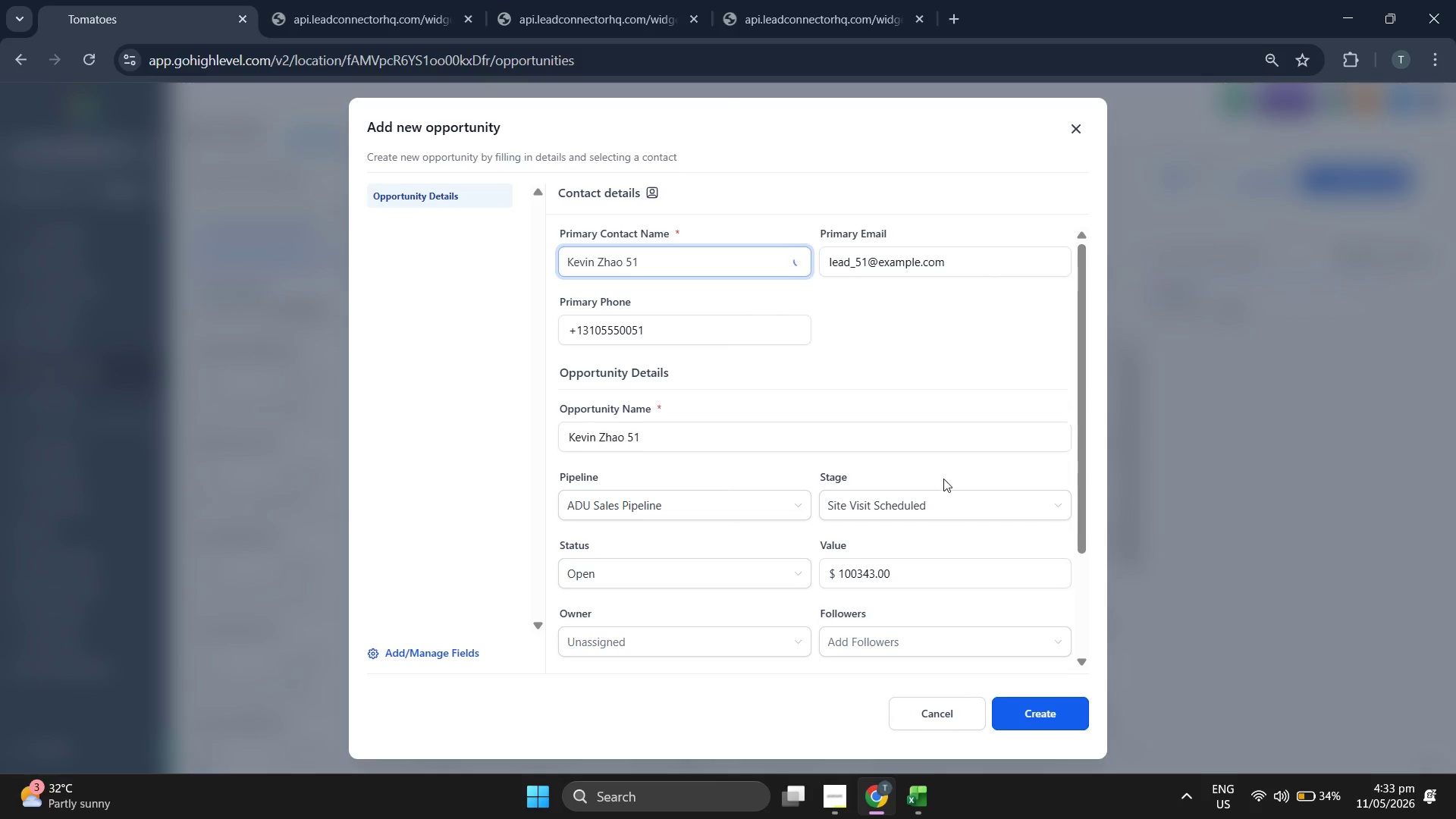 
left_click([1075, 134])
 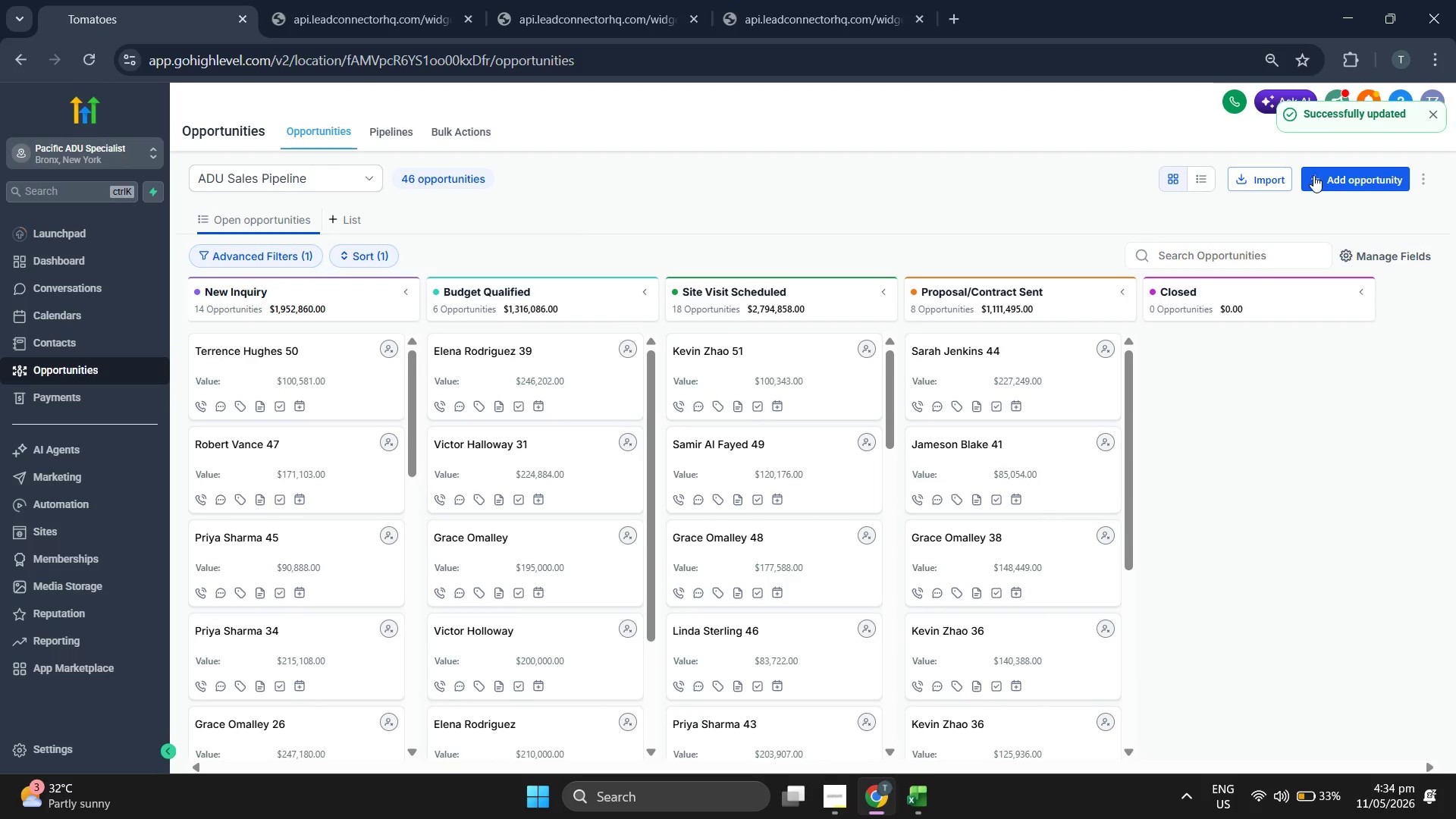 
left_click([1329, 178])
 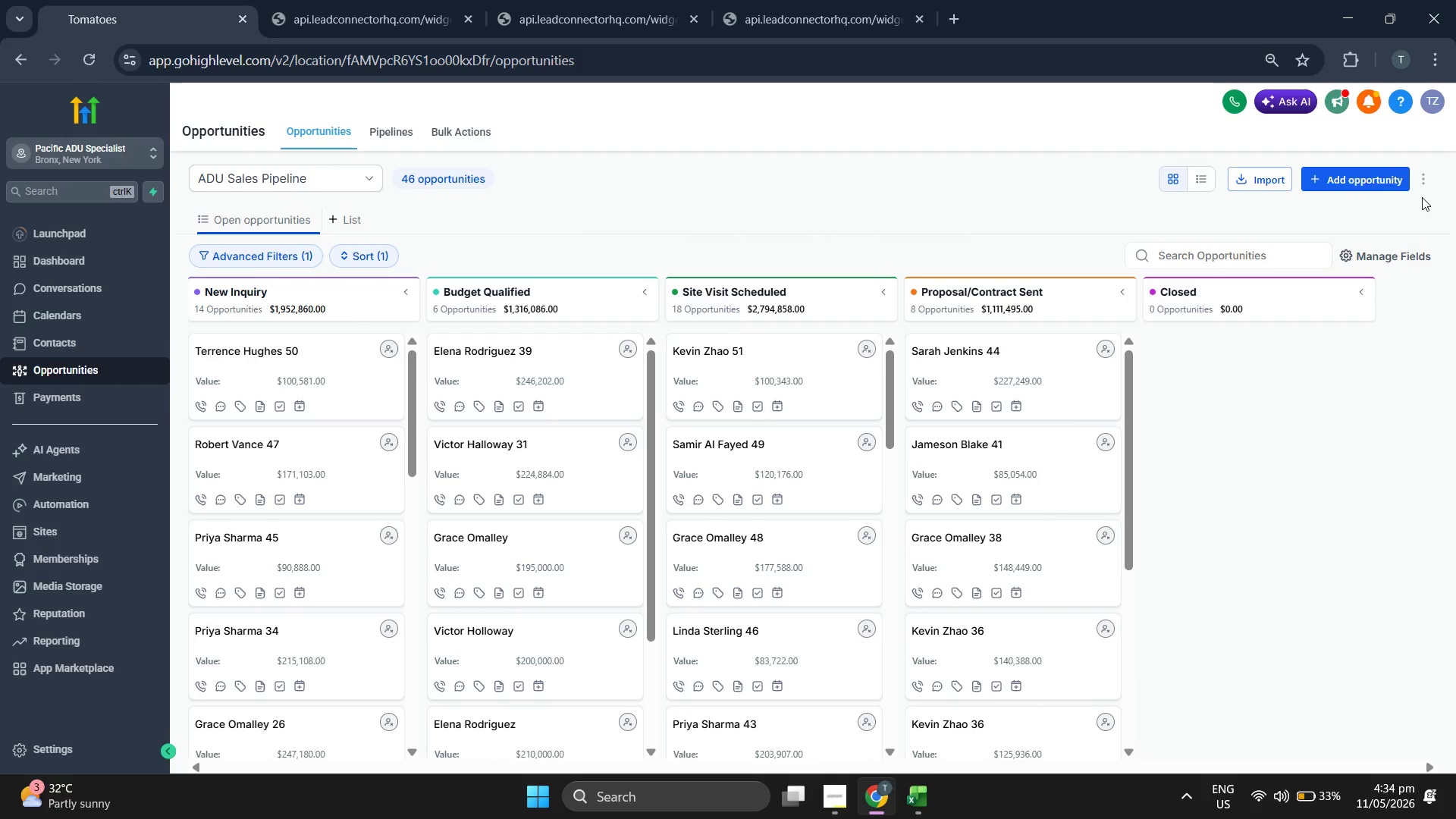 
left_click([1368, 179])
 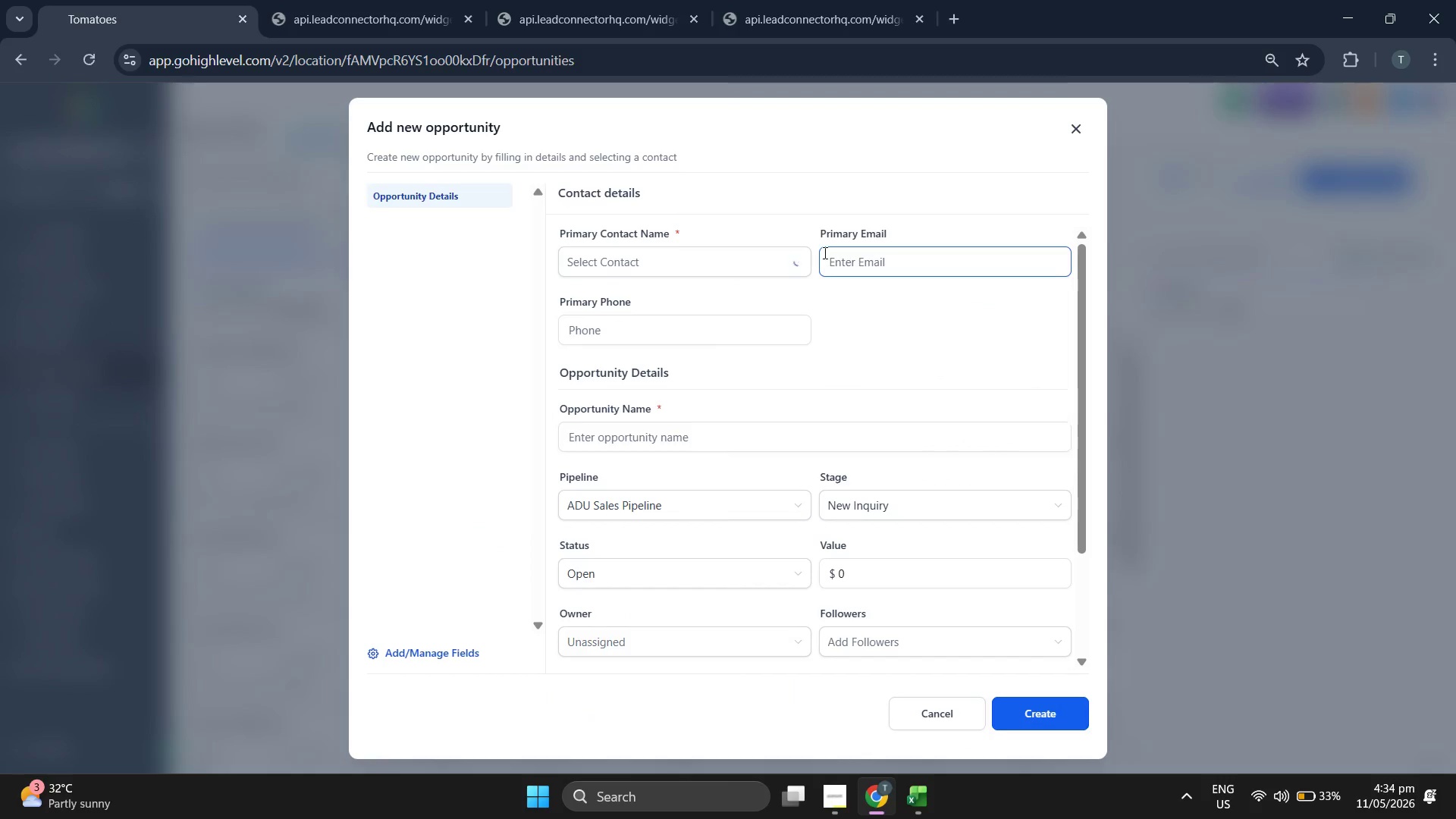 
left_click([774, 256])
 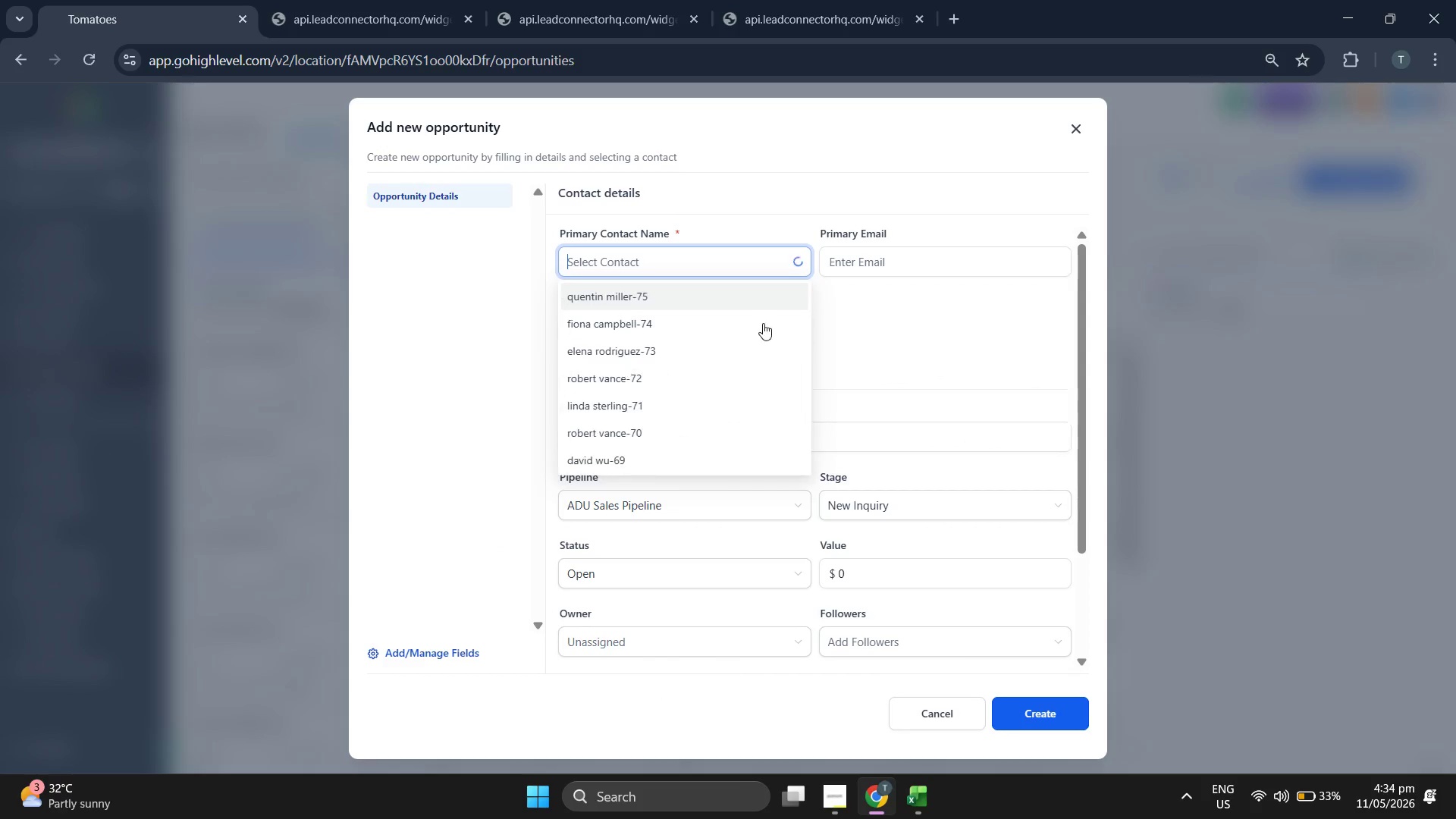 
left_click([917, 814])
 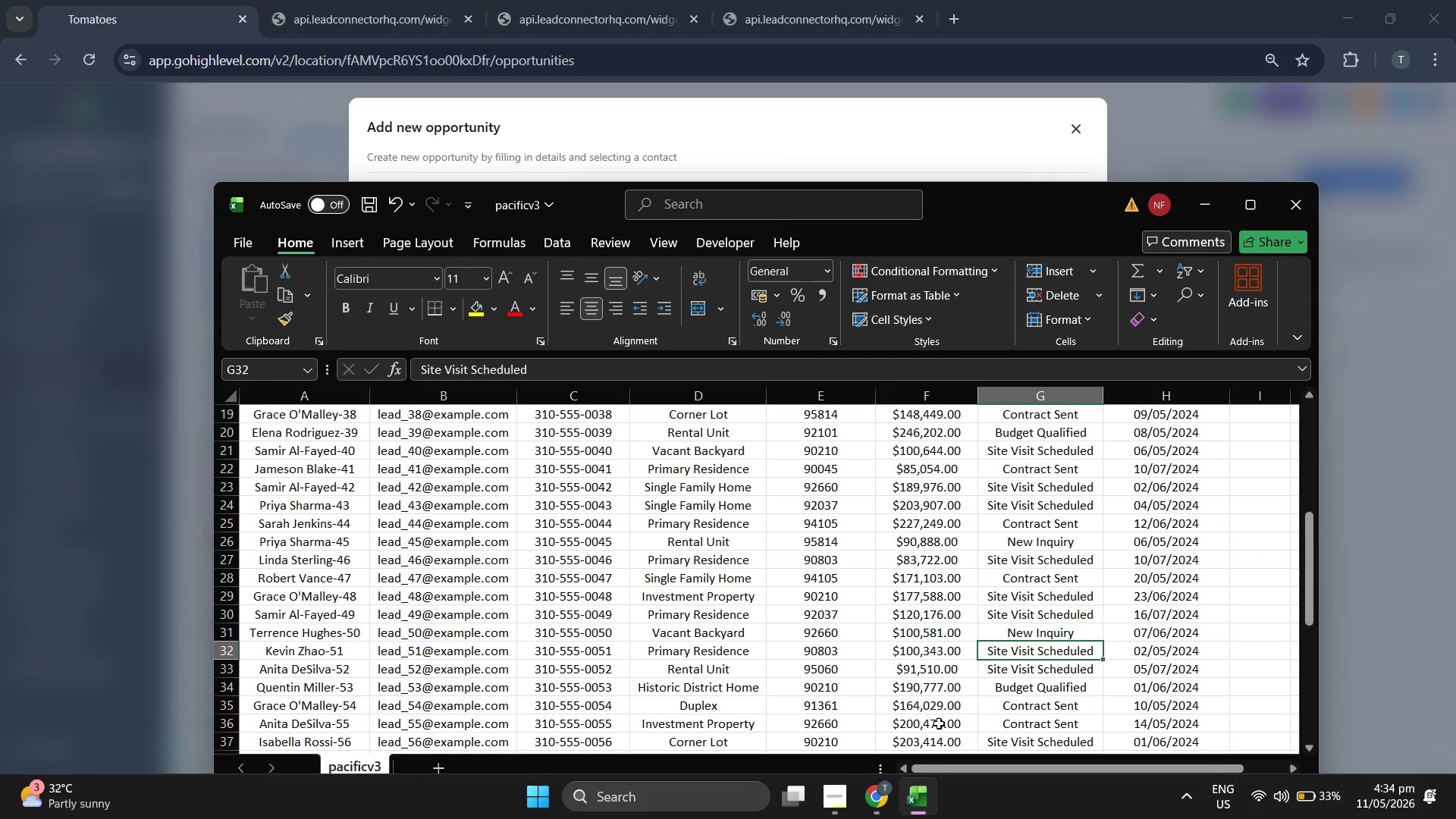 
key(ArrowDown)
 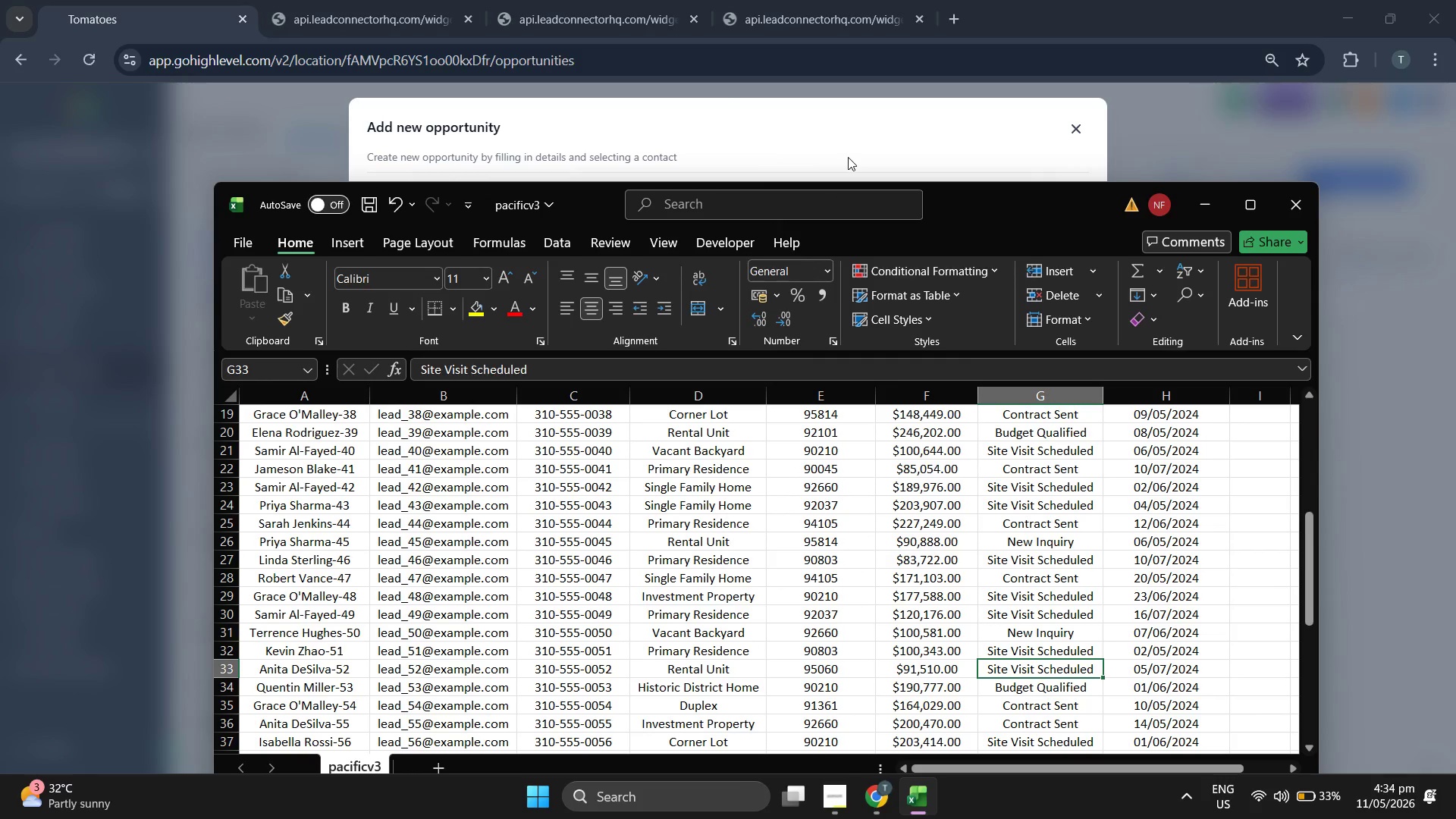 
scroll: coordinate [760, 331], scroll_direction: down, amount: 5.0
 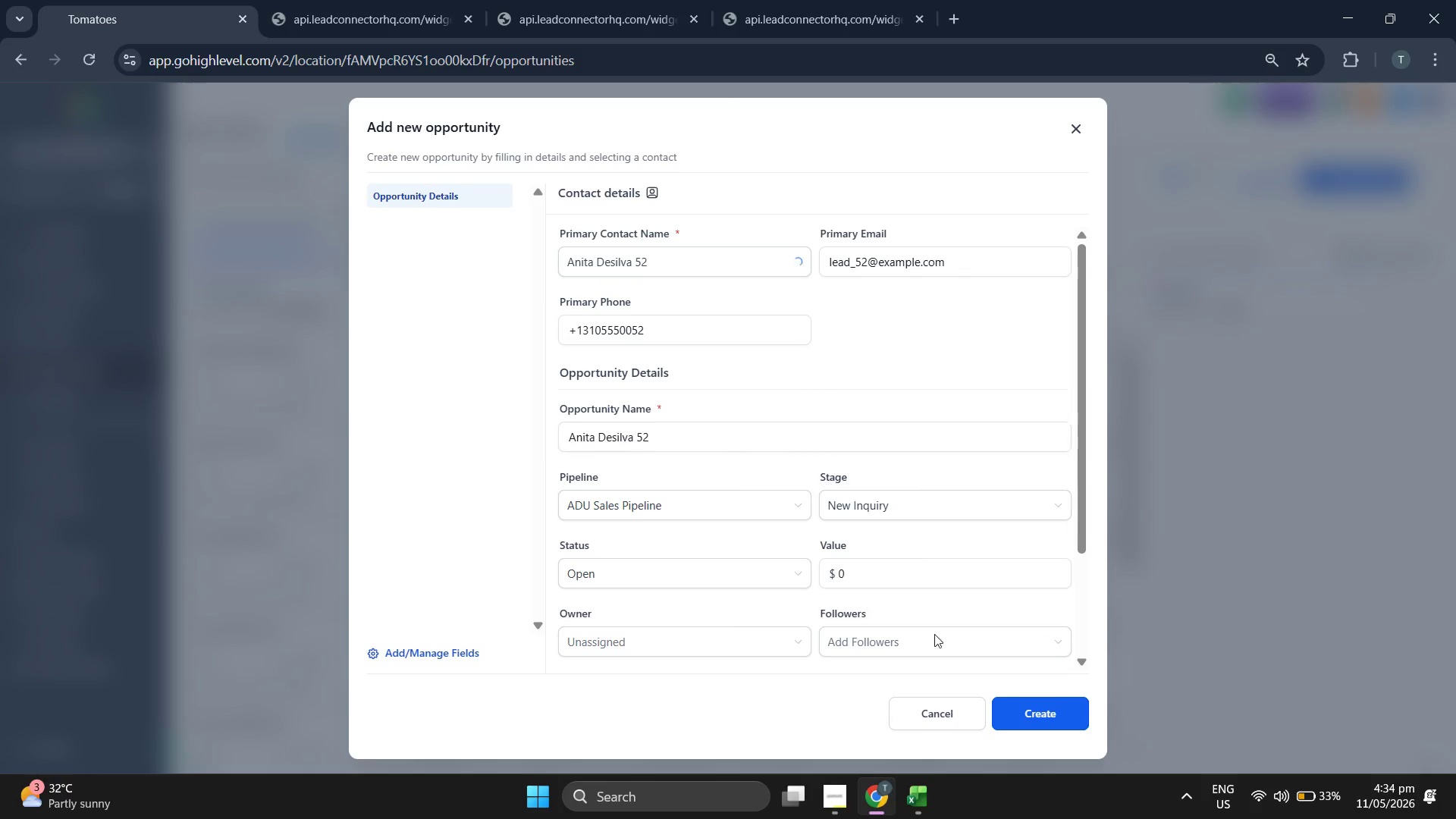 
left_click([848, 157])
 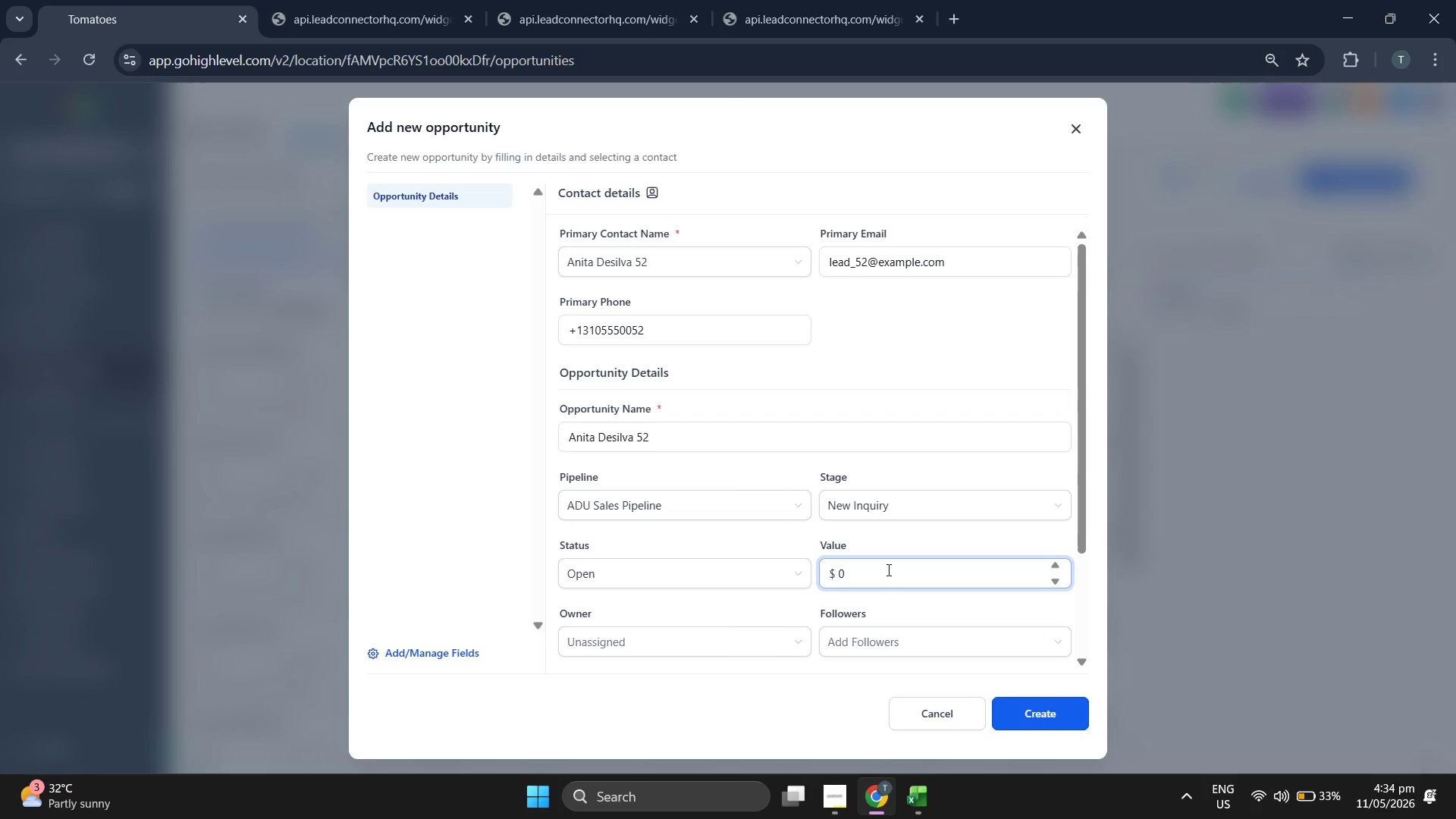 
key(Backspace)
type(91510.00)
 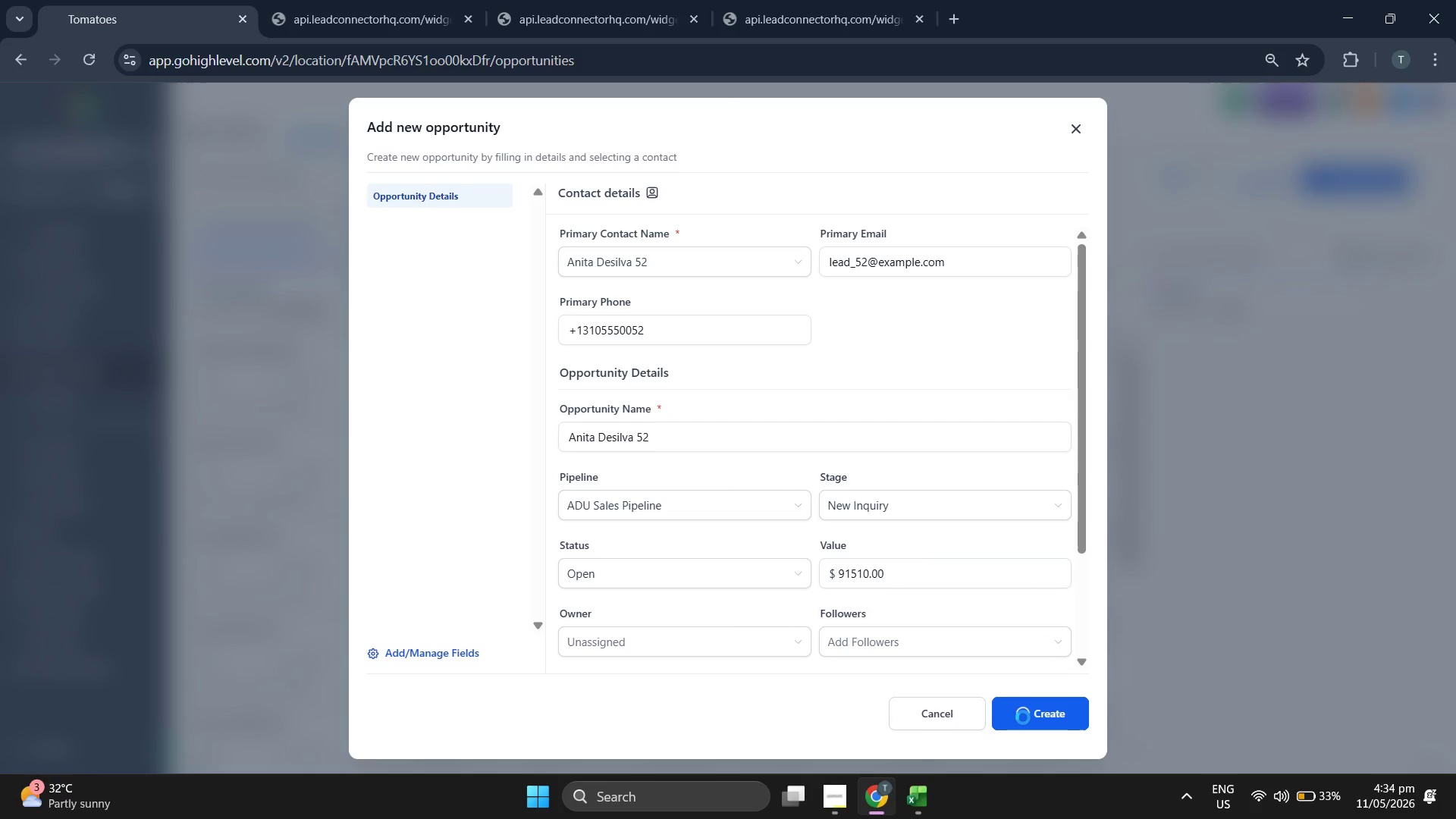 
left_click([1023, 717])
 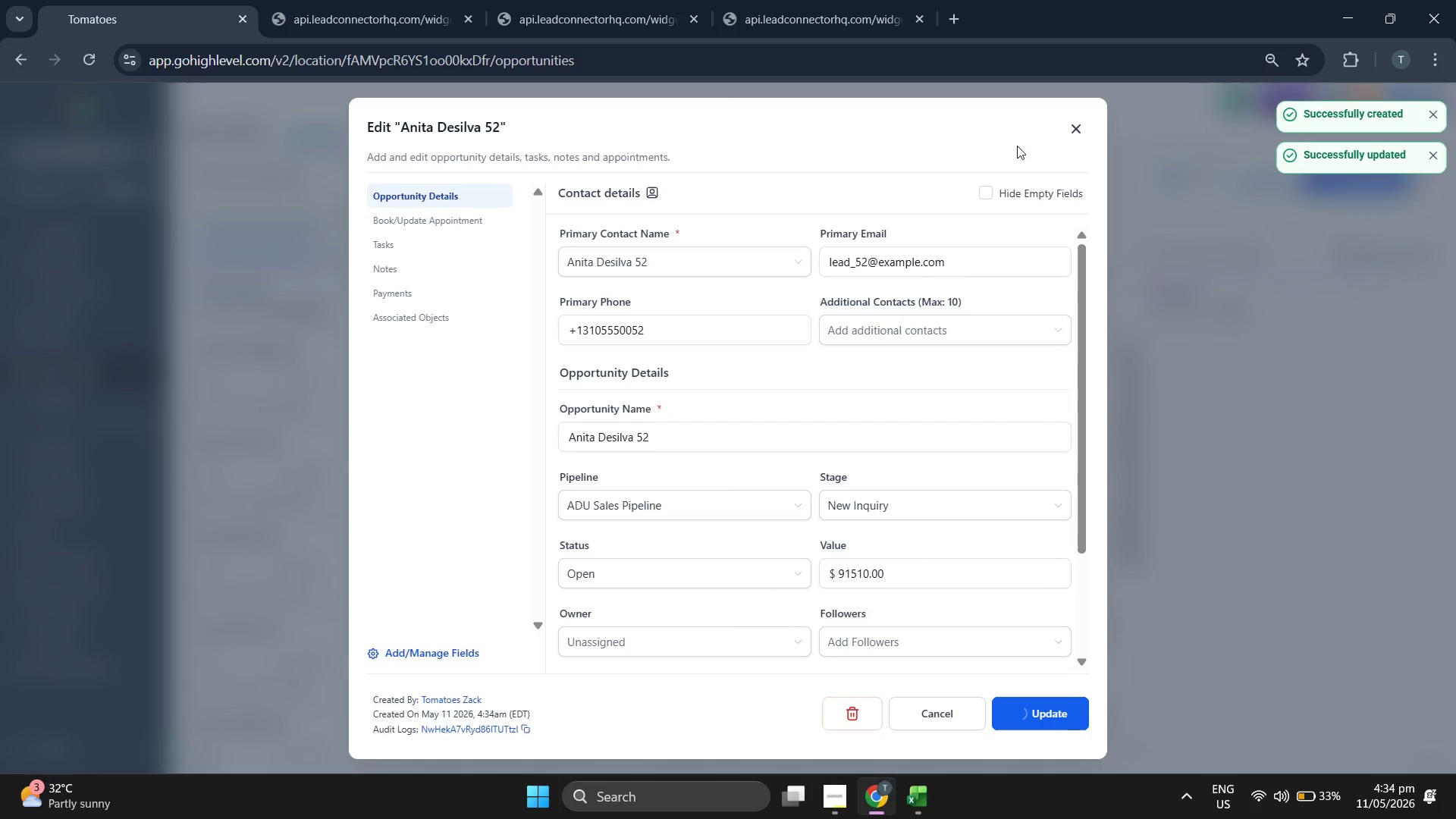 
left_click([1071, 130])
 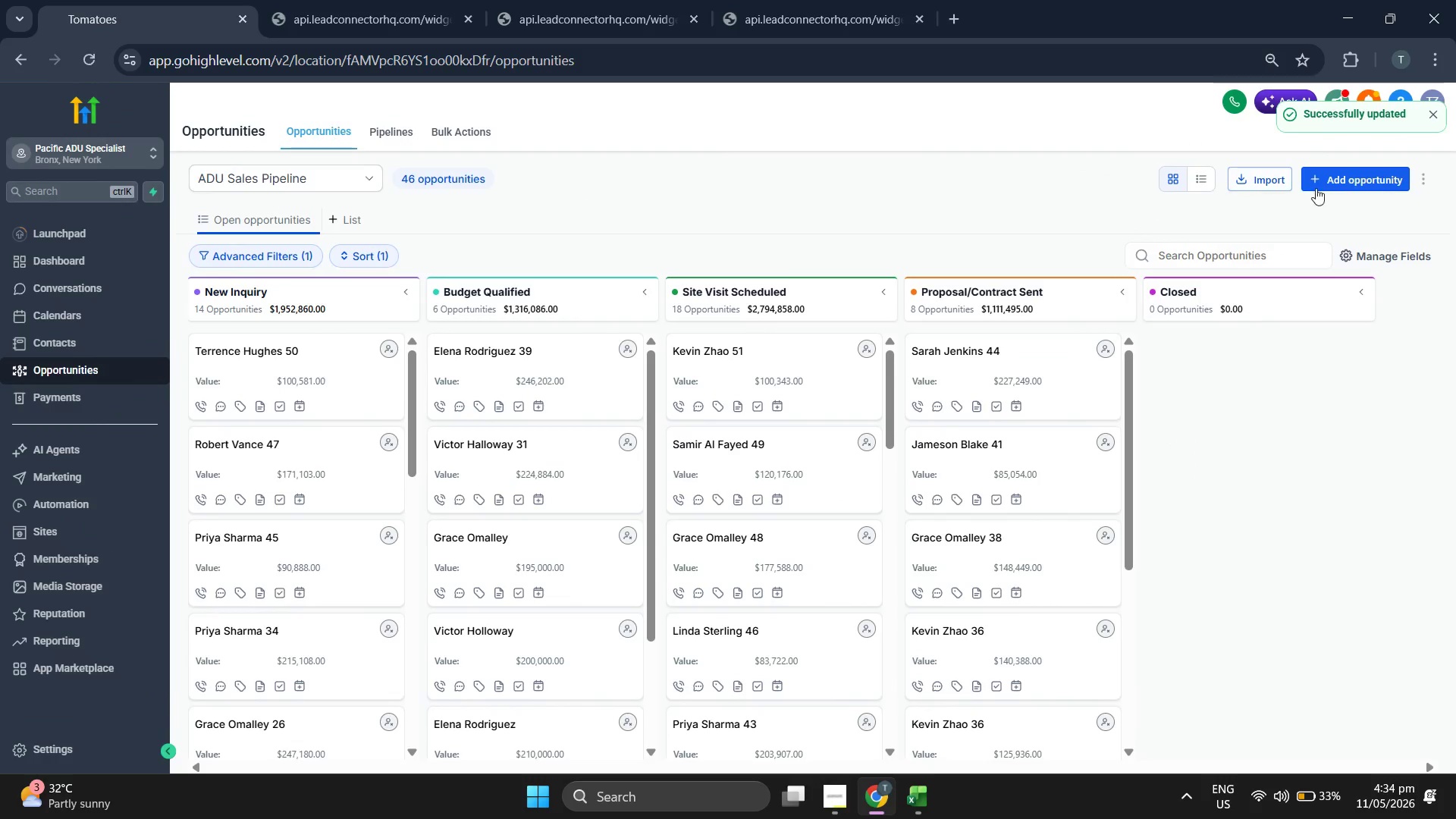 
left_click([1346, 190])
 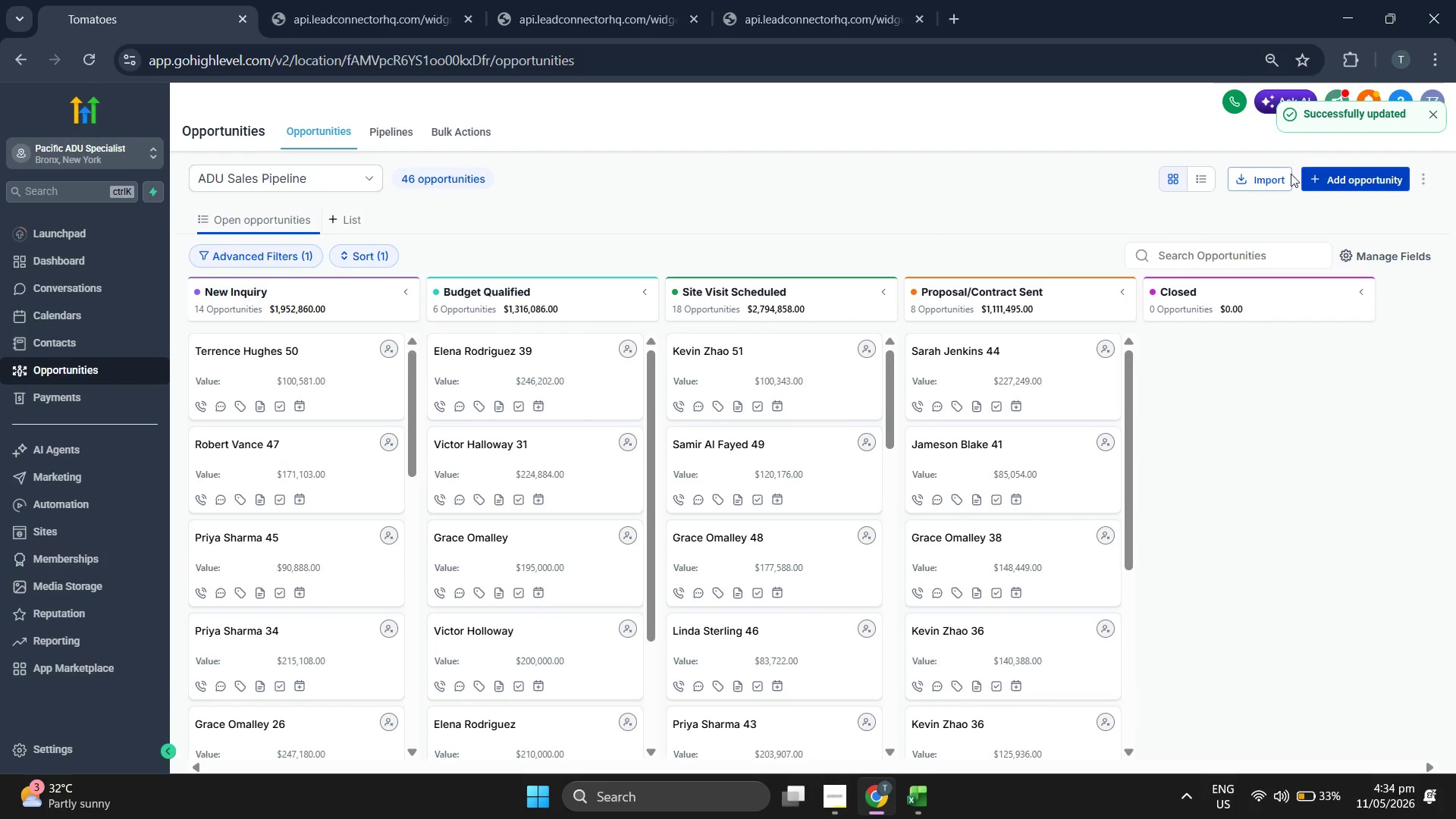 
left_click([1353, 181])
 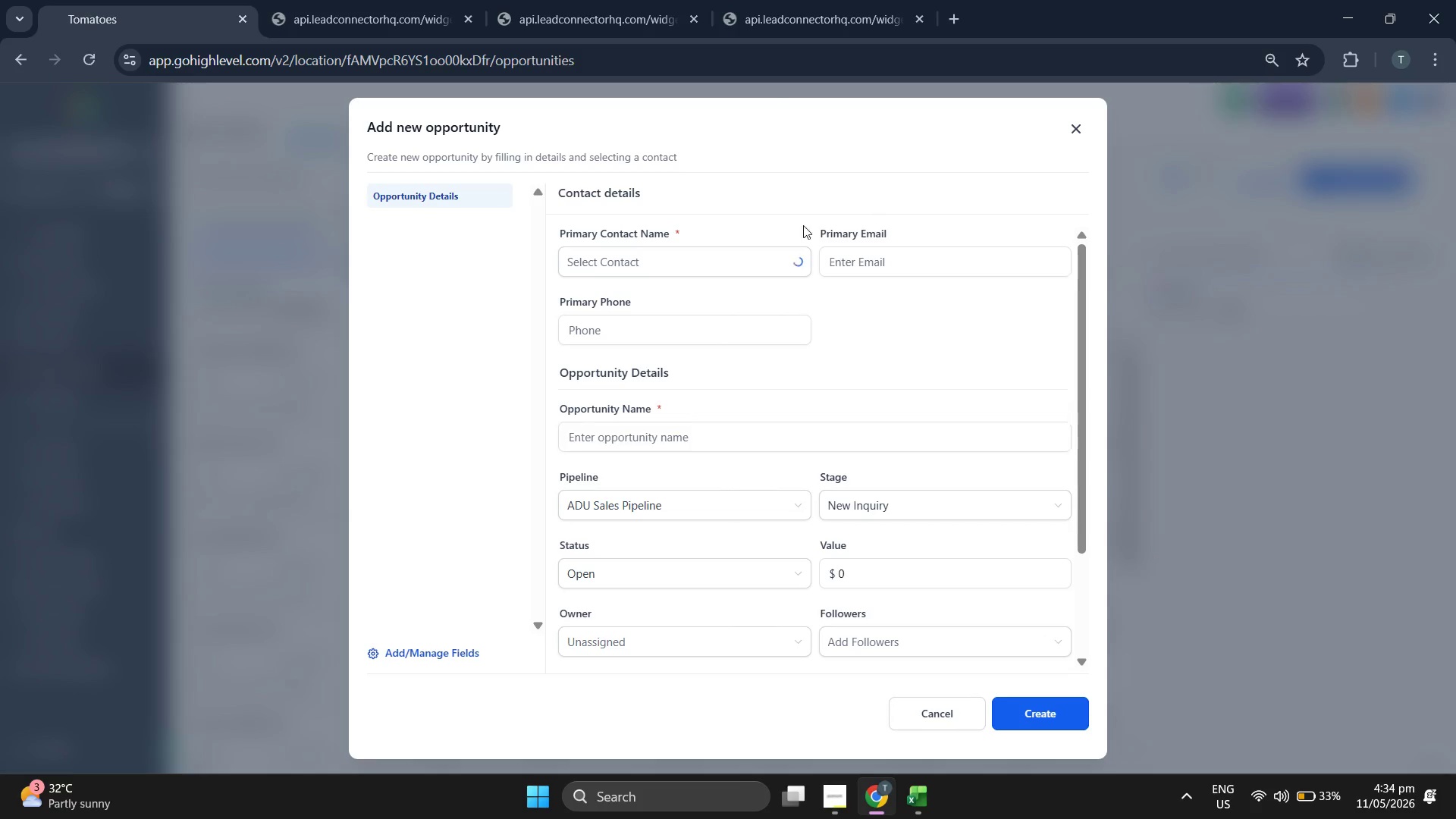 
left_click([723, 248])
 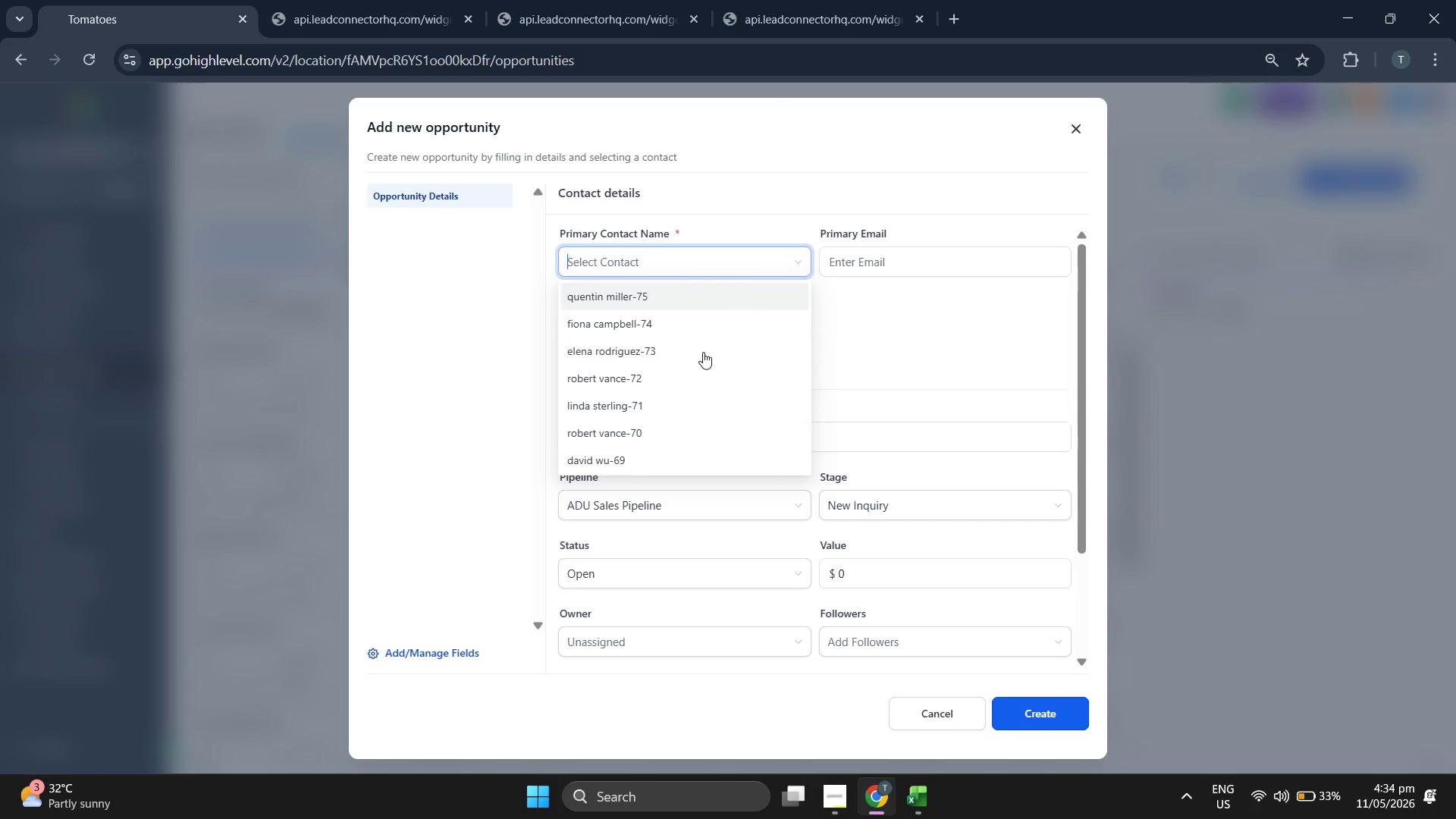 
left_click([725, 419])
 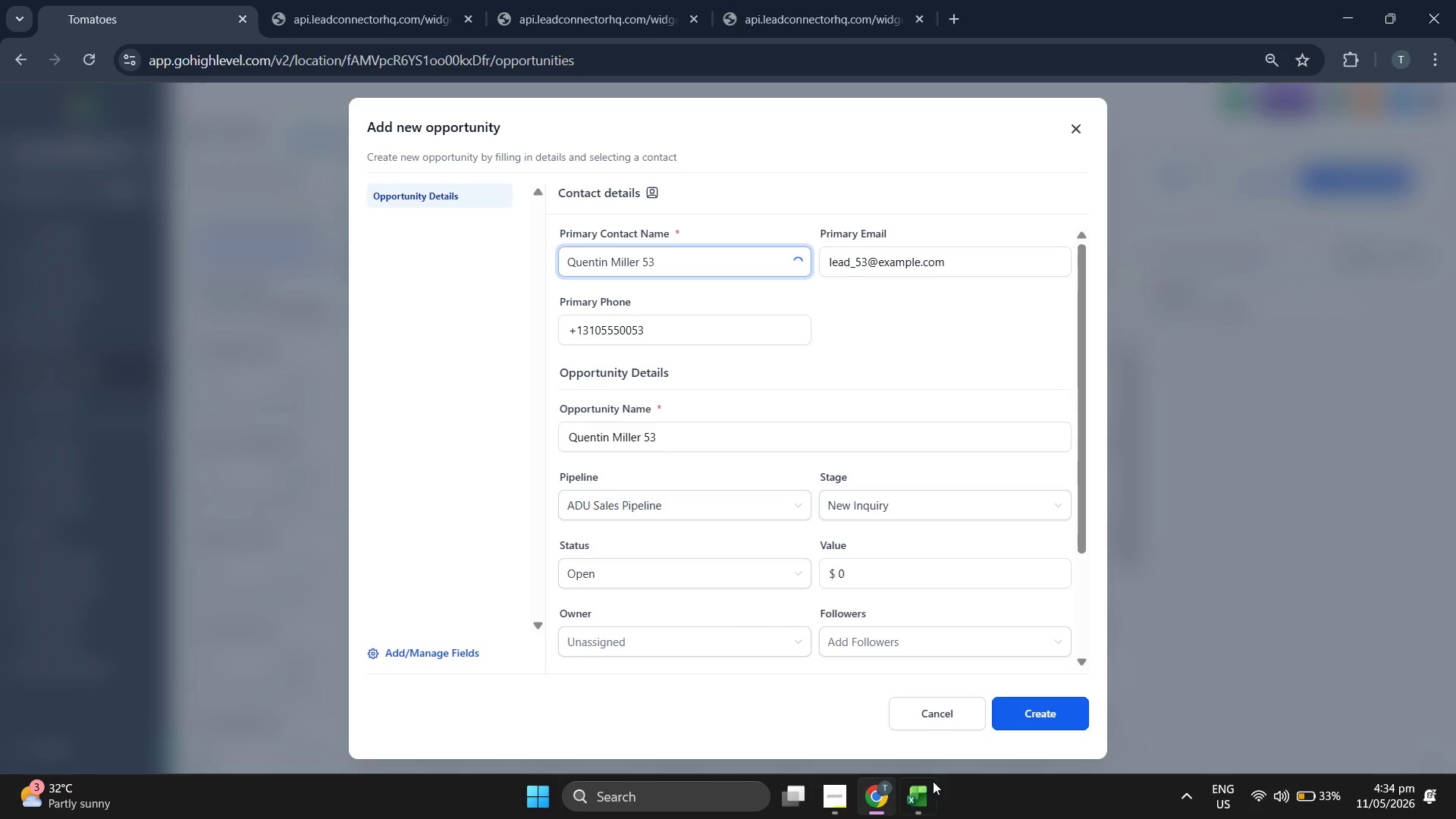 
left_click([933, 797])
 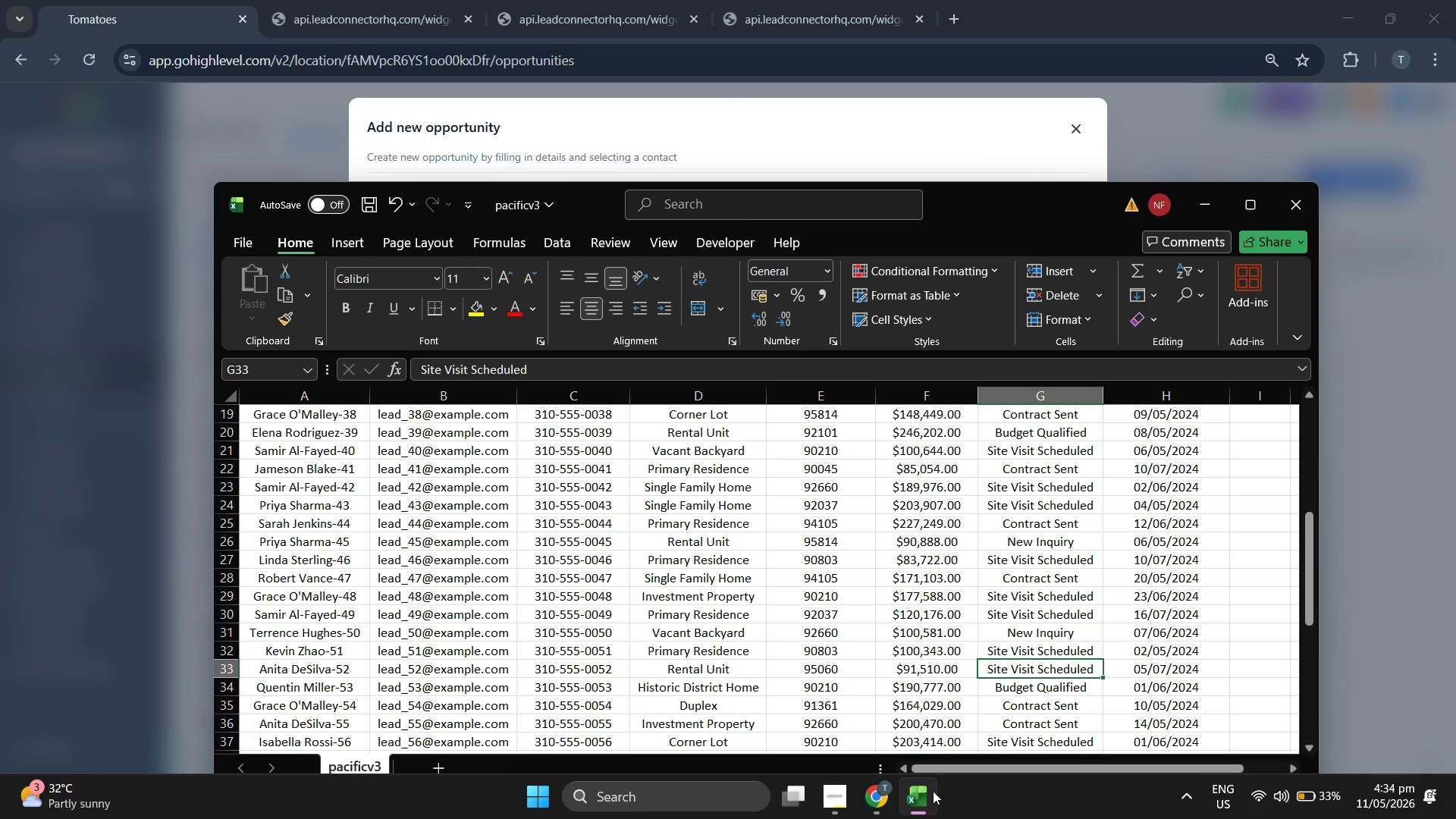 
key(ArrowDown)
 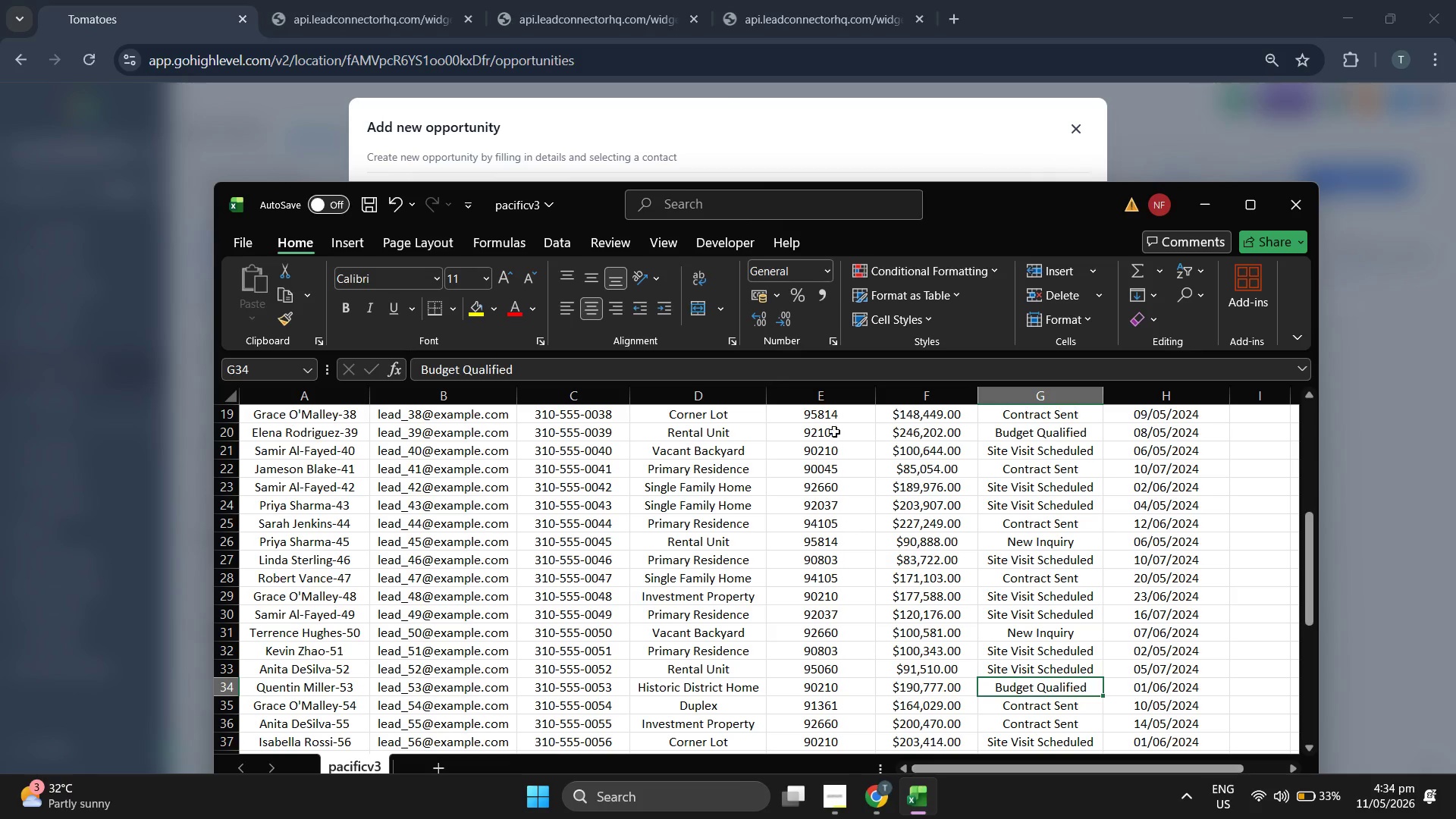 
left_click([877, 174])
 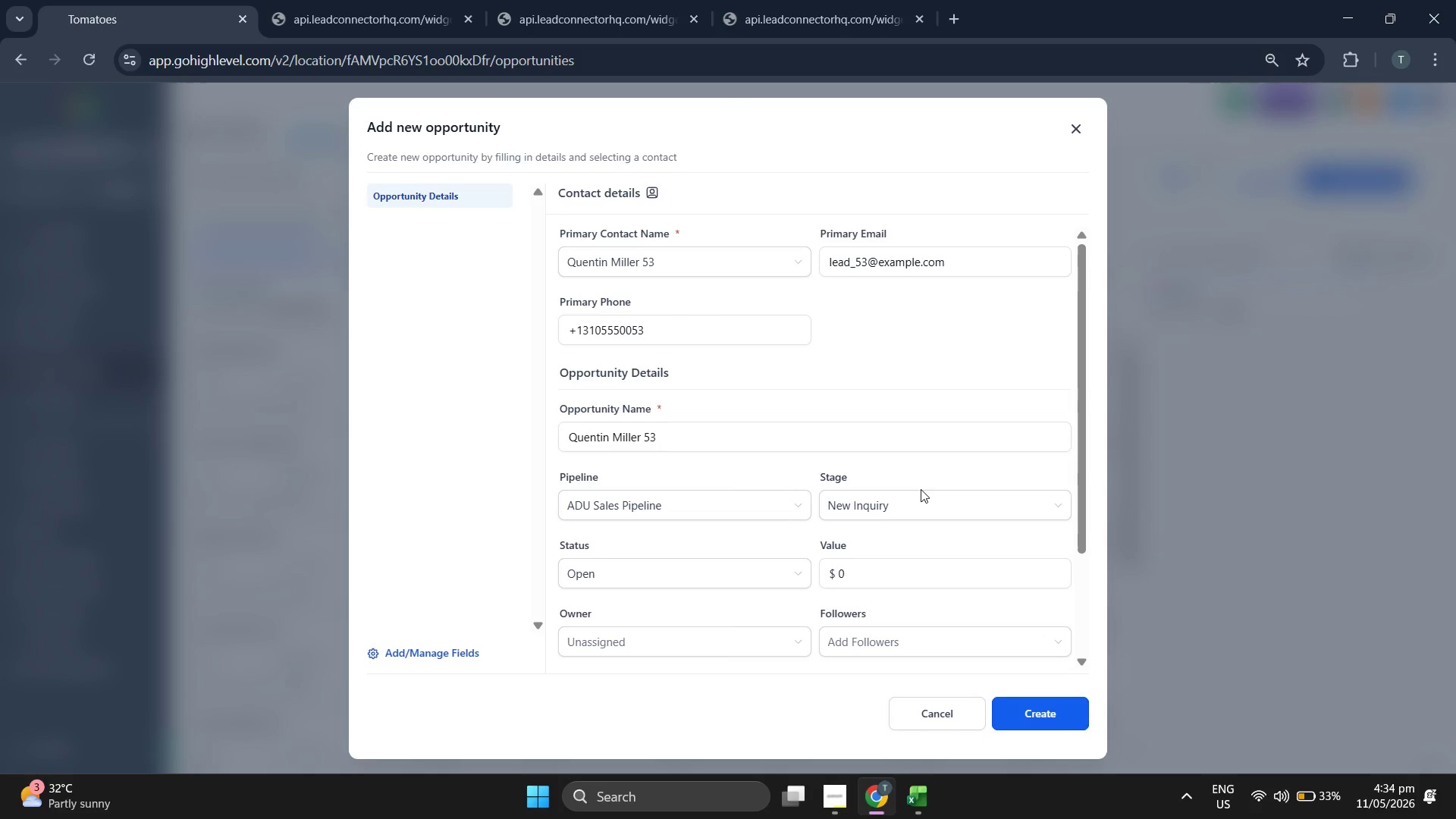 
scroll: coordinate [703, 353], scroll_direction: down, amount: 4.0
 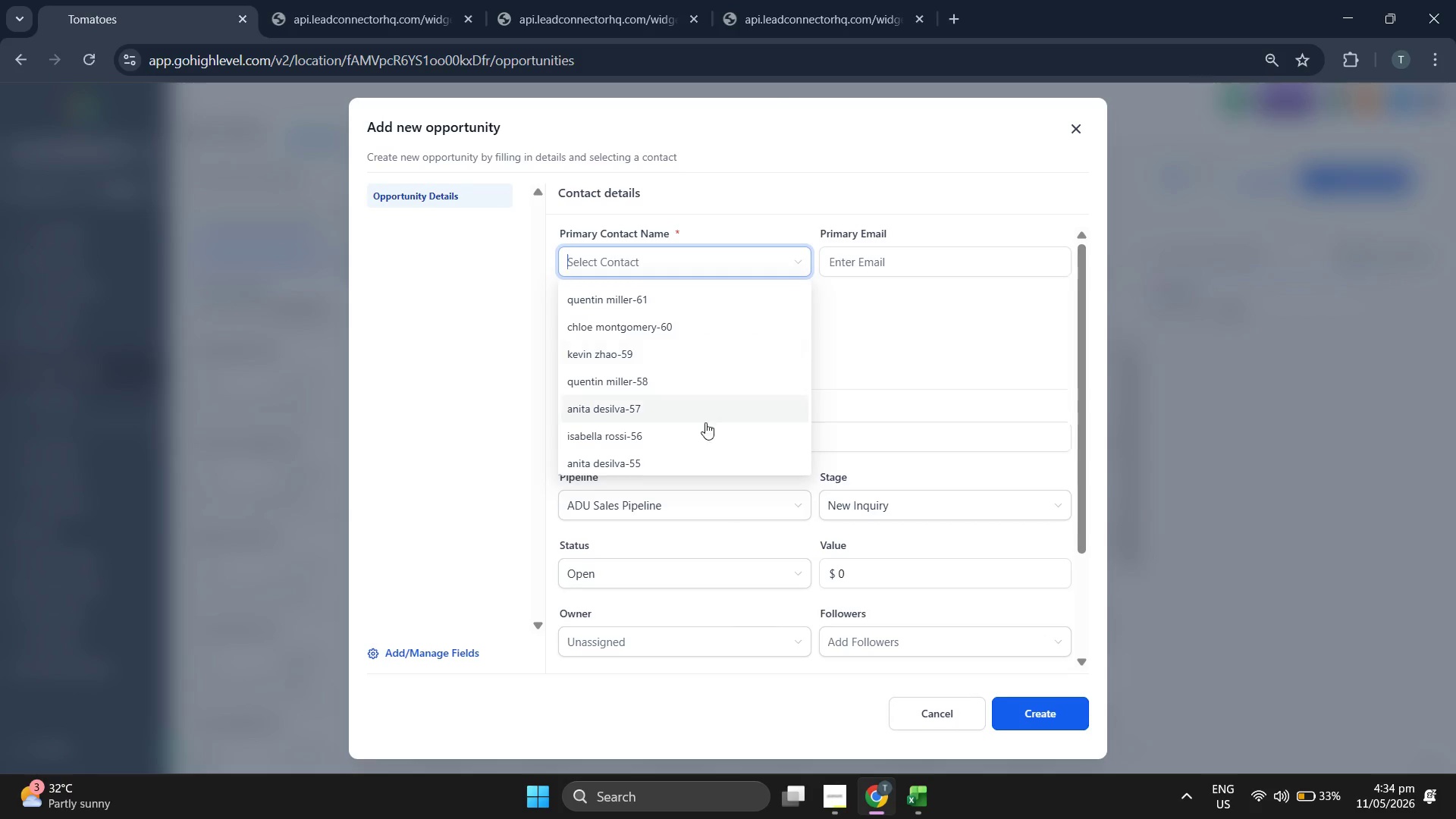 
left_click([922, 503])
 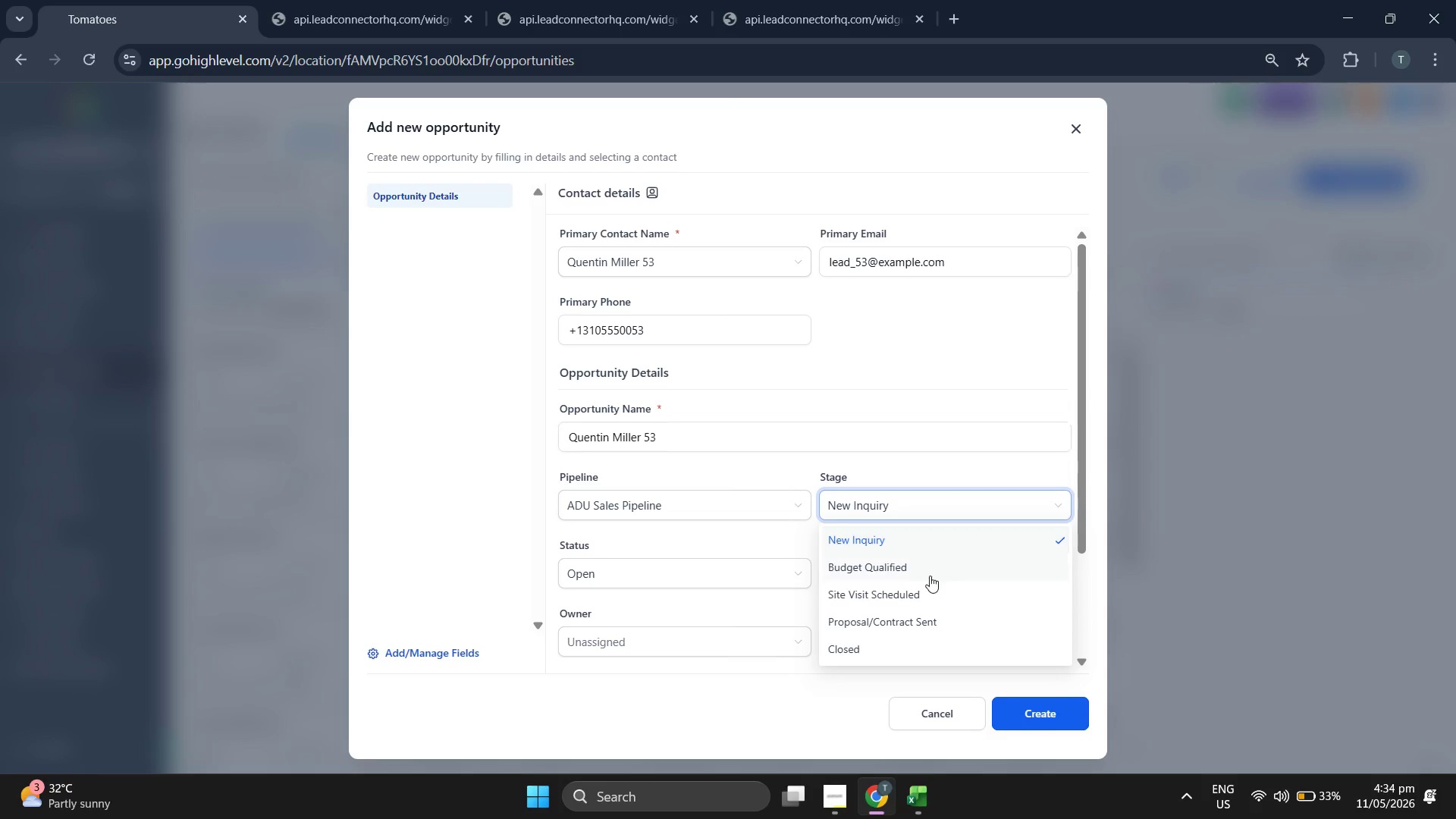 
left_click([929, 582])
 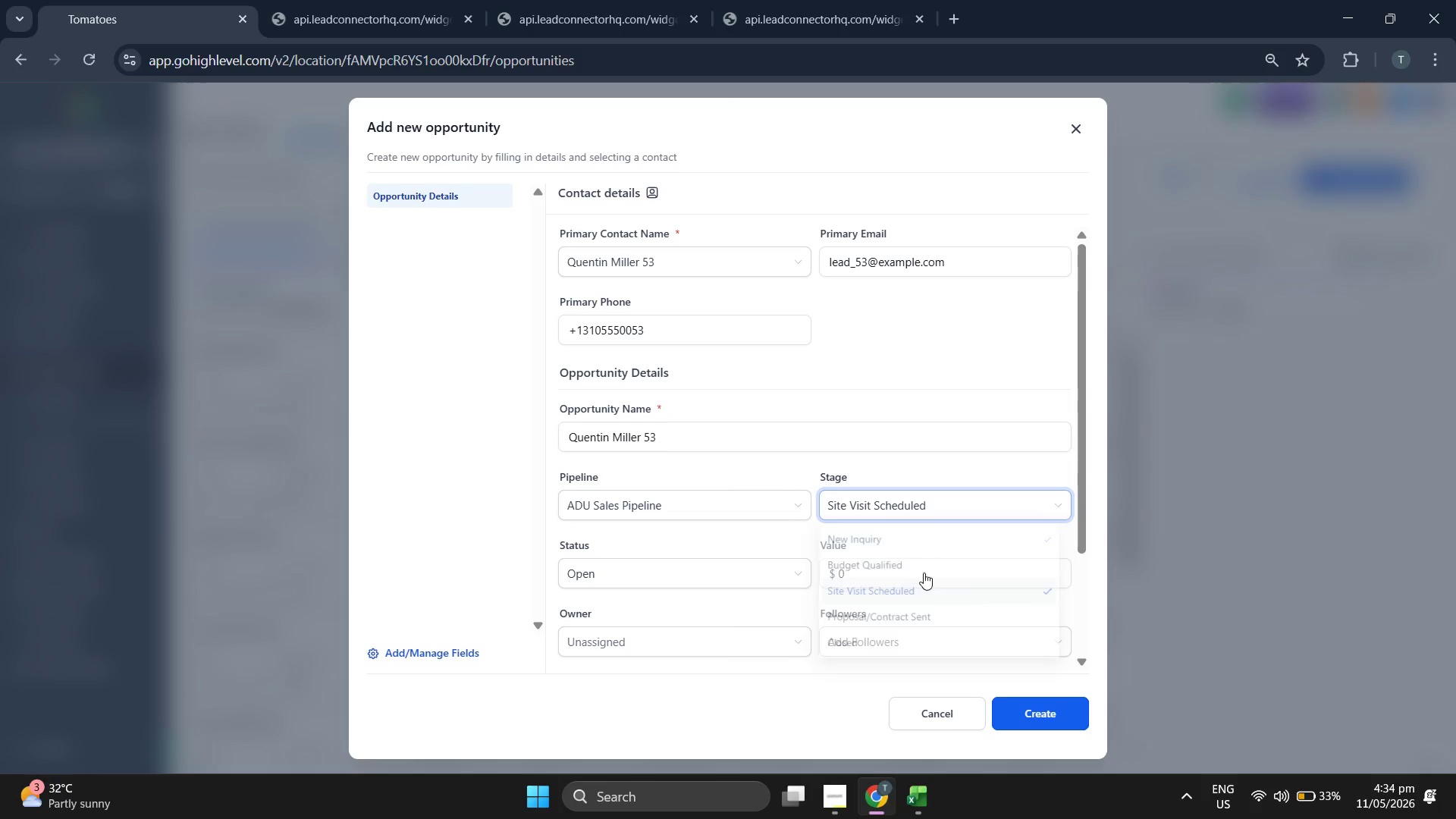 
scroll: coordinate [711, 450], scroll_direction: down, amount: 1.0
 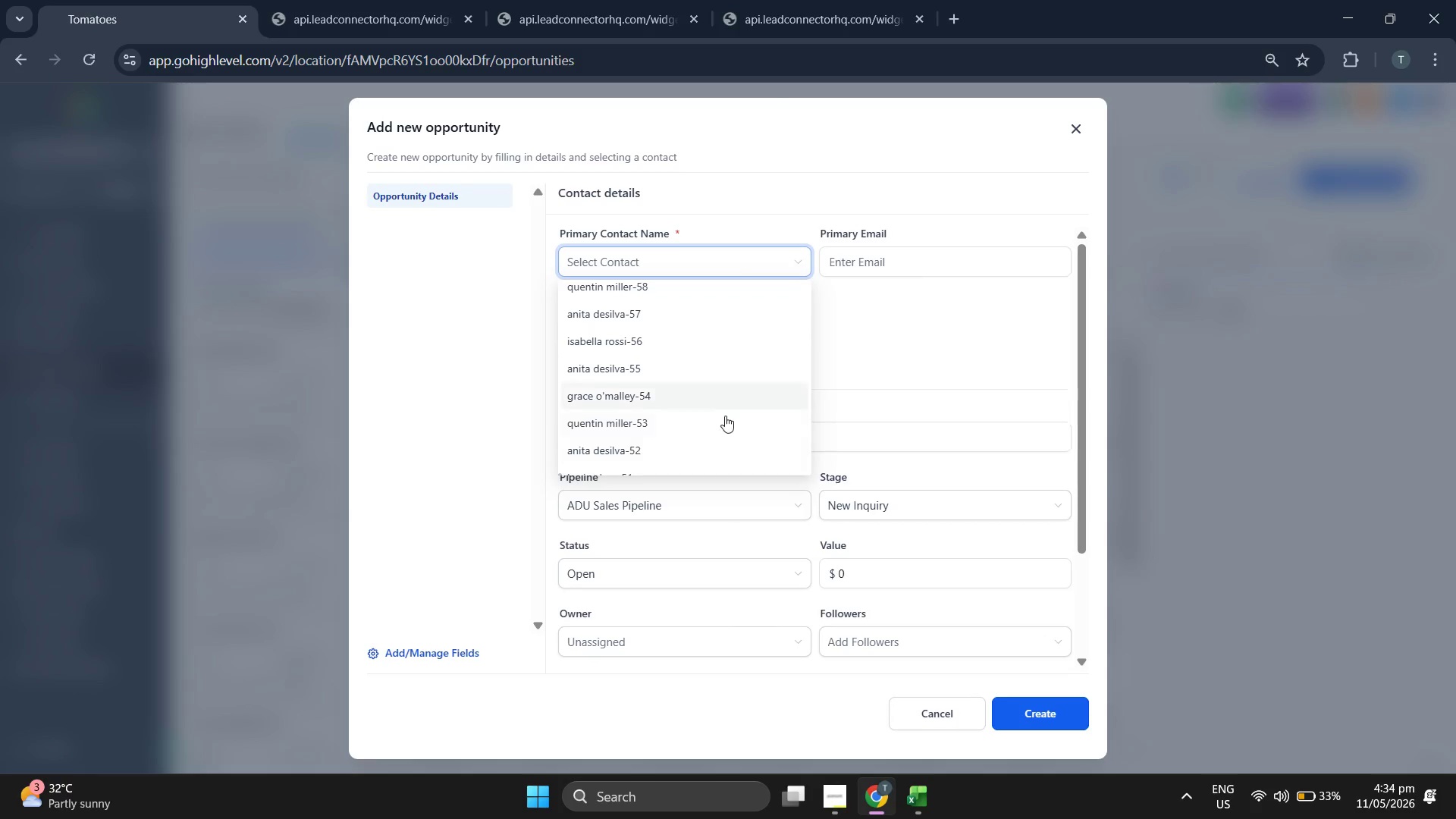 
double_click([918, 565])
 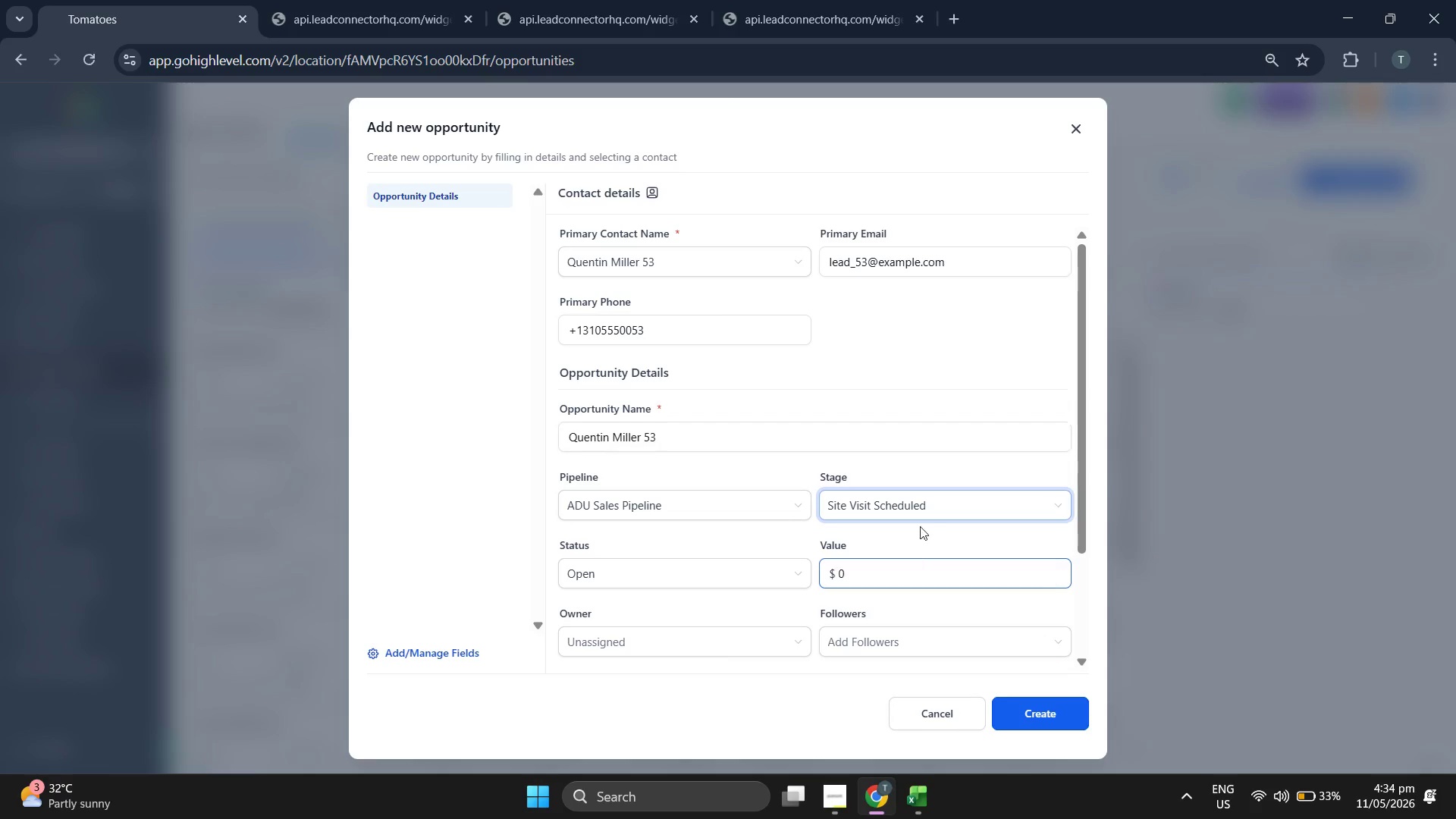 
left_click([929, 511])
 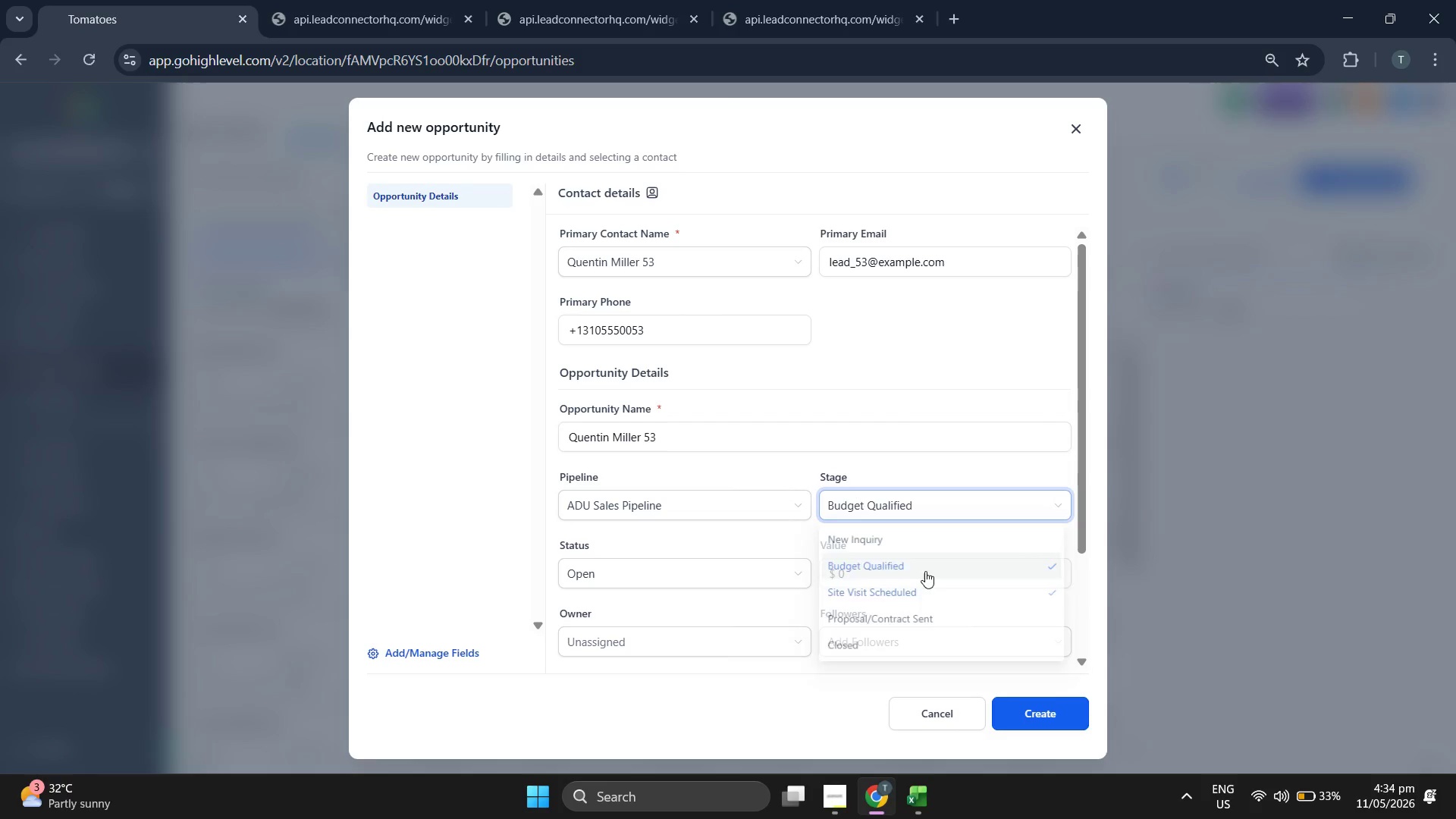 
double_click([925, 581])
 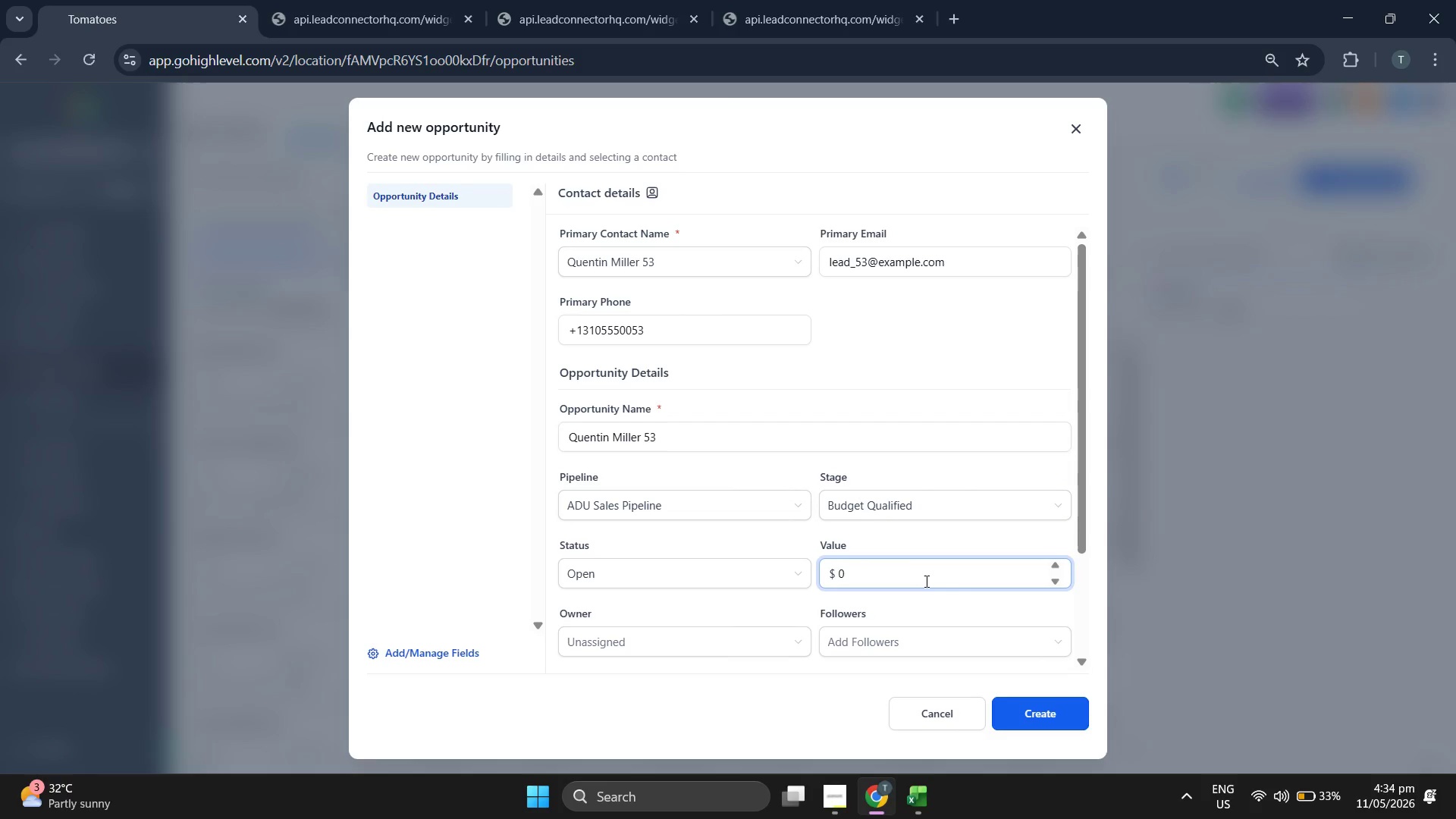 
key(Backspace)
type(190)
 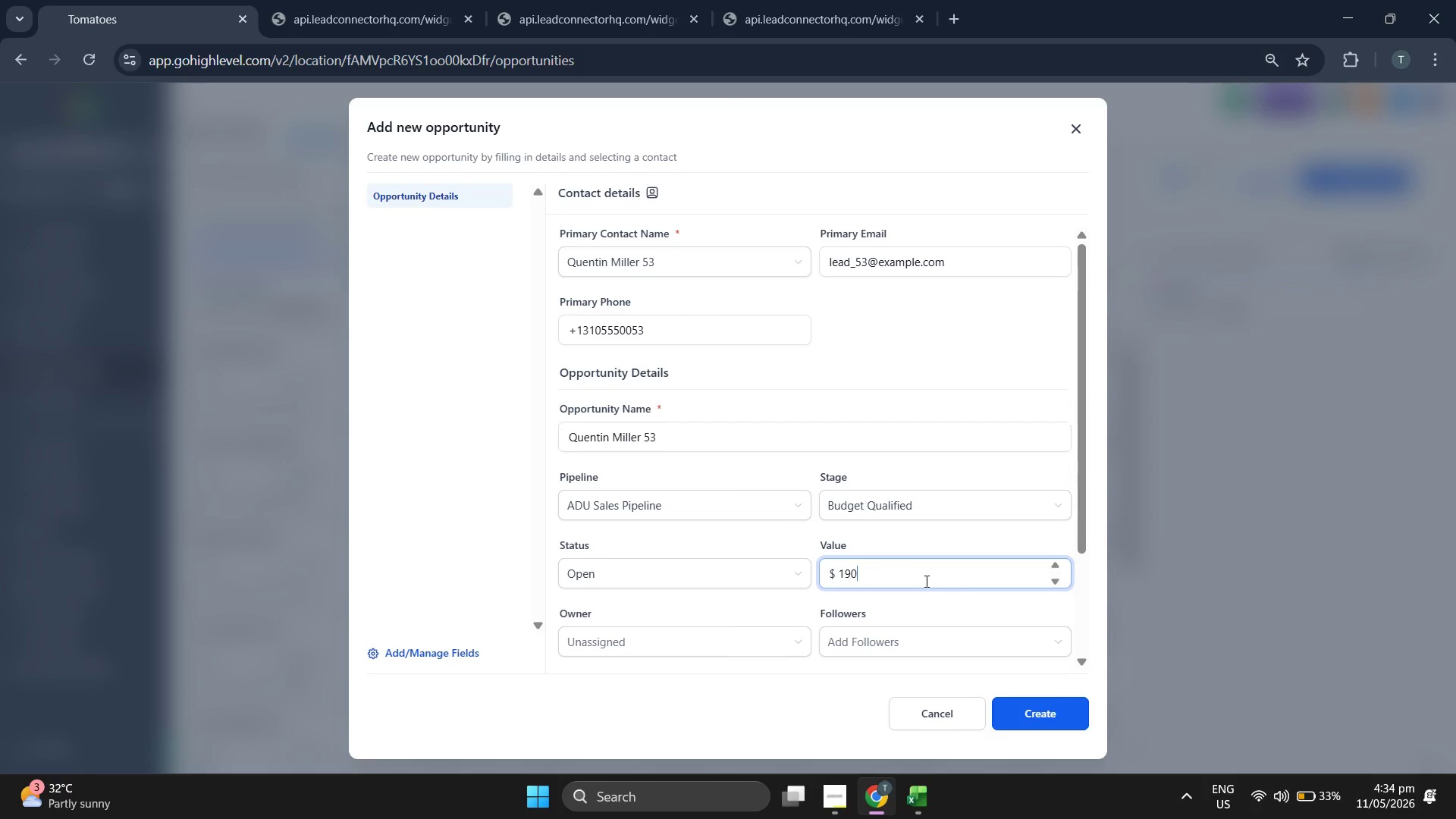 
type(777.00)
 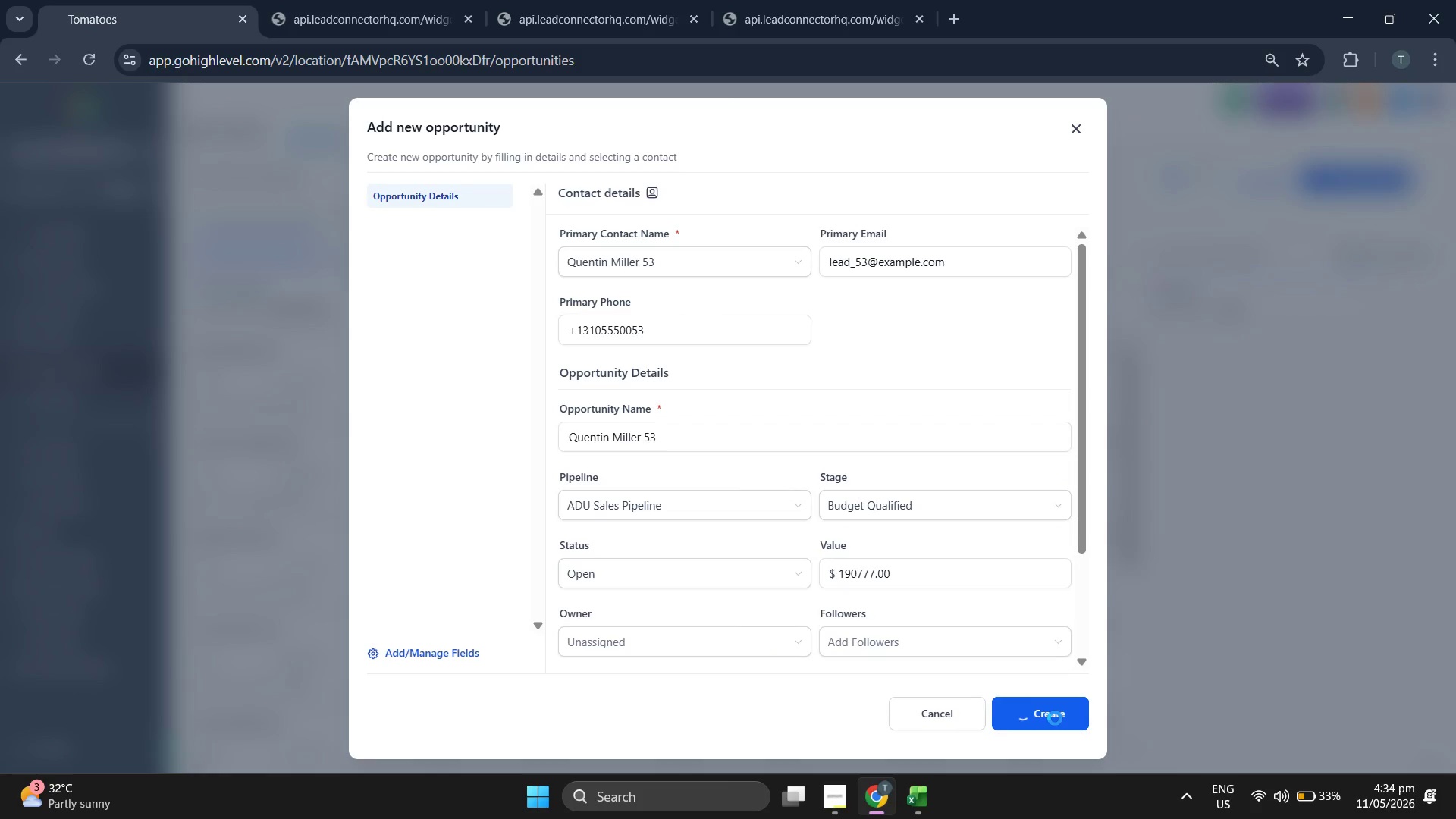 
left_click([1055, 718])
 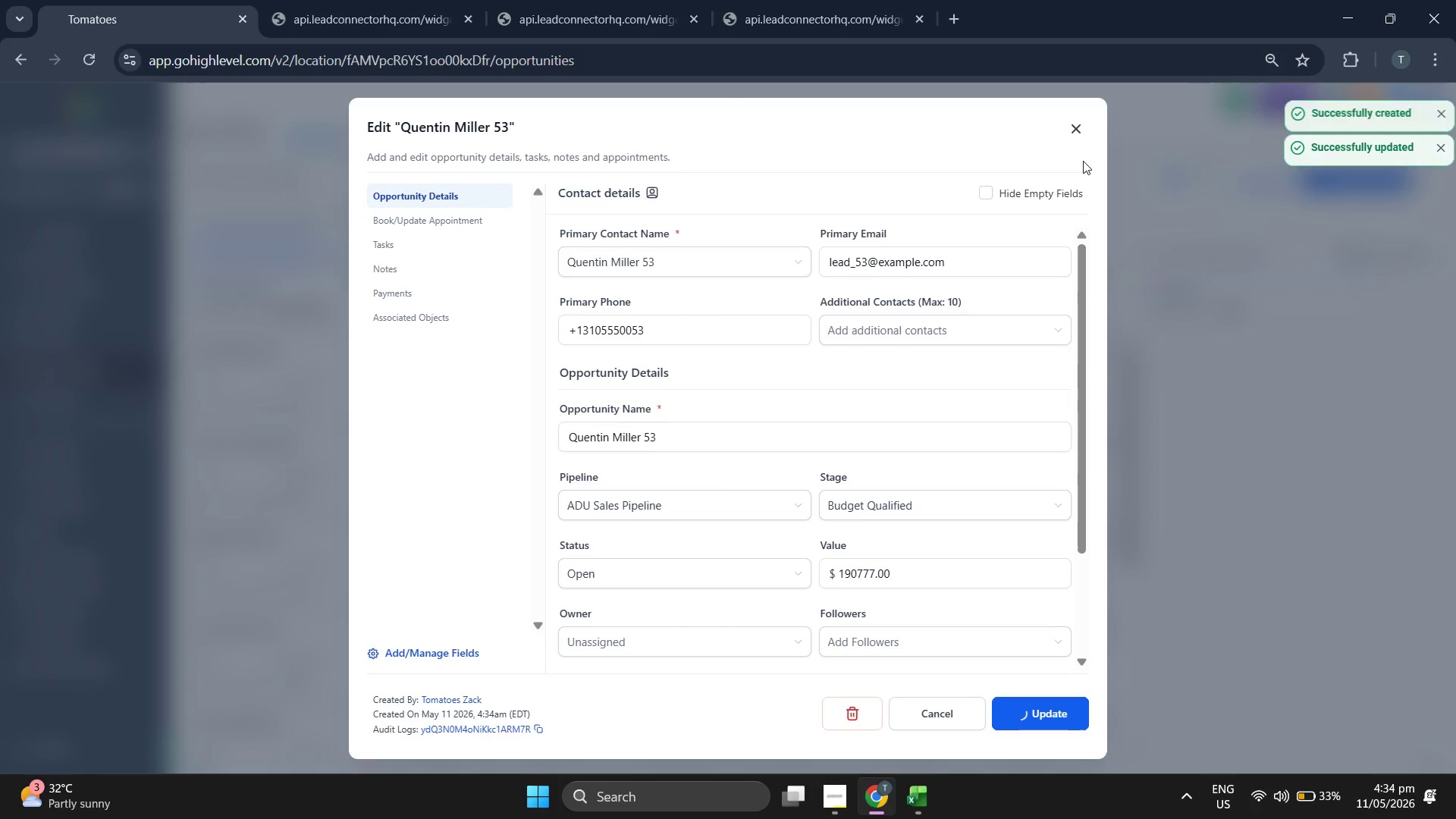 
left_click([1075, 131])
 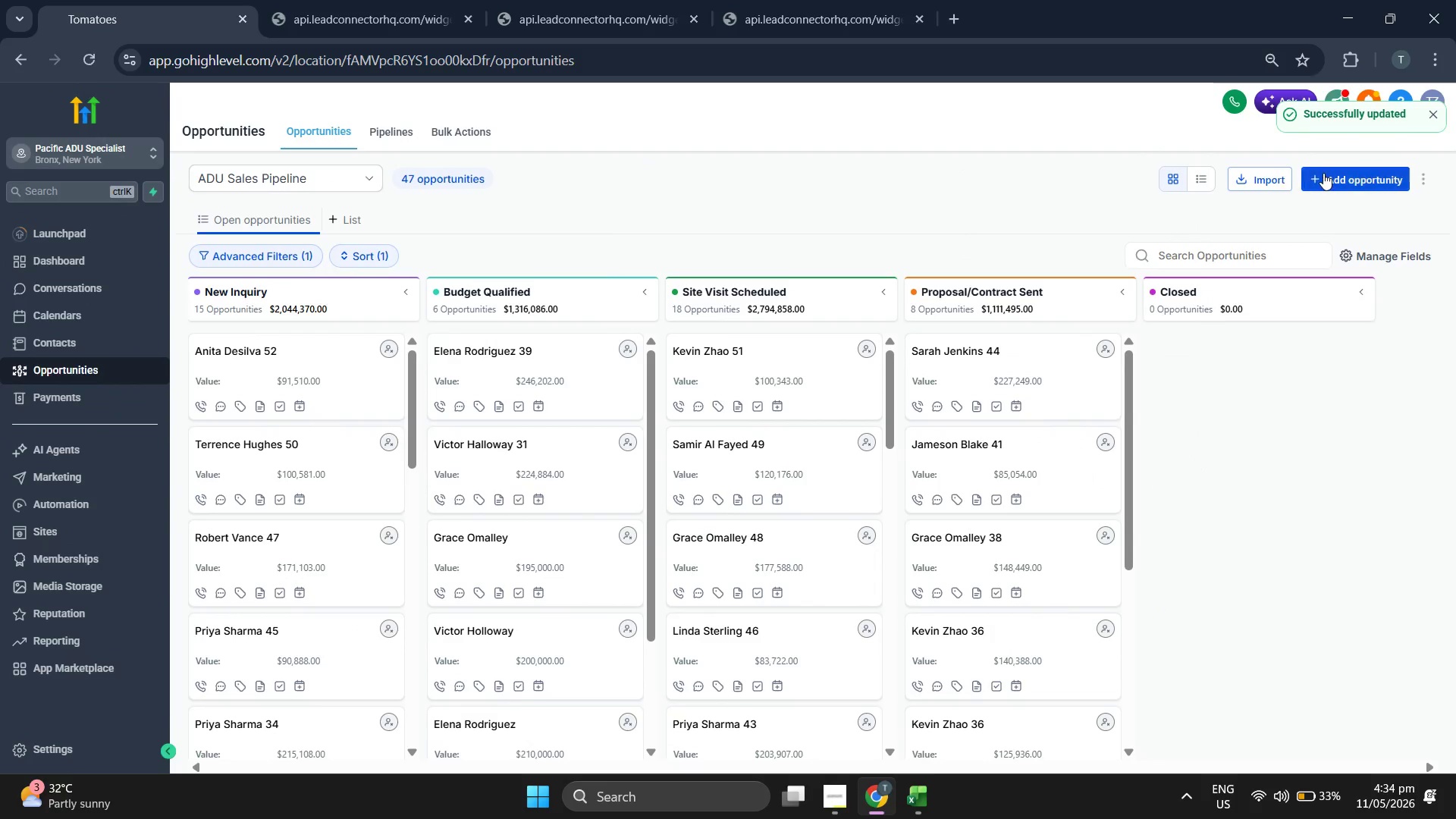 
left_click([1328, 174])
 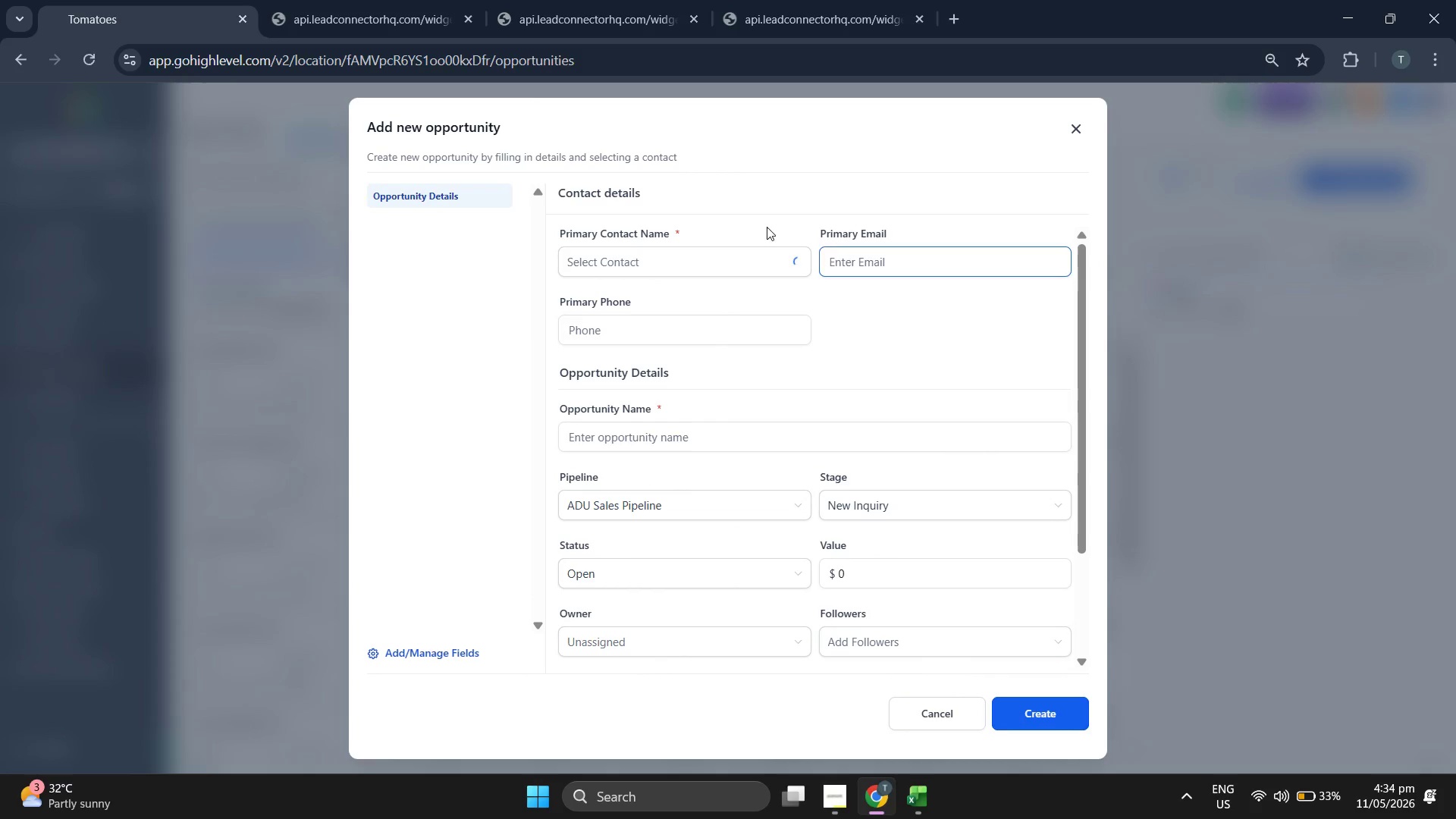 
left_click([681, 258])
 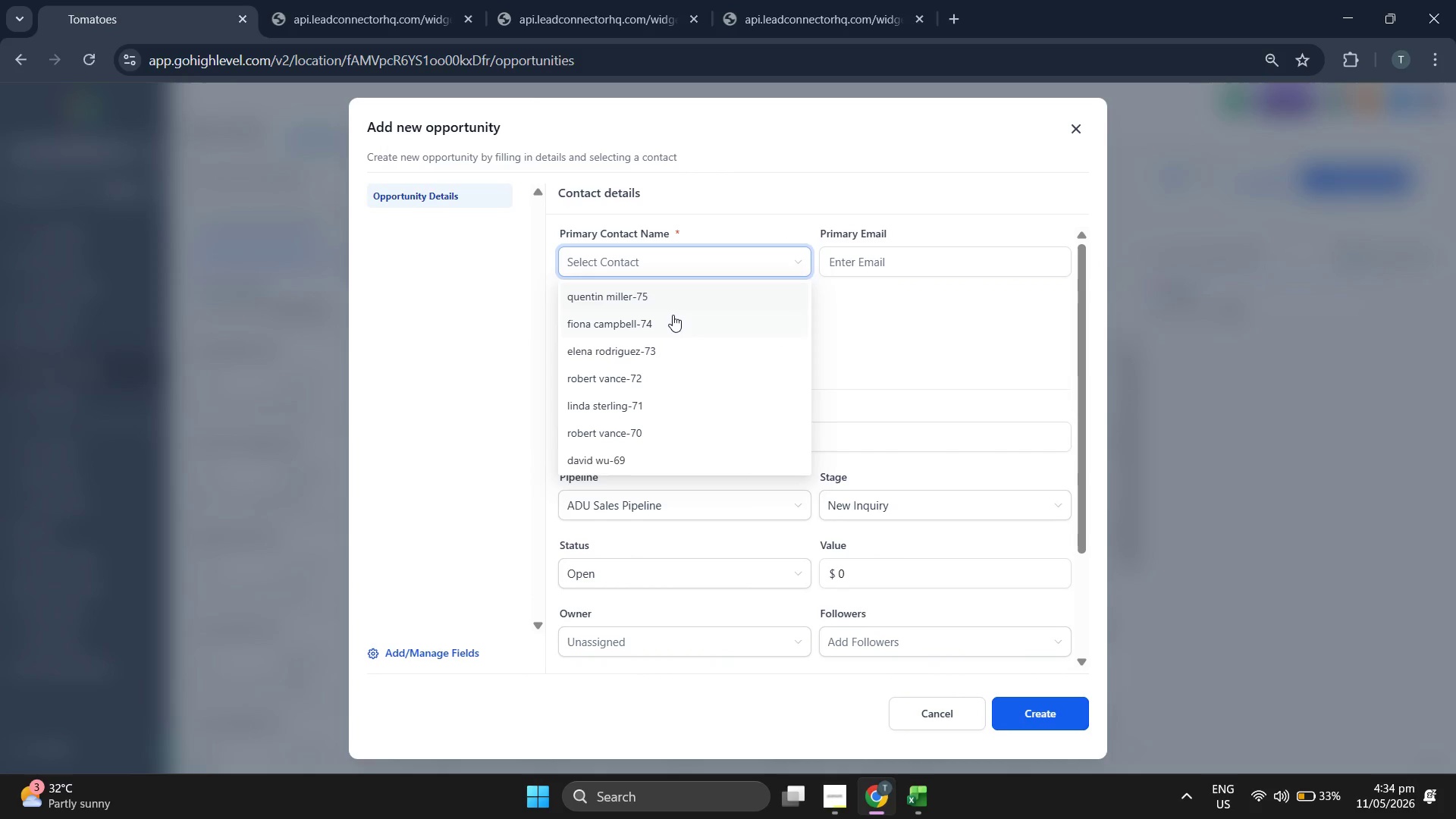 
left_click([699, 391])
 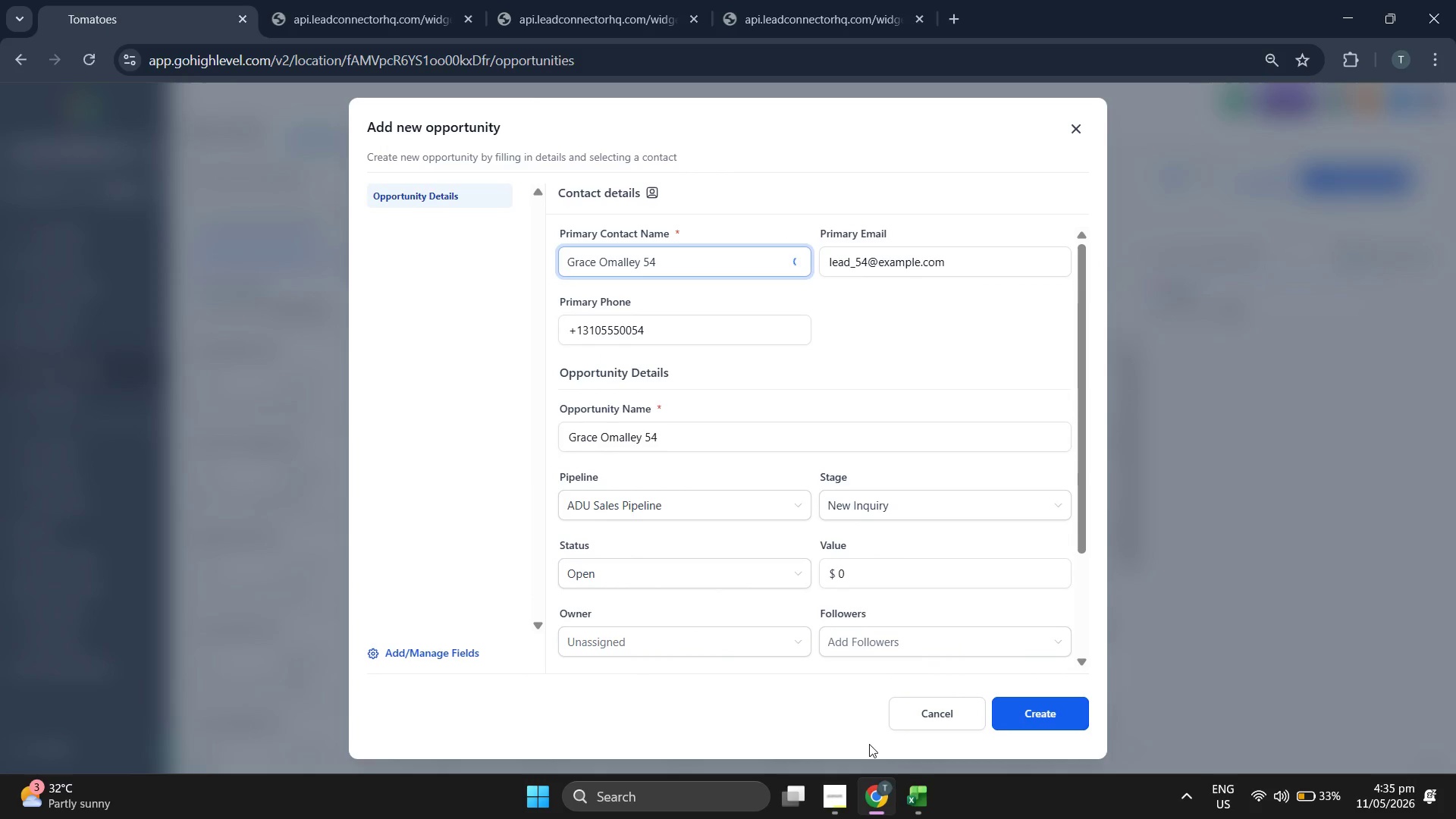 
left_click([935, 795])
 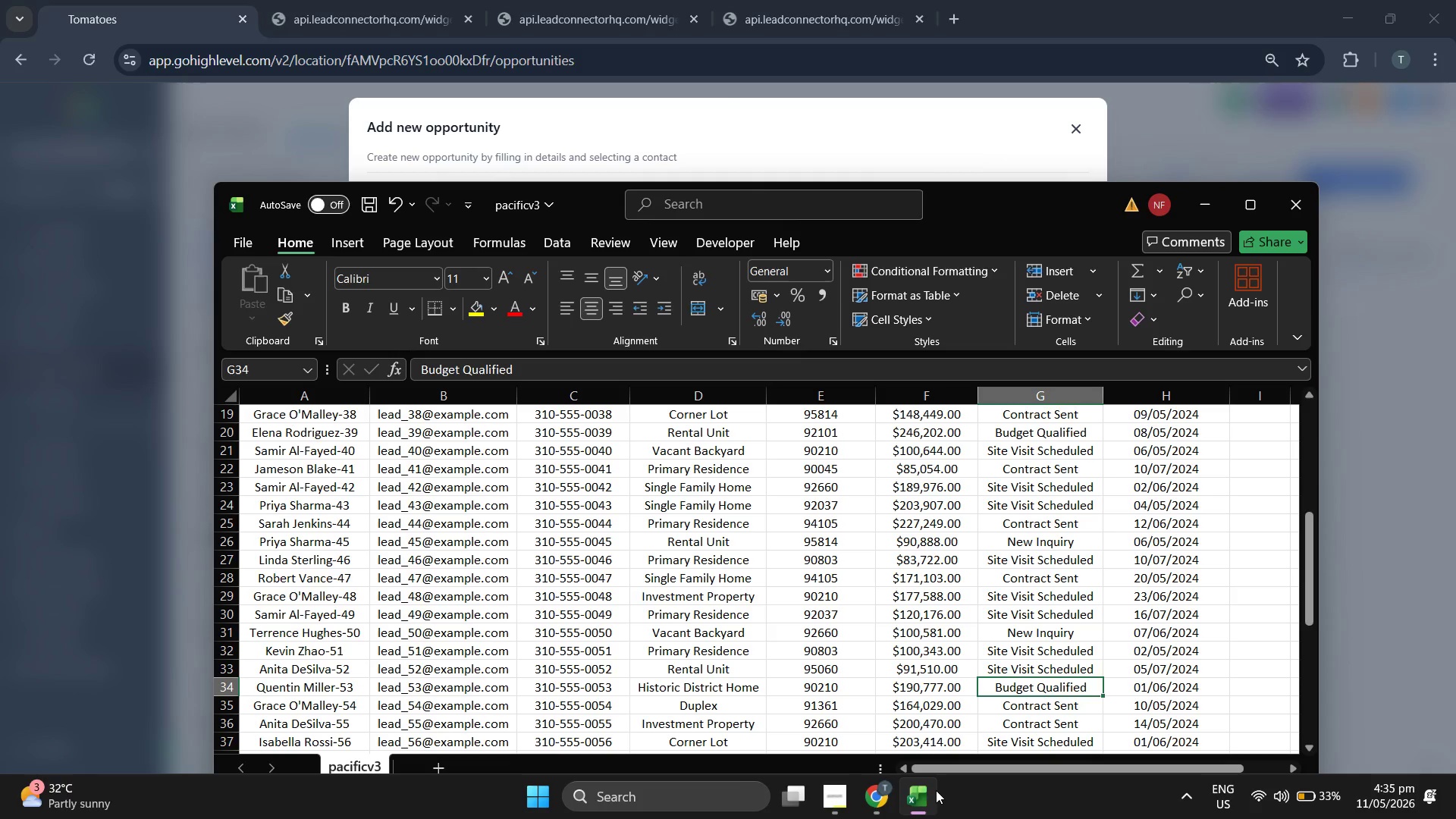 
key(ArrowDown)
 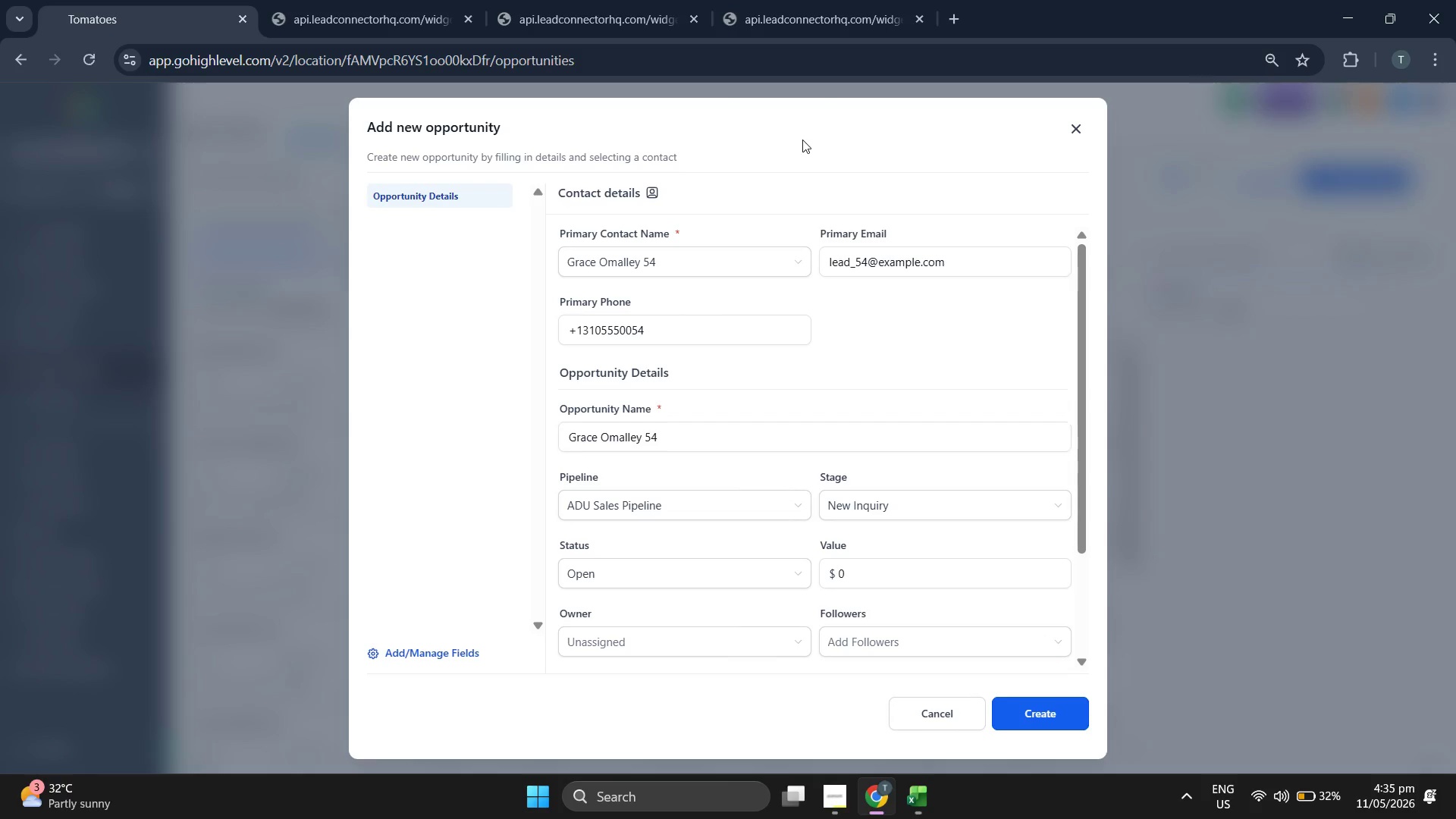 
scroll: coordinate [673, 315], scroll_direction: down, amount: 5.0
 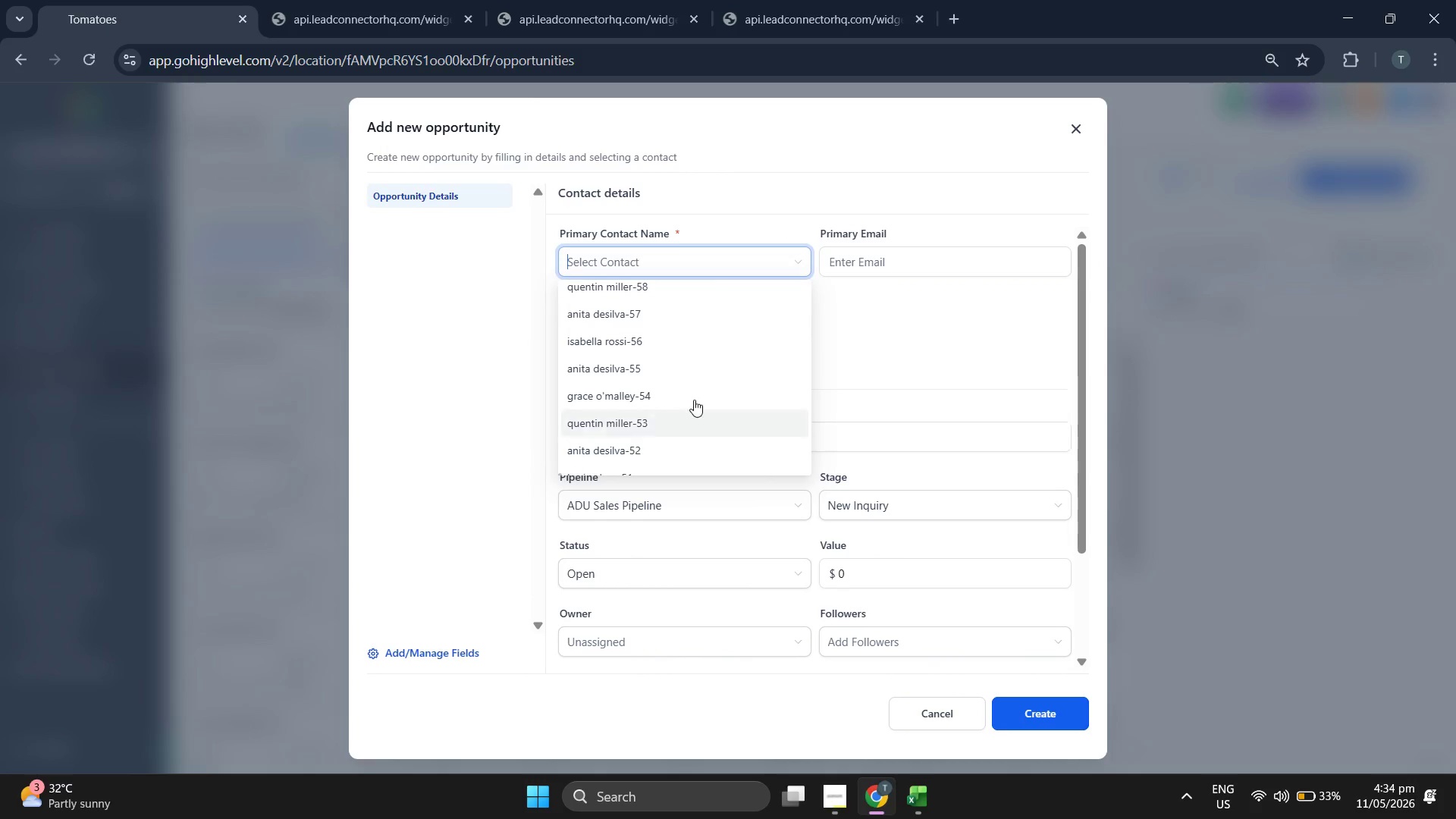 
wait(5.25)
 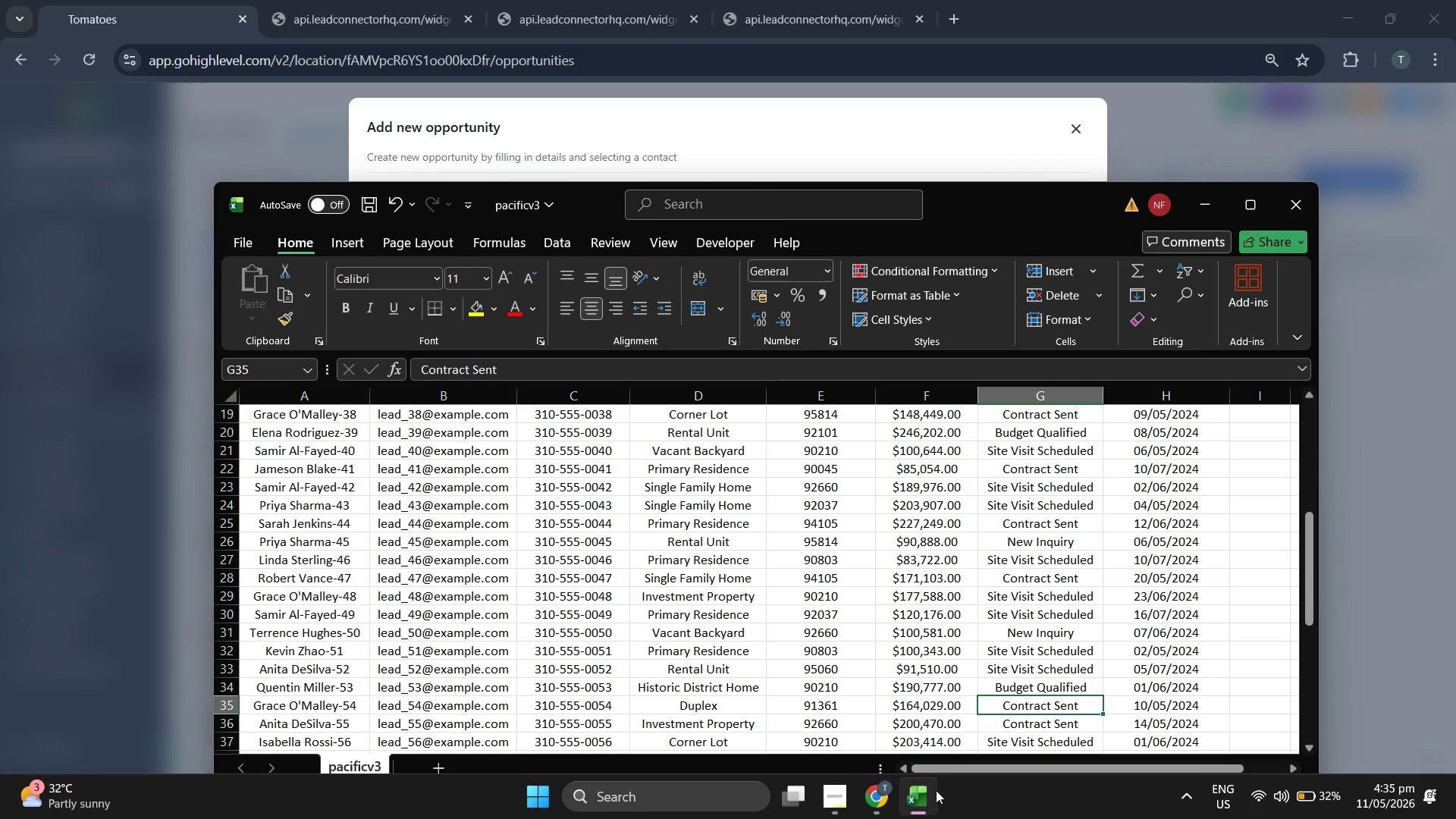 
left_click([900, 517])
 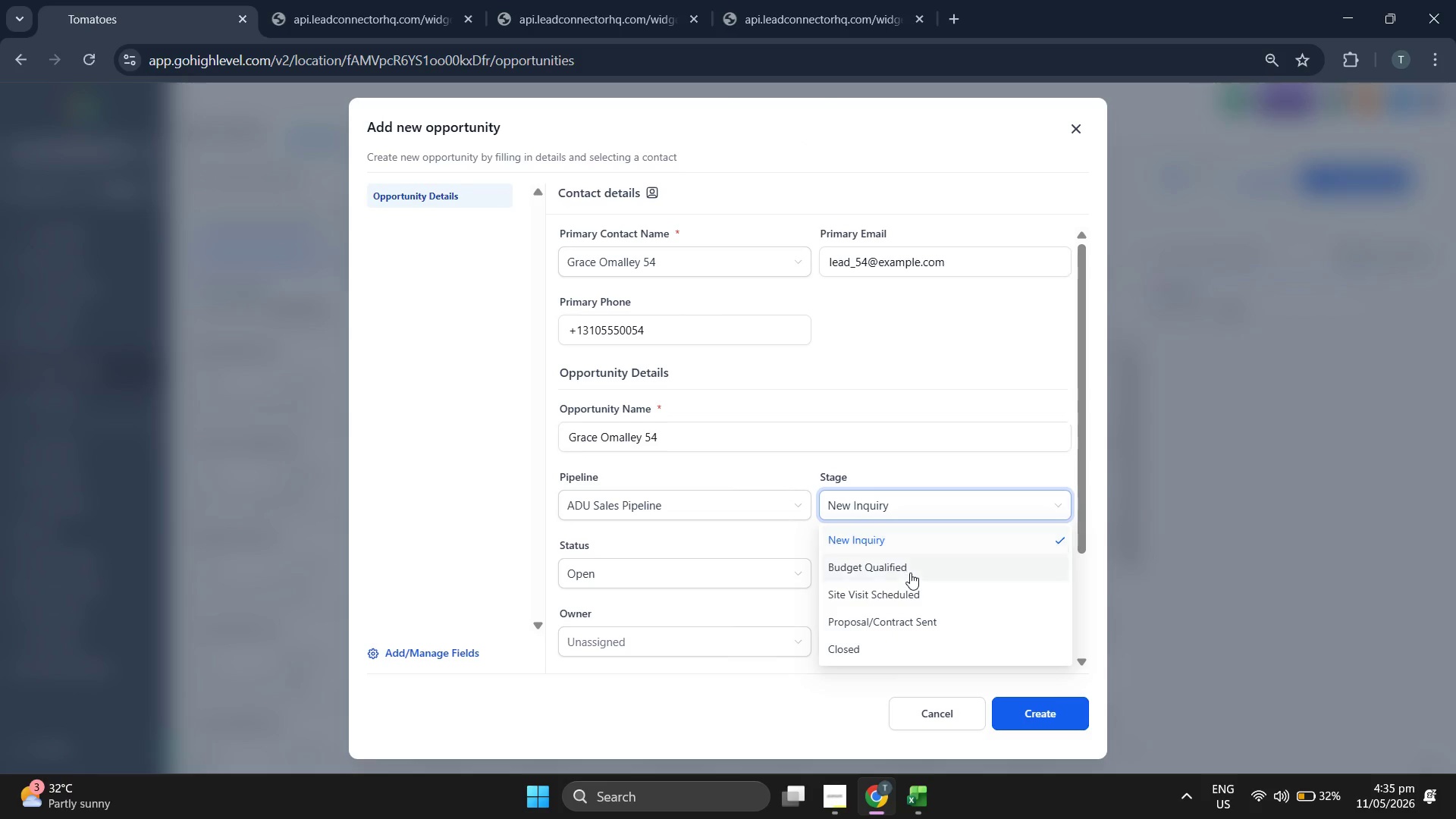 
left_click([910, 573])
 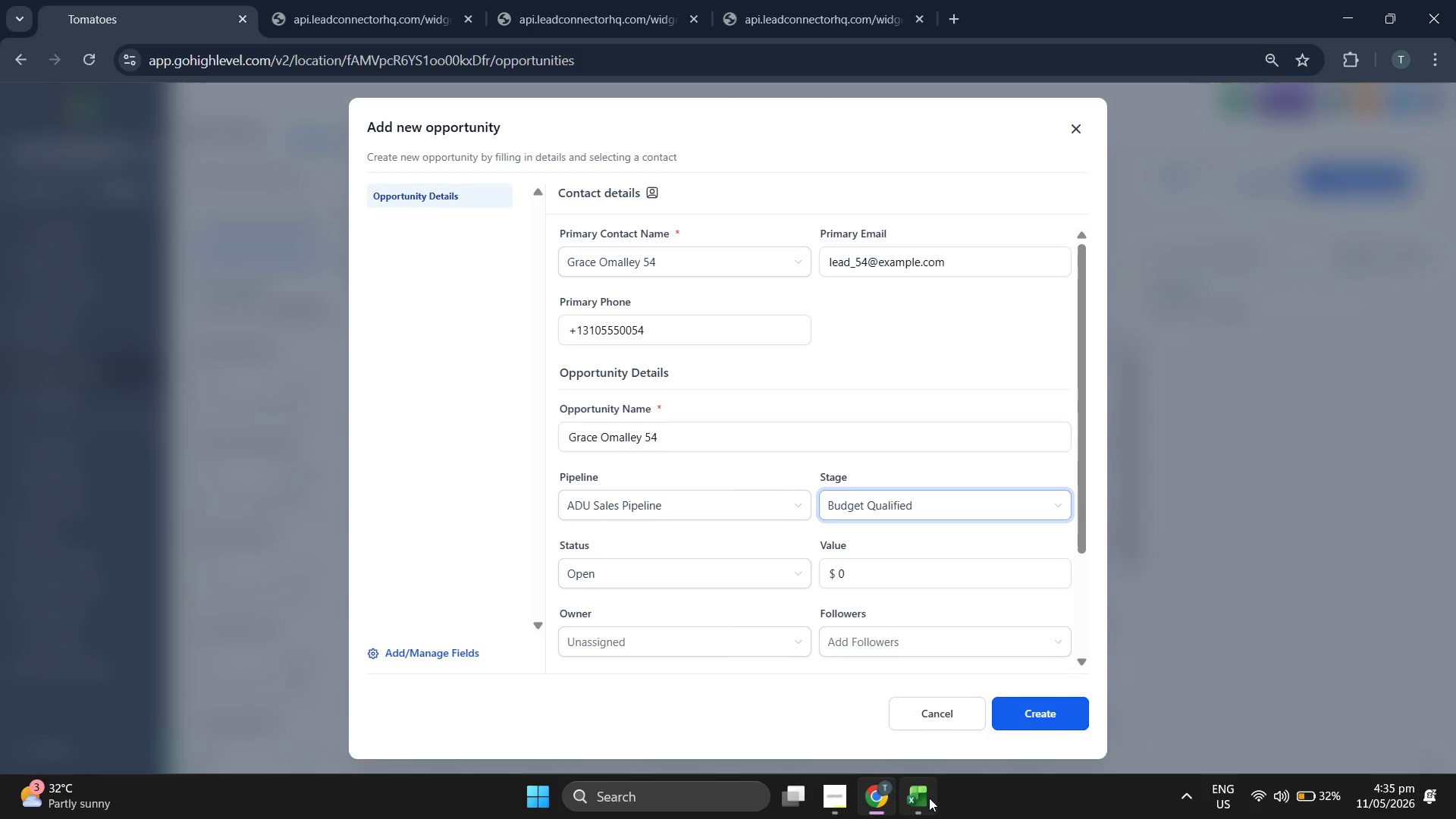 
left_click([930, 802])
 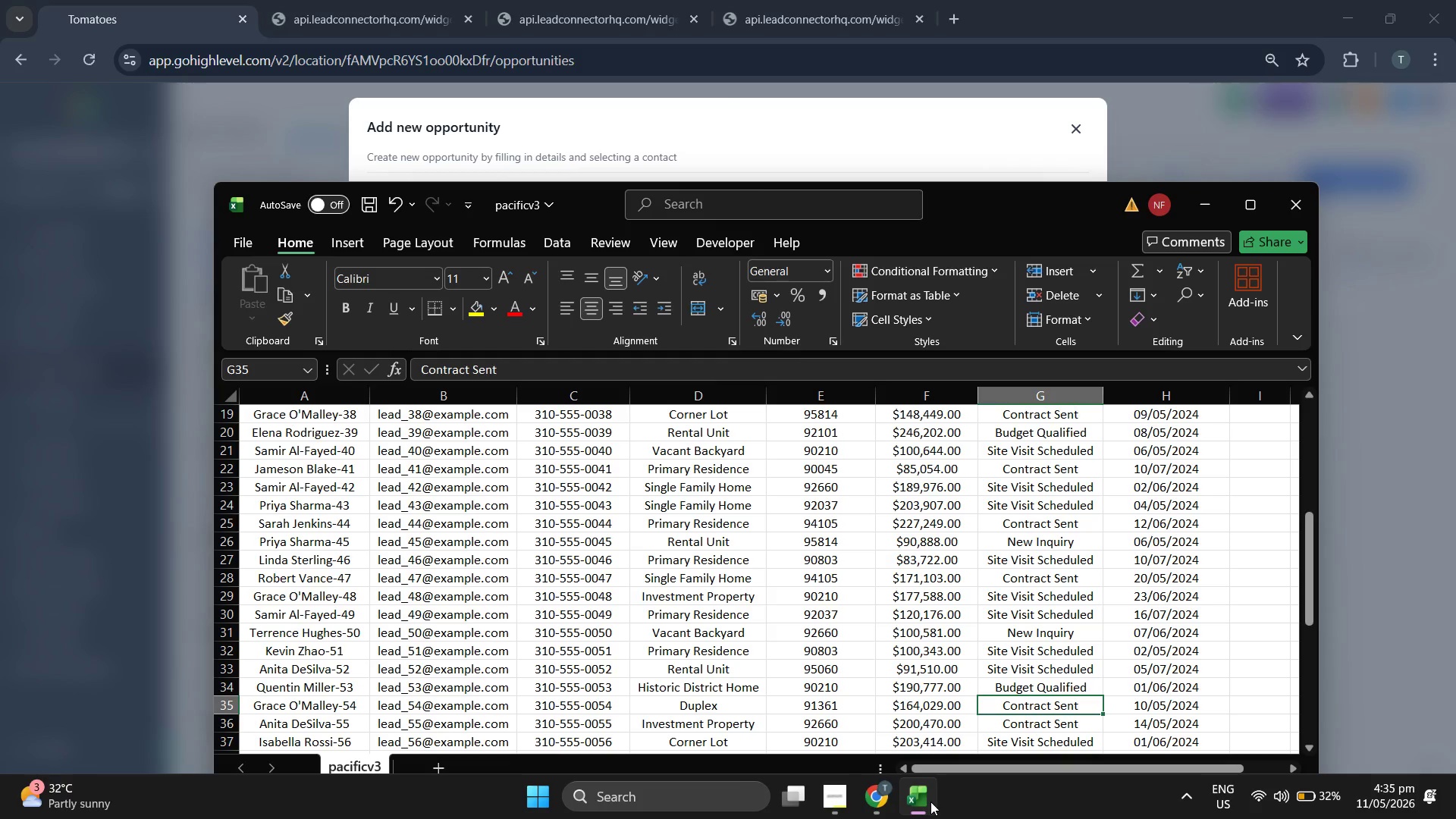 
left_click([930, 802])
 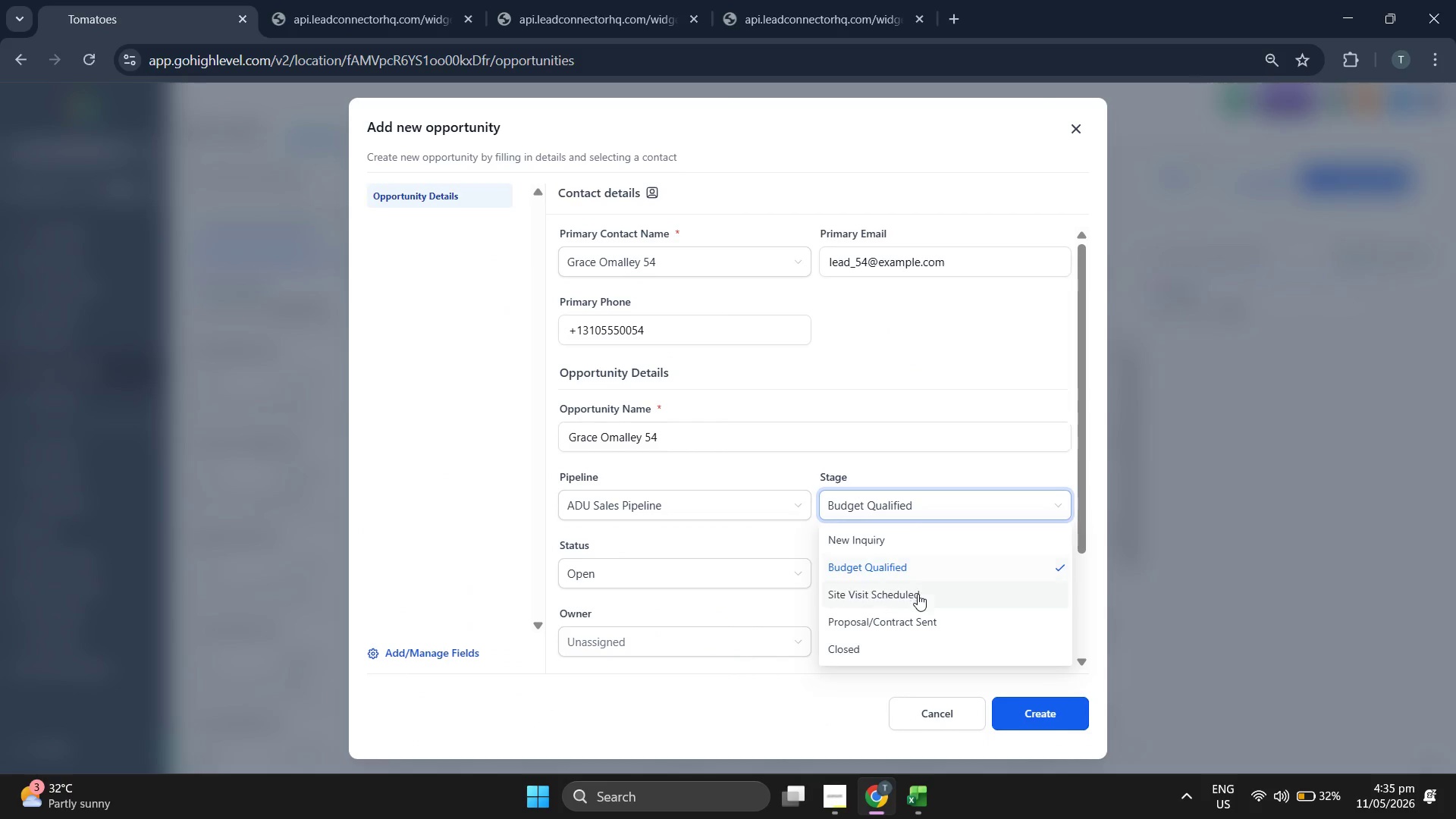 
double_click([906, 575])
 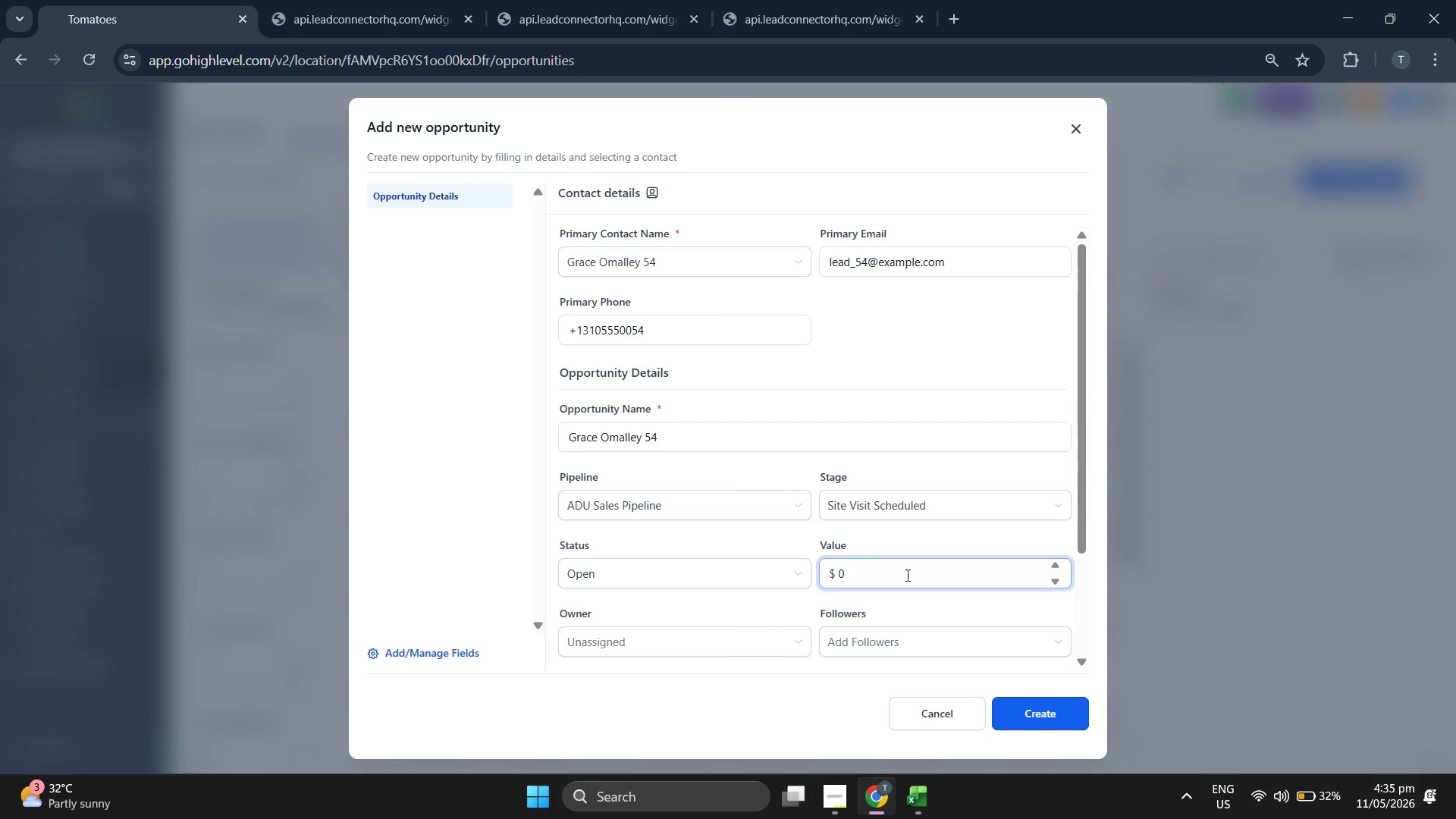 
key(Backspace)
type(164028)
key(Backspace)
type(9)
 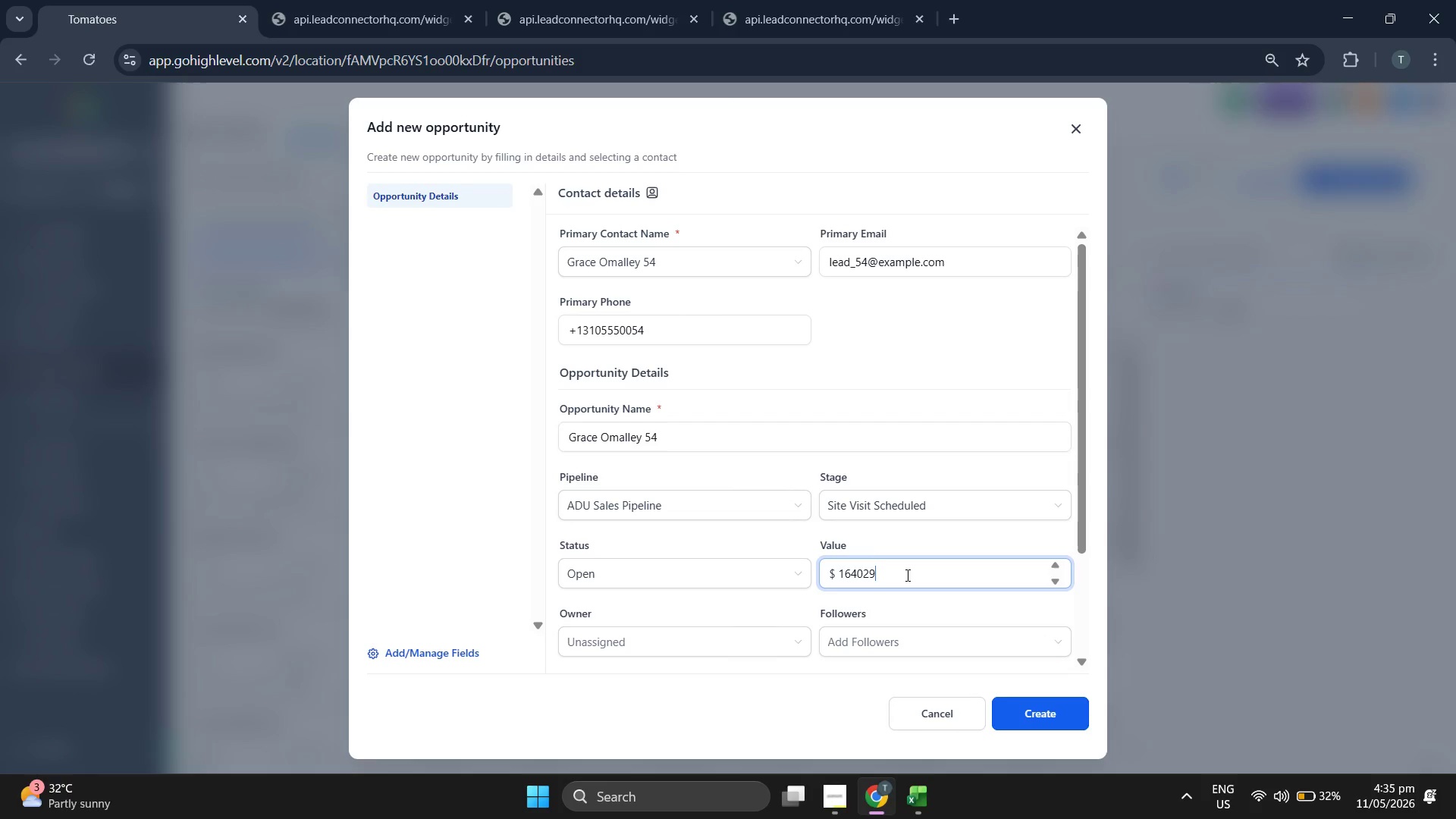 
type(.00)
 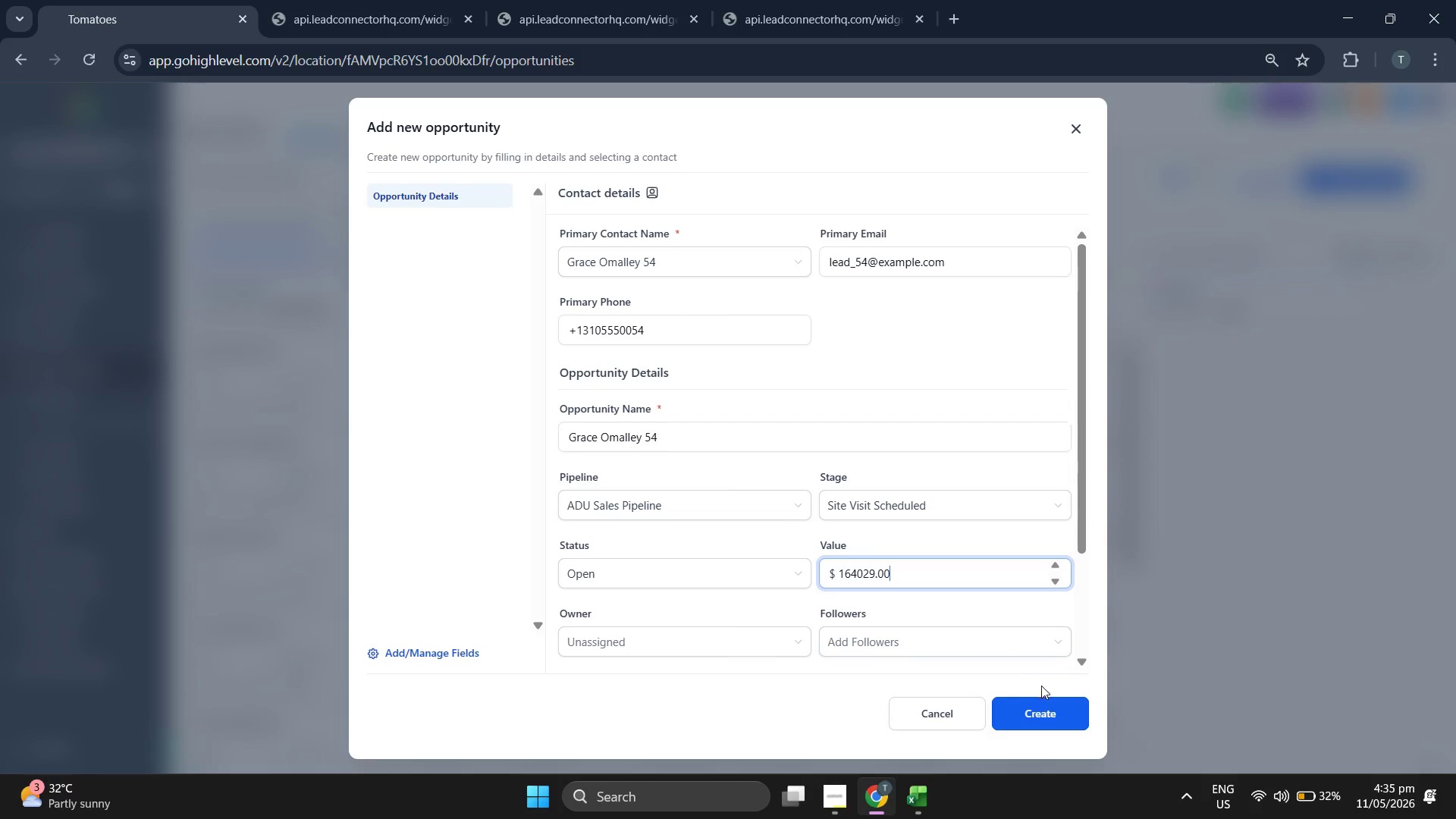 
double_click([1048, 697])
 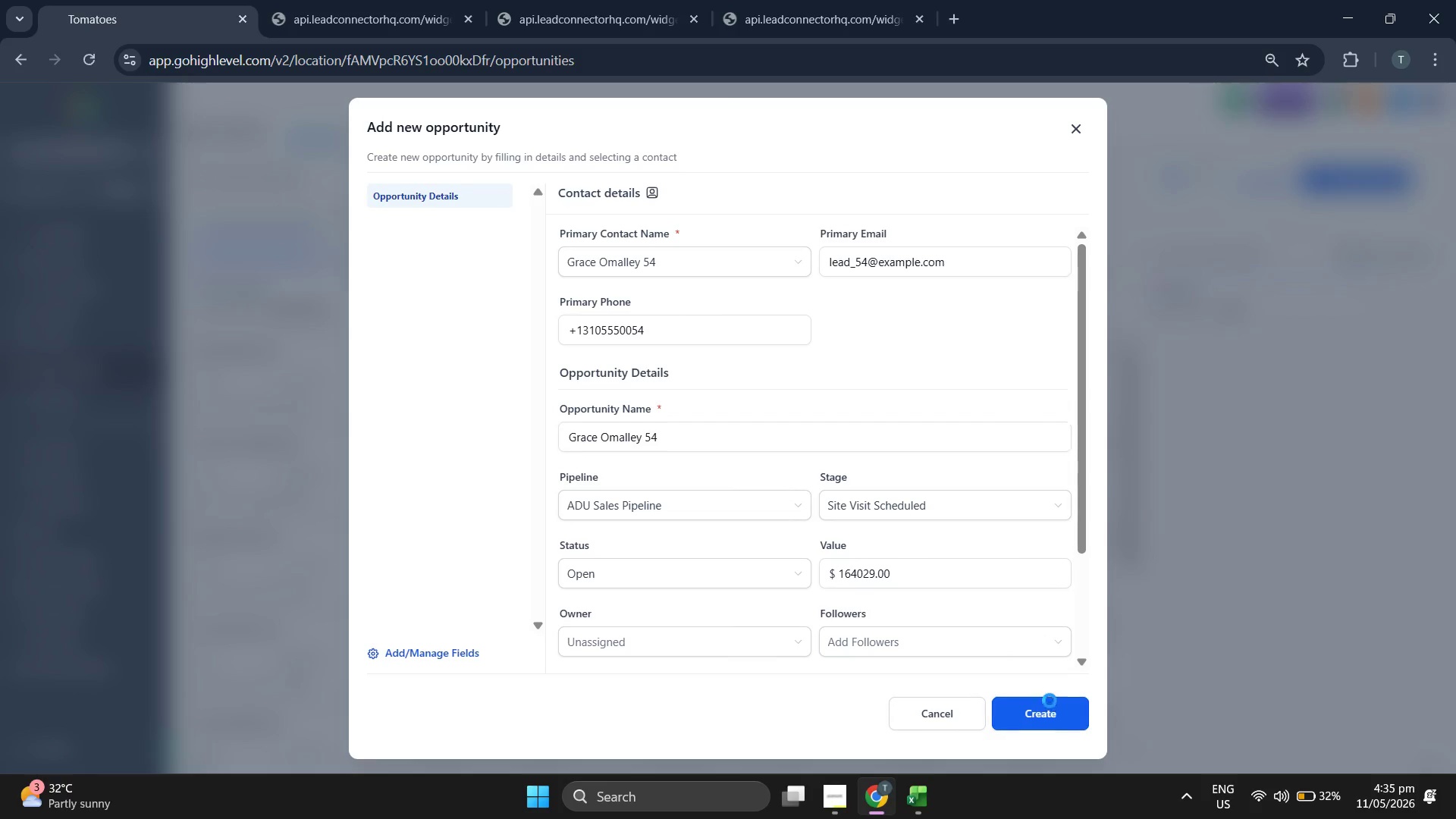 
triple_click([1050, 701])
 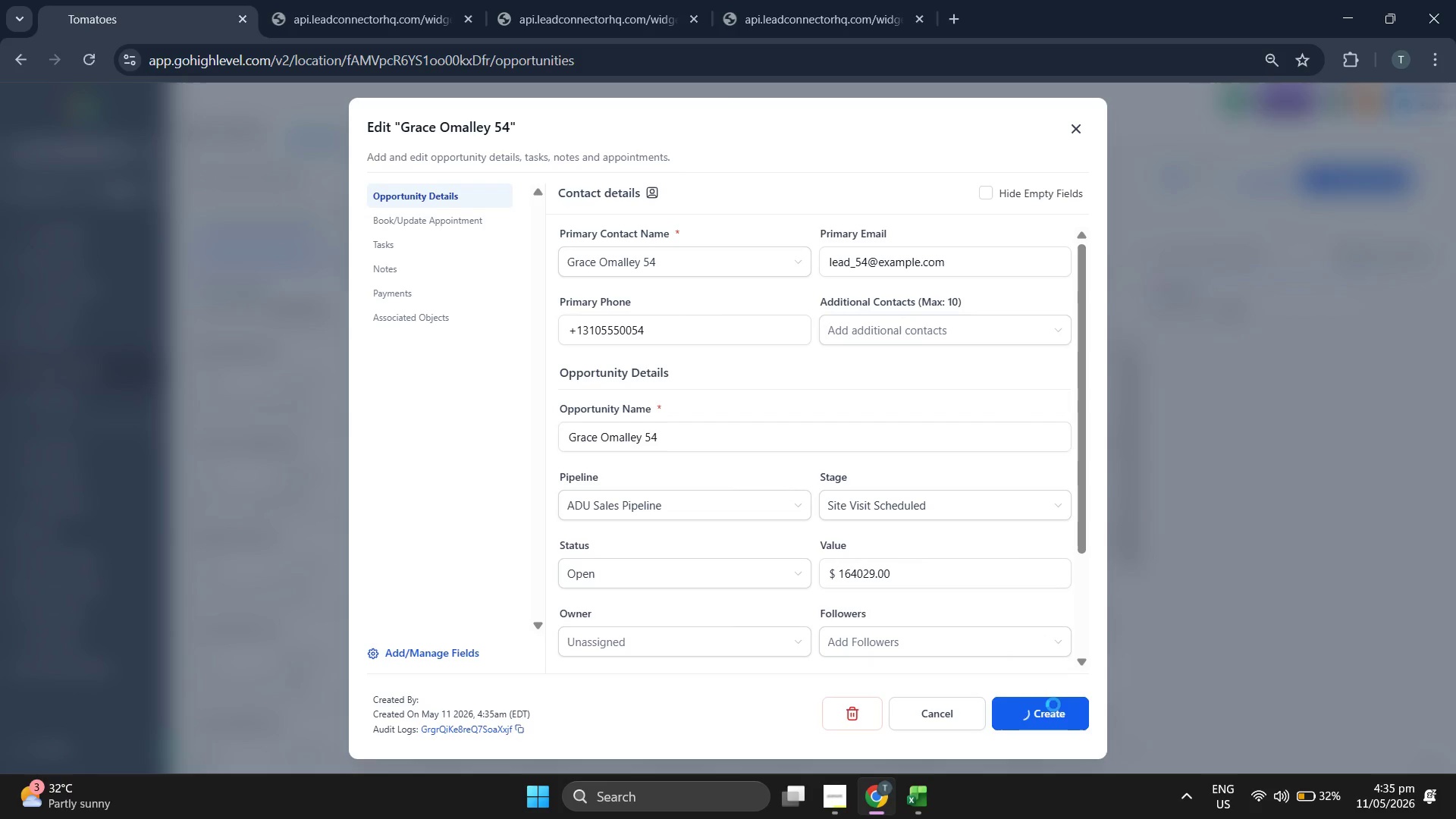 
left_click([1053, 704])
 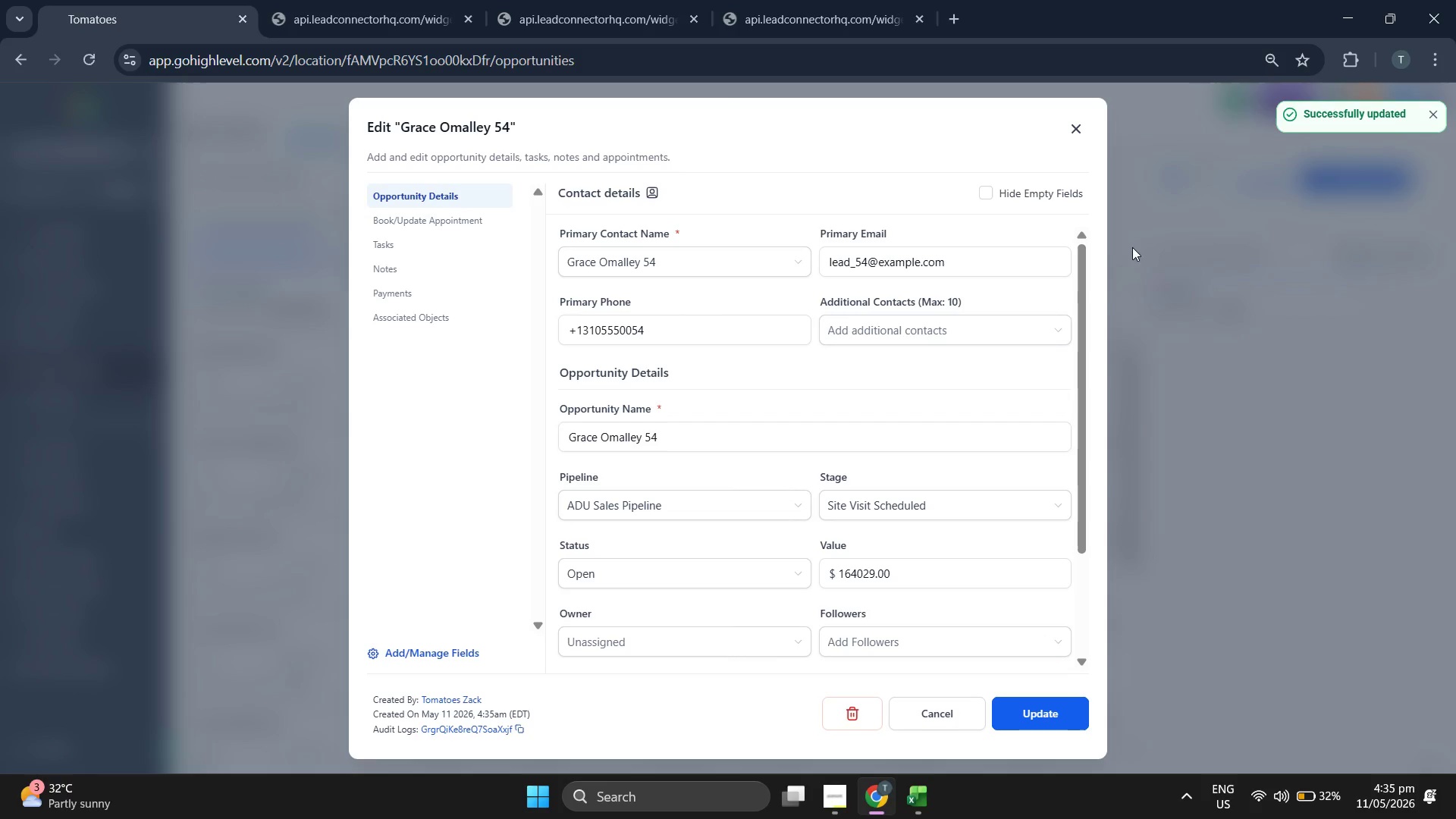 
left_click([1090, 137])
 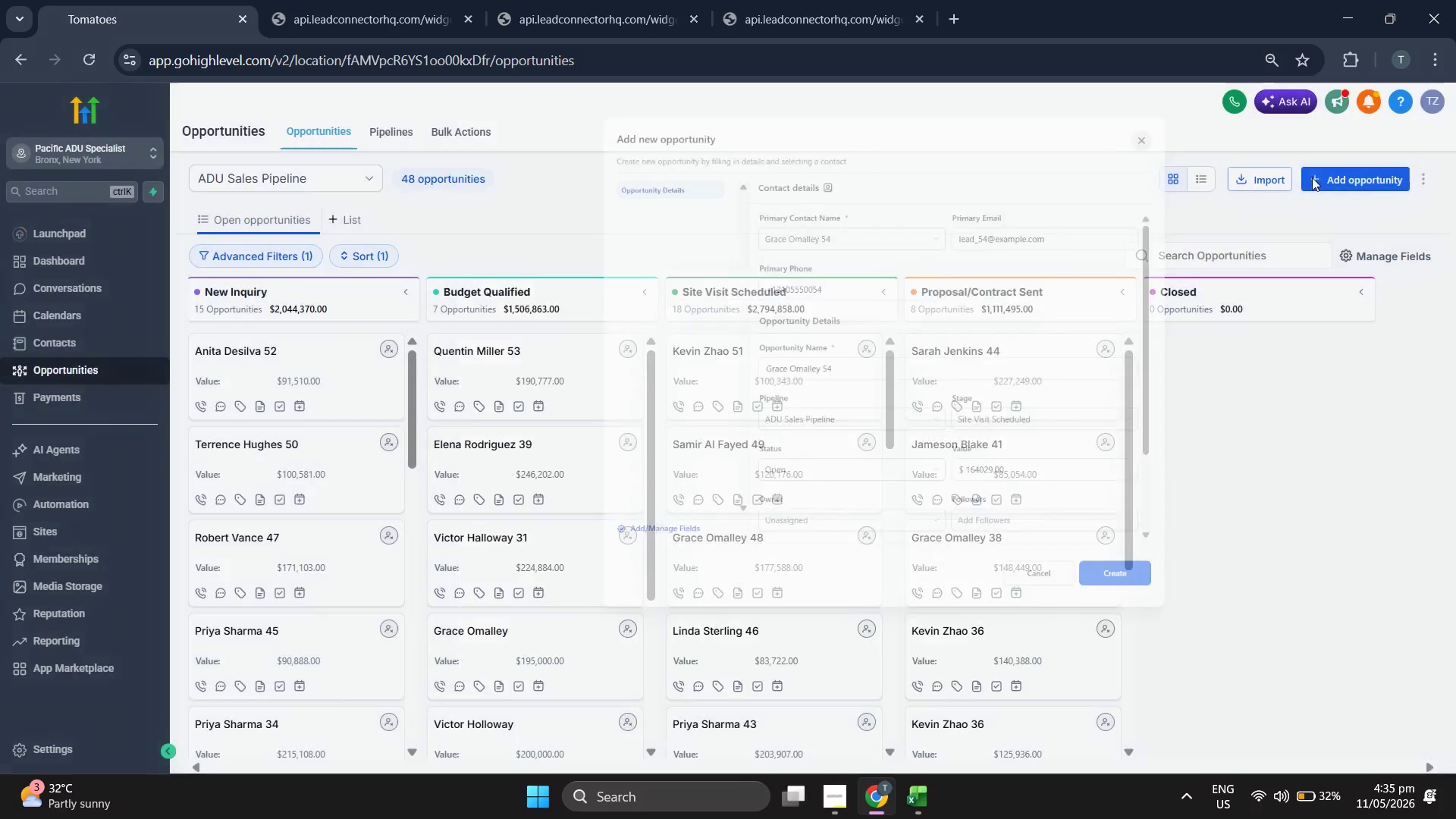 
left_click([1385, 183])
 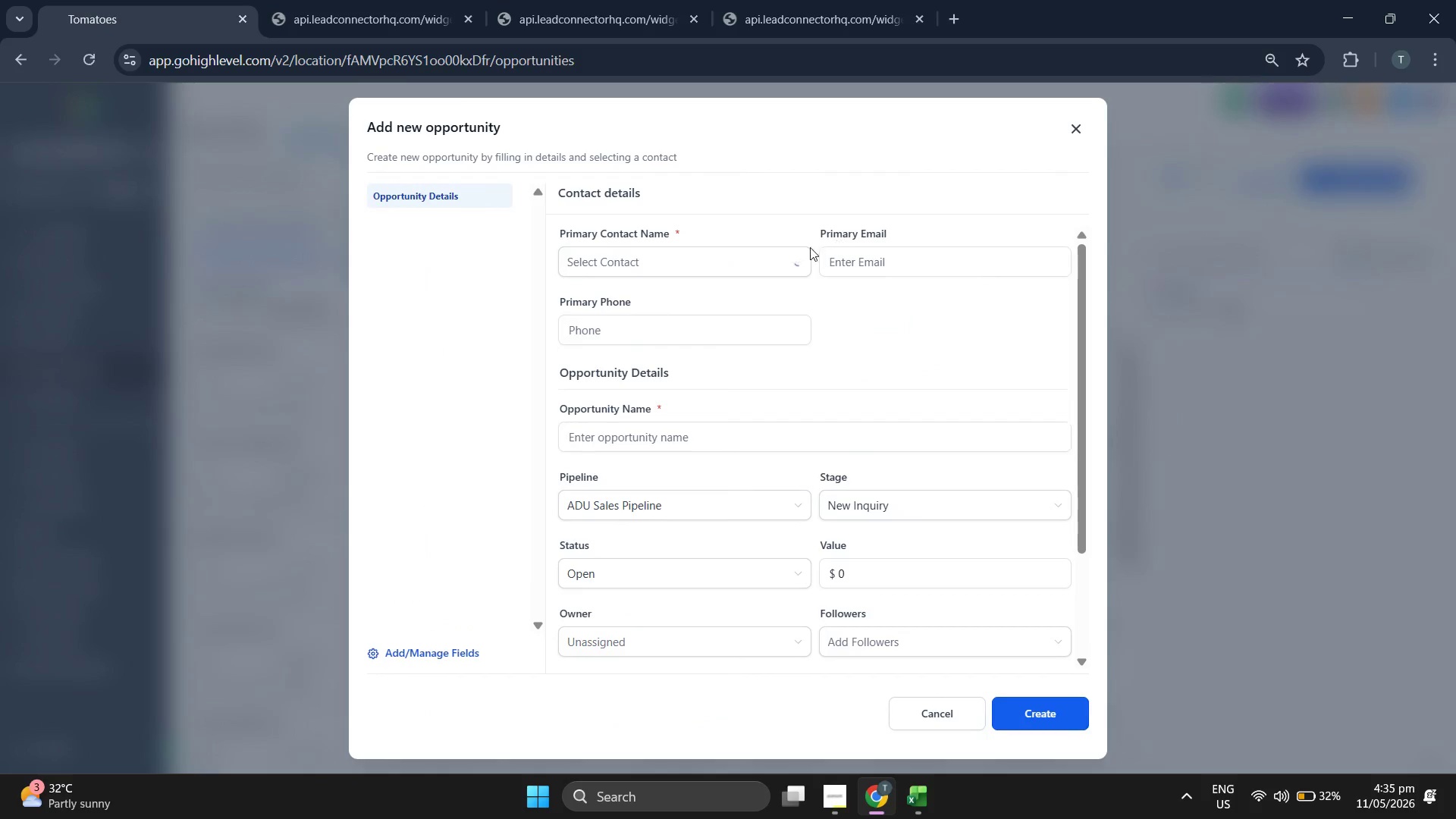 
left_click([726, 261])
 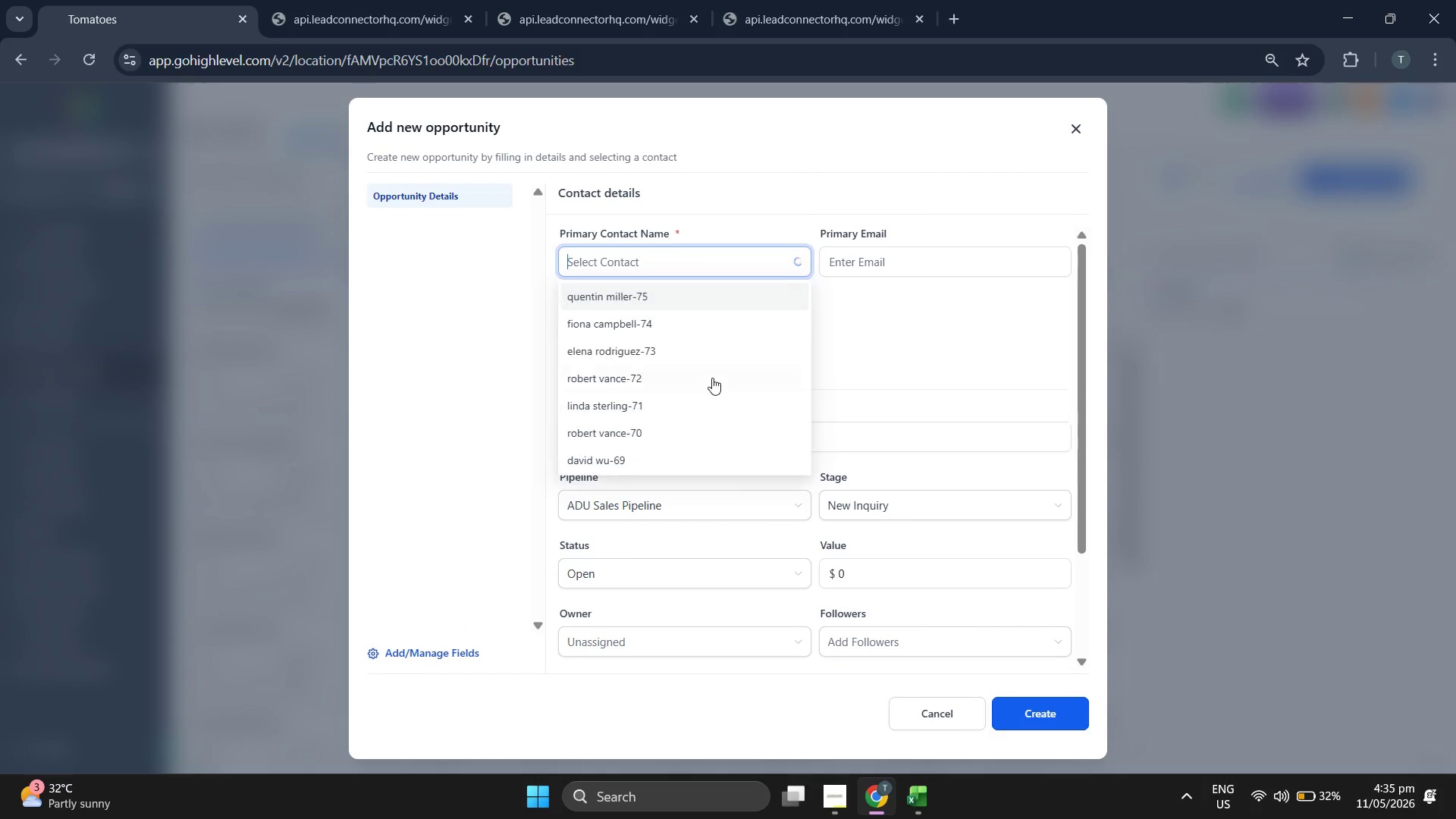 
wait(6.38)
 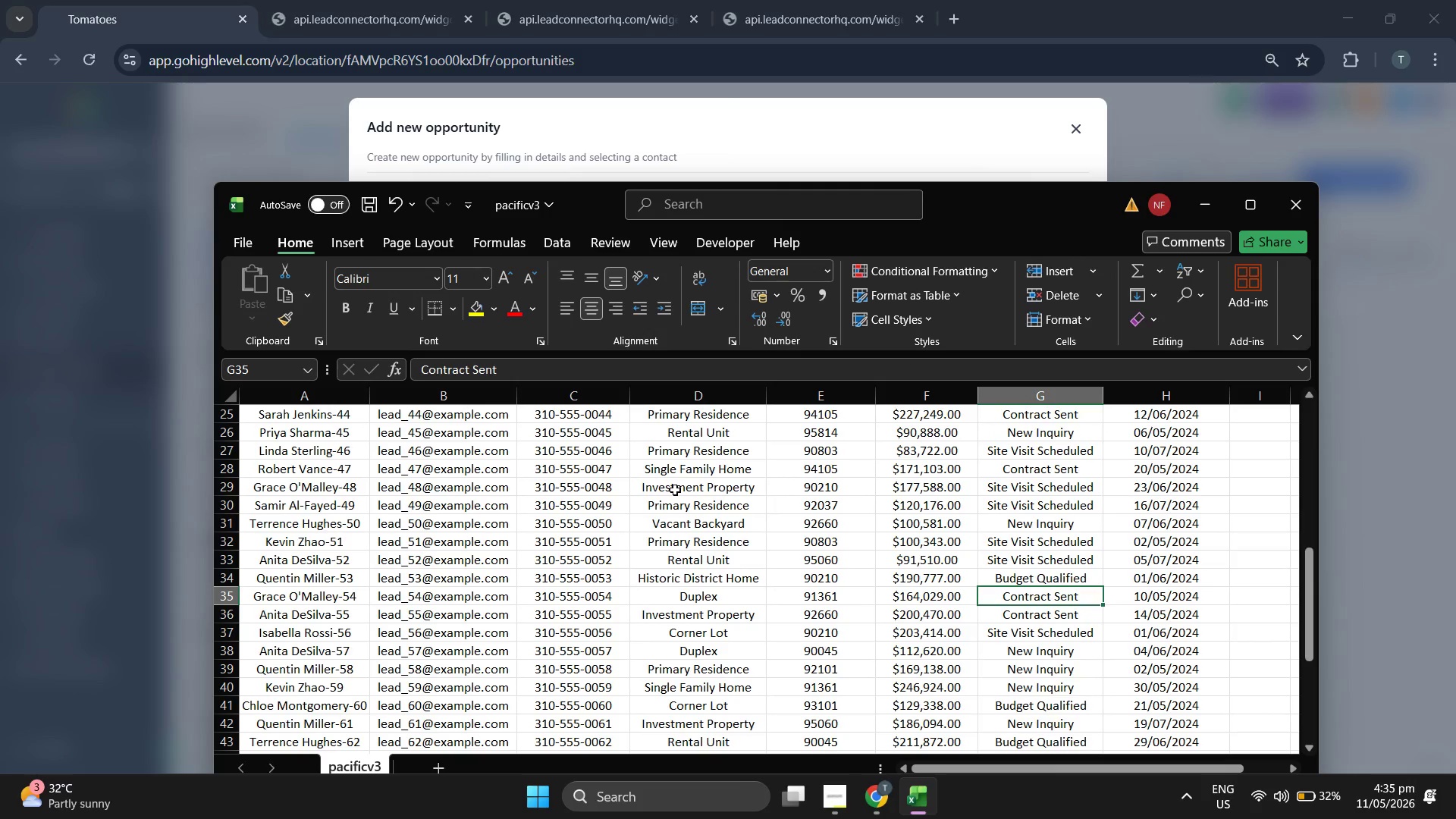 
key(ArrowDown)
 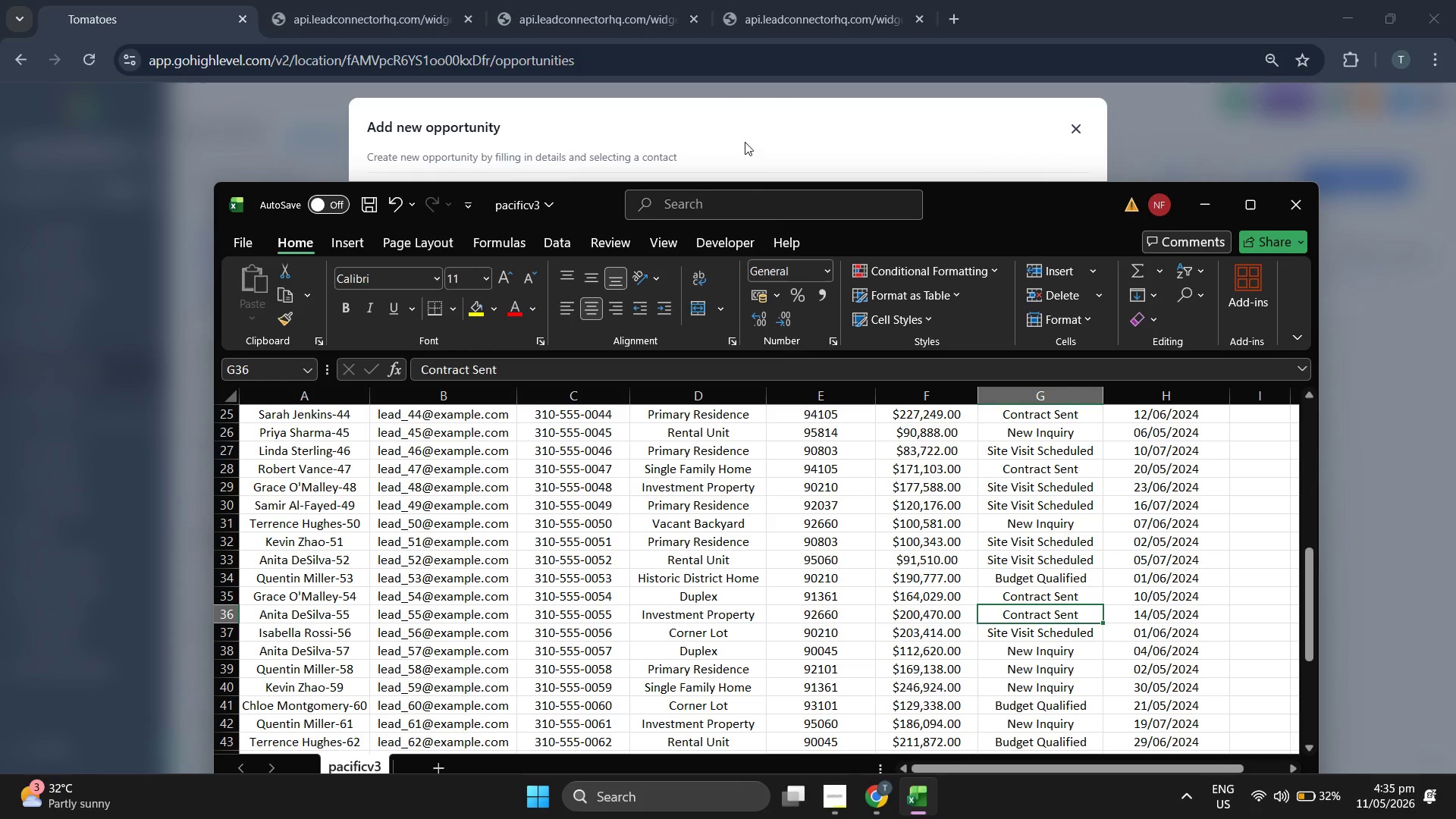 
scroll: coordinate [712, 378], scroll_direction: down, amount: 3.0
 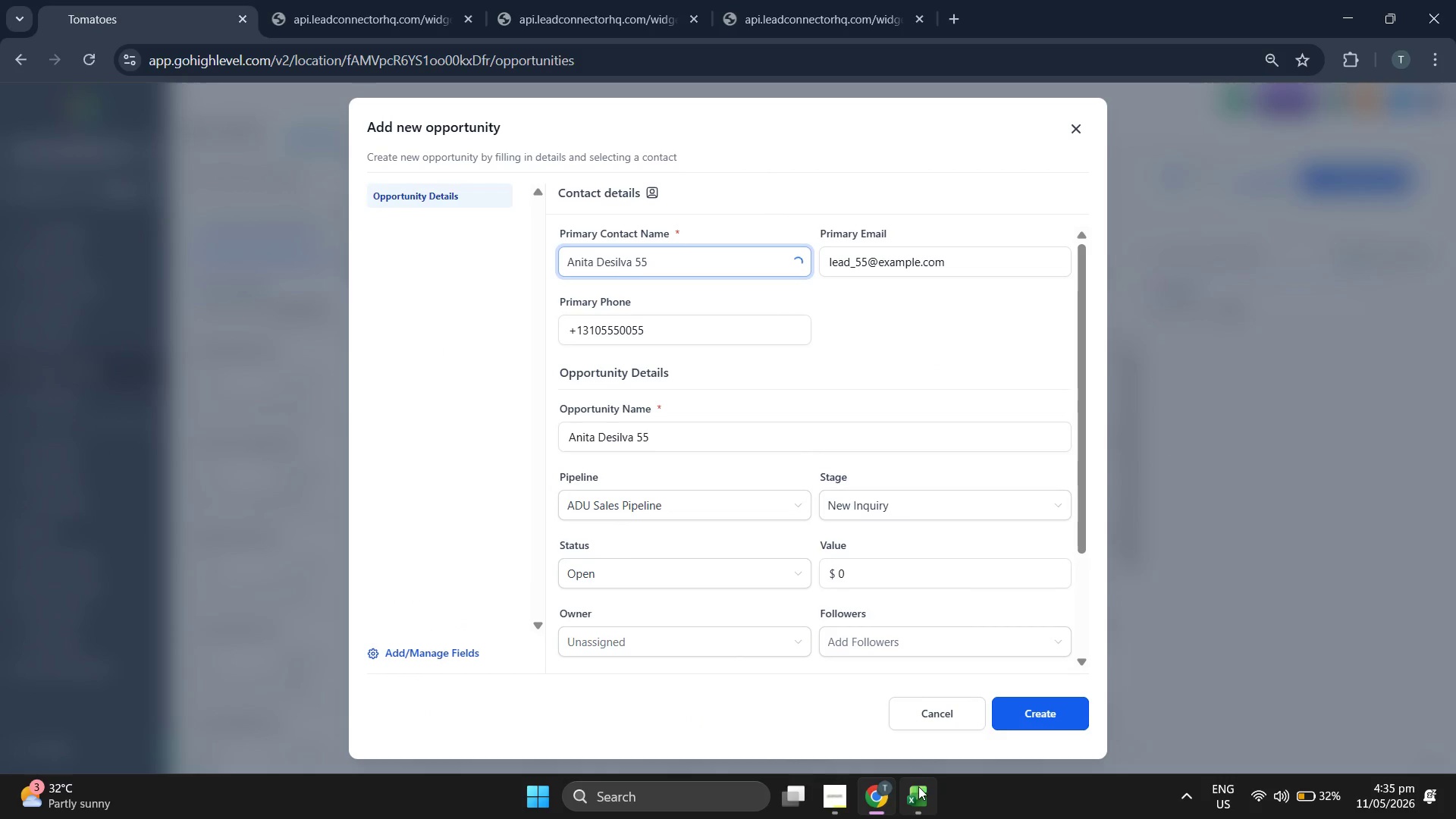 
left_click_drag(start_coordinate=[771, 167], to_coordinate=[777, 174])
 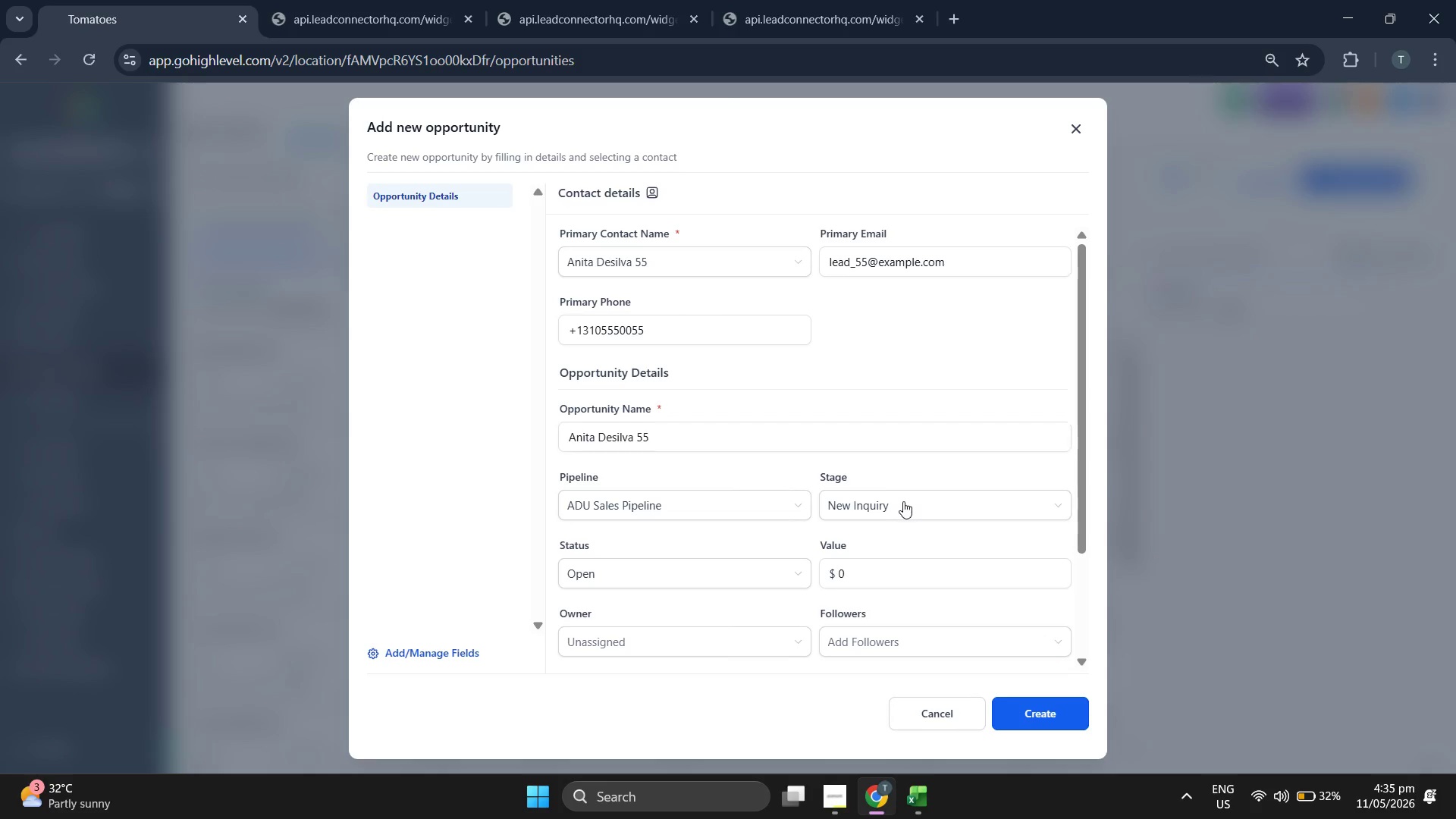 
left_click_drag(start_coordinate=[903, 511], to_coordinate=[903, 517])
 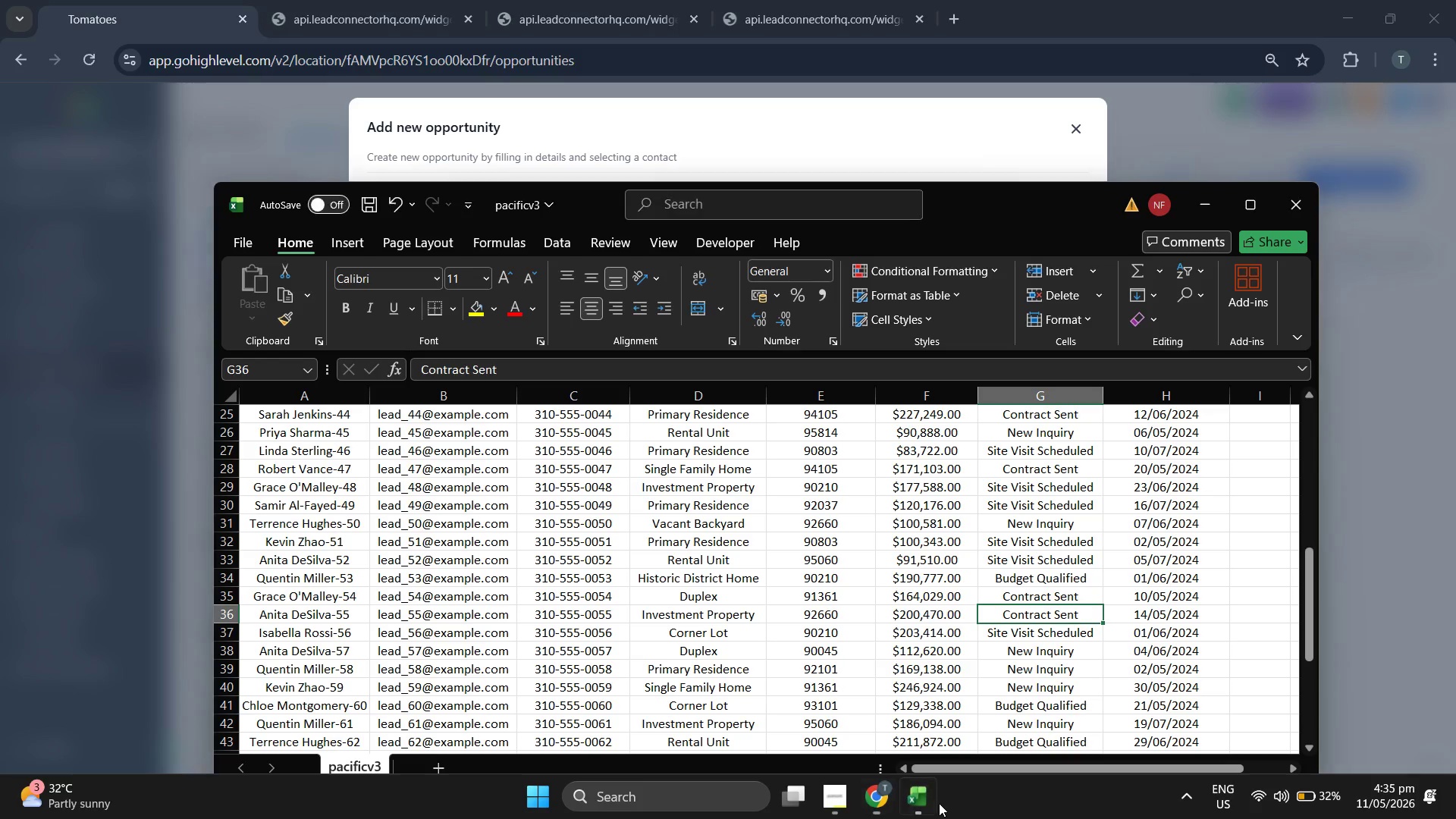 
scroll: coordinate [675, 490], scroll_direction: down, amount: 2.0
 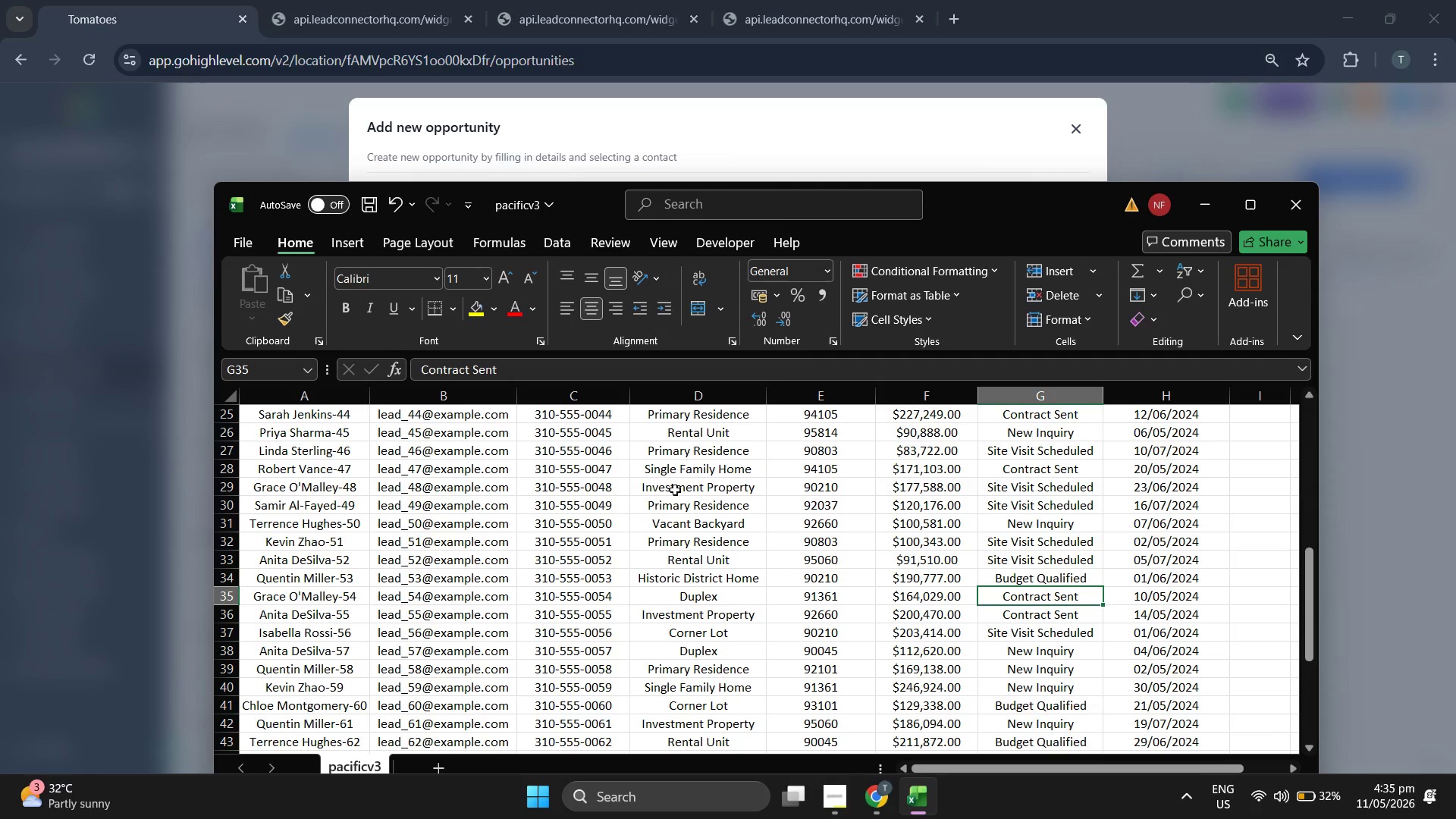 
left_click([939, 803])
 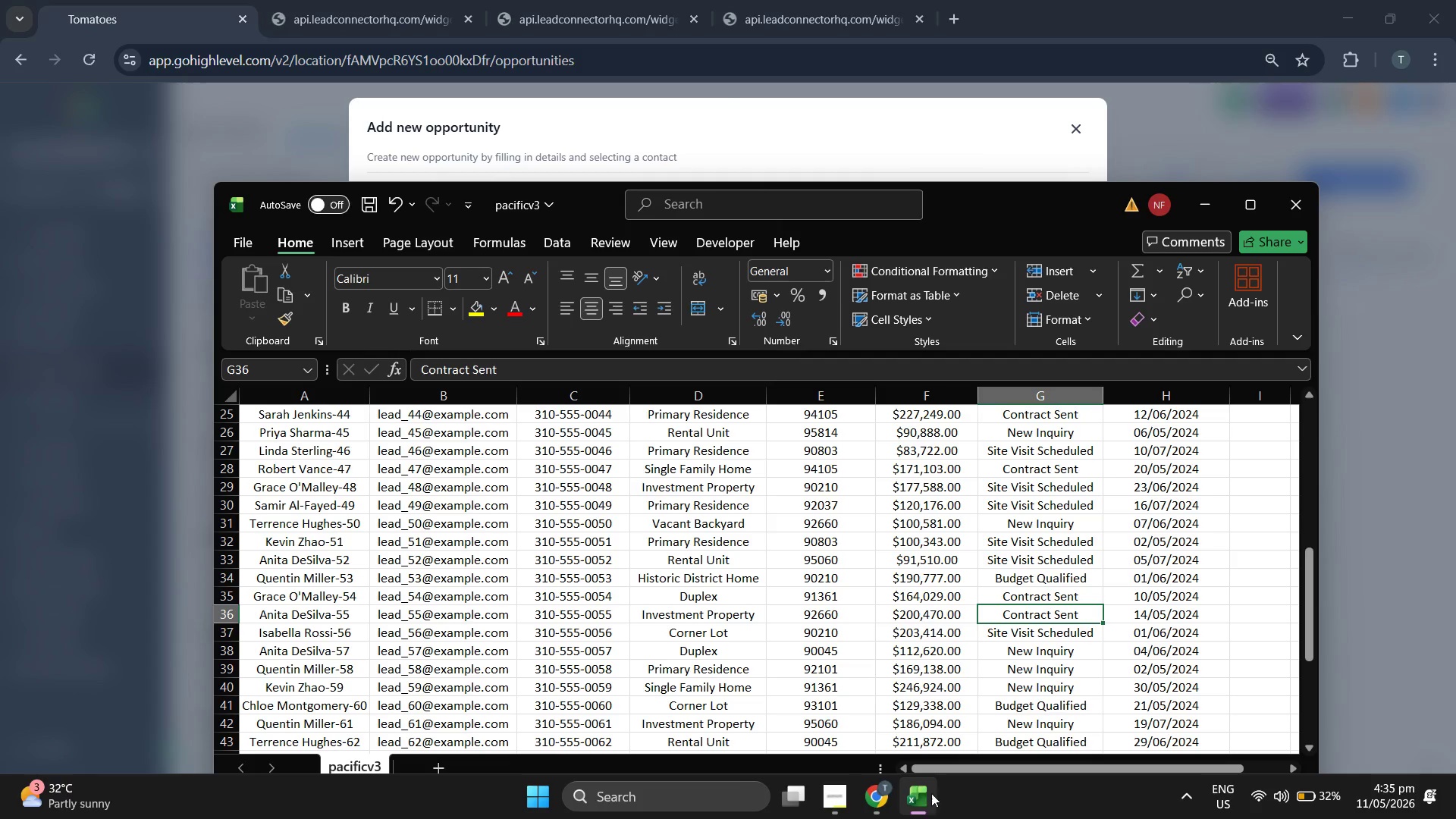 
left_click([927, 817])
 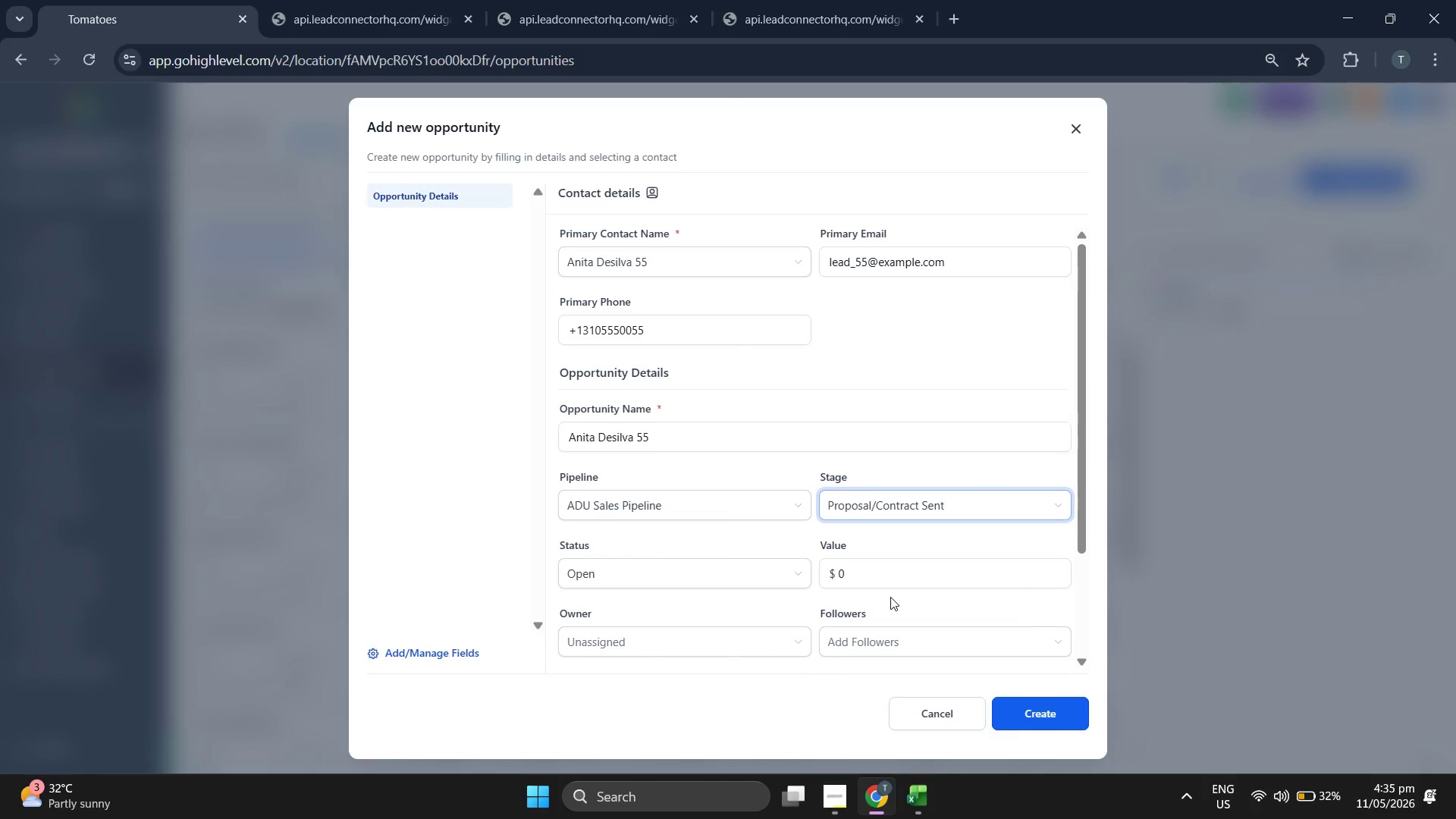 
left_click([897, 557])
 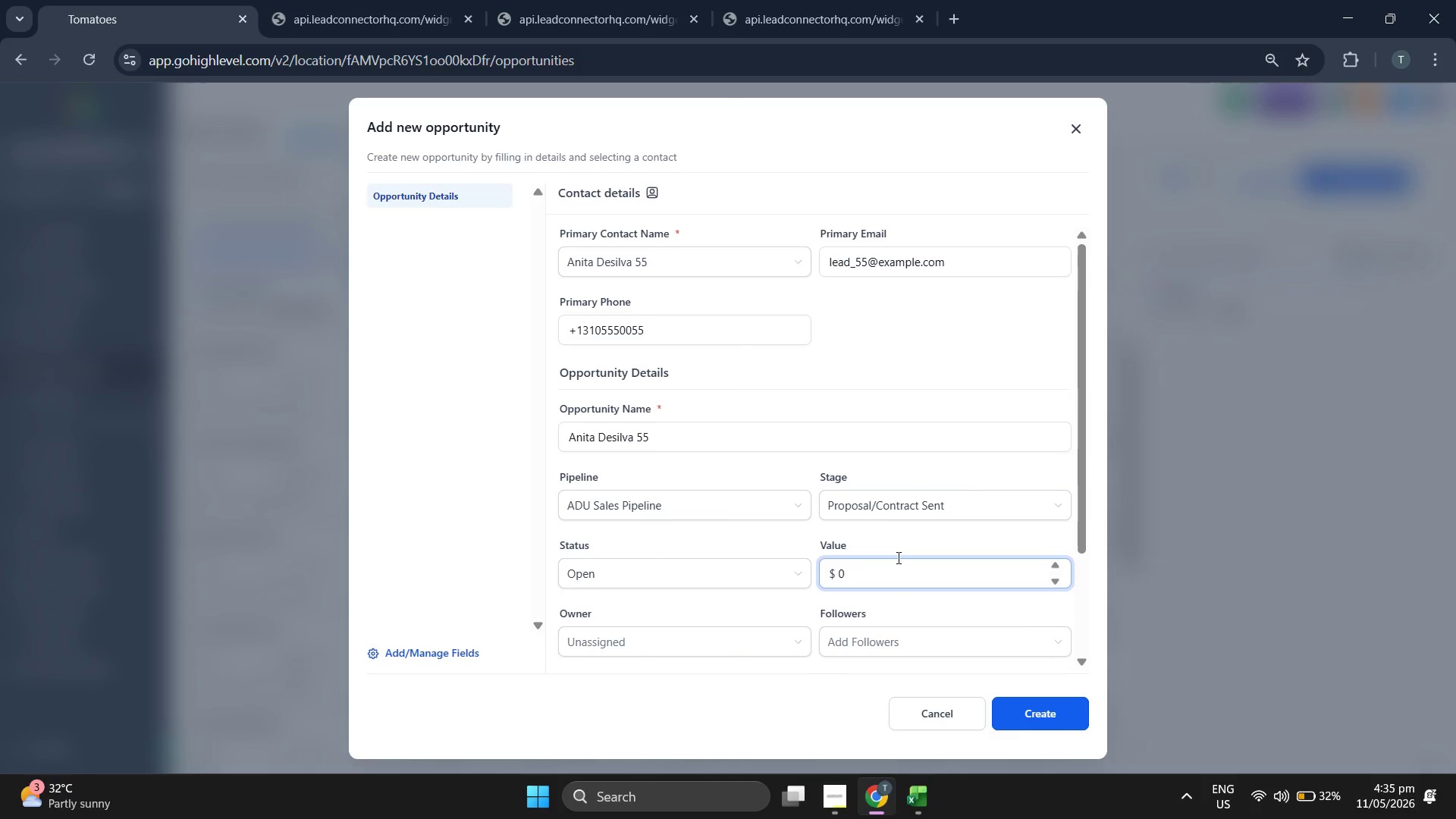 
key(Backspace)
type(200470.00)
 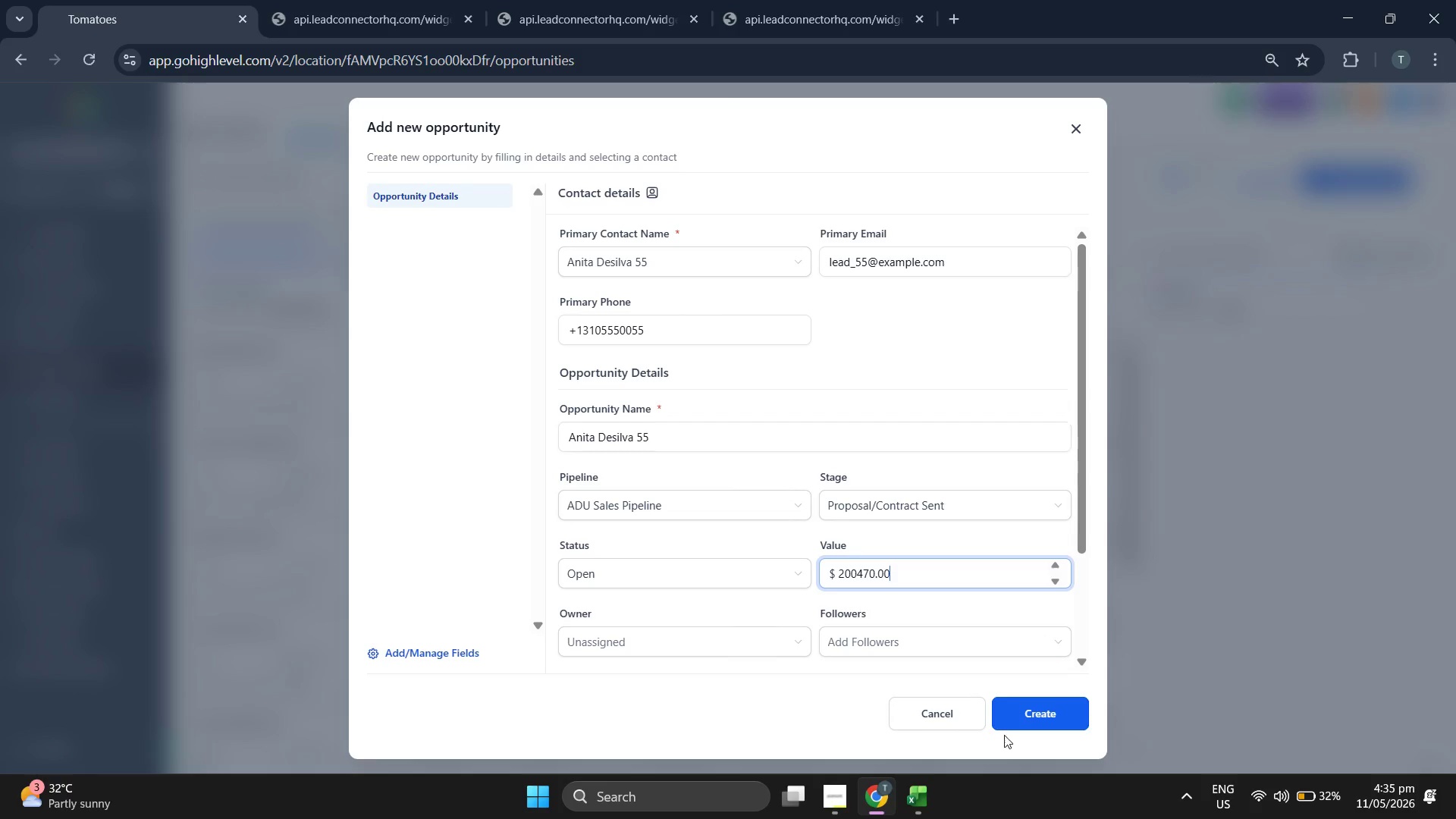 
left_click([1056, 715])
 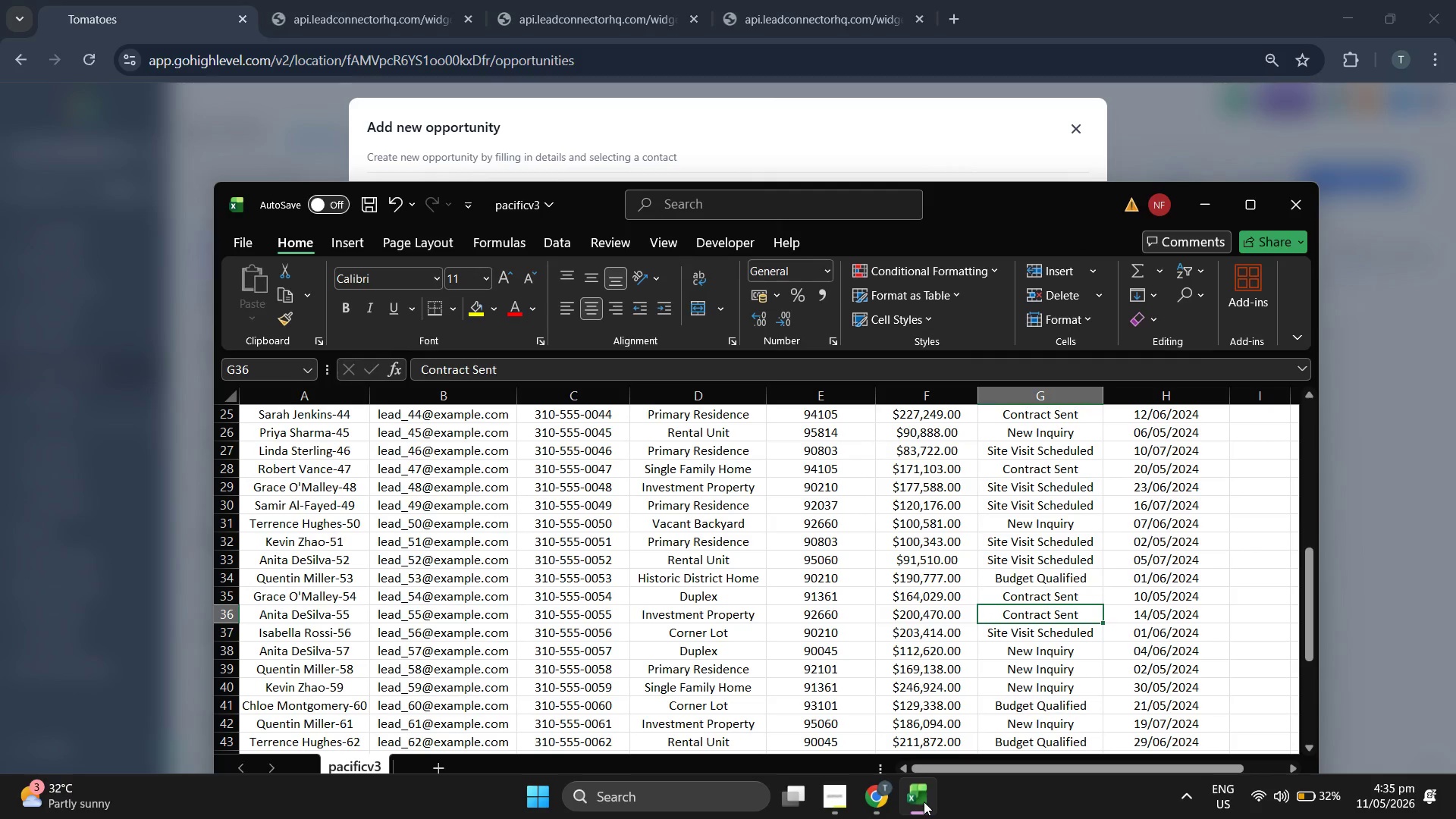 
left_click([924, 802])
 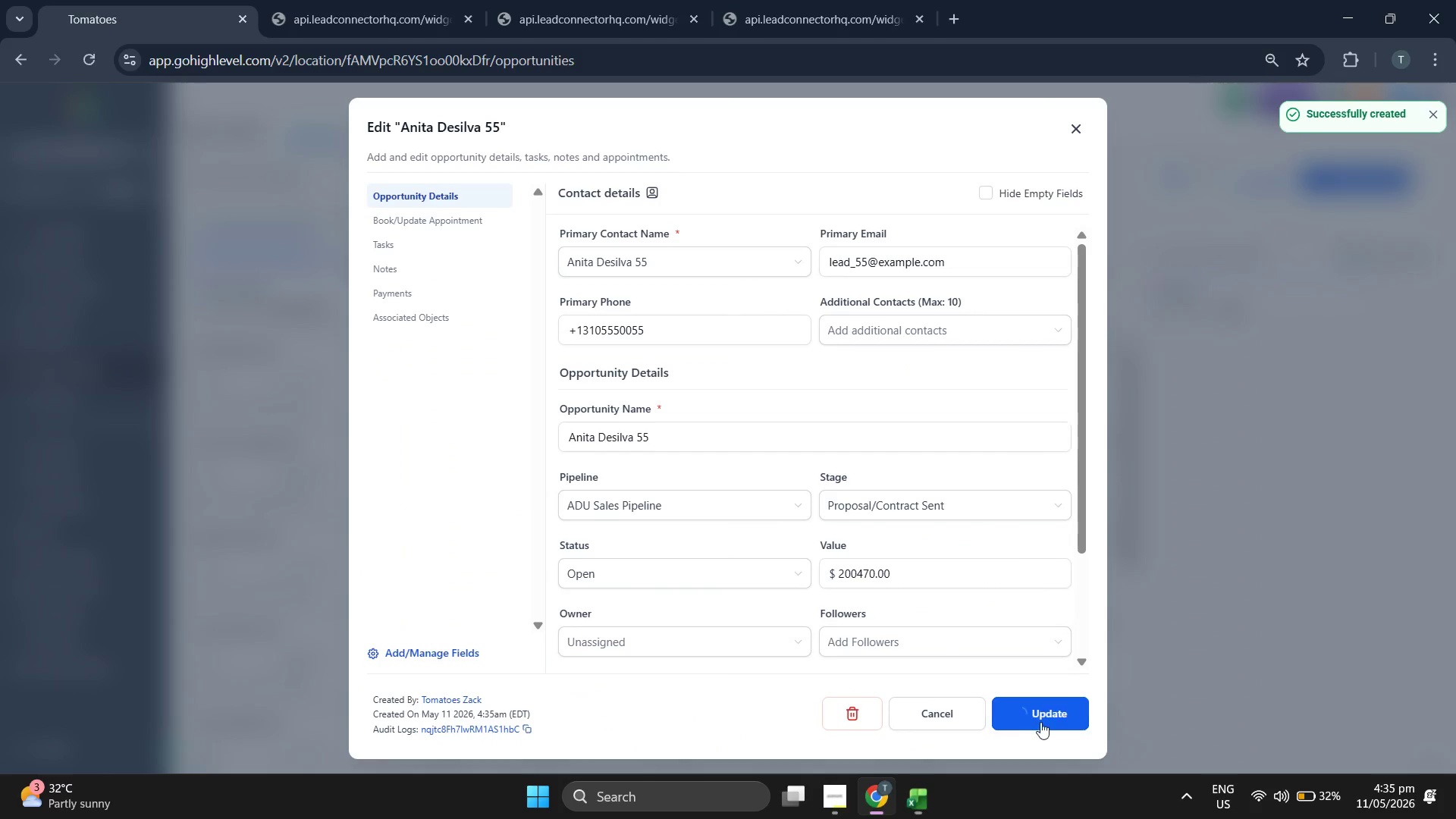 
left_click([1046, 718])
 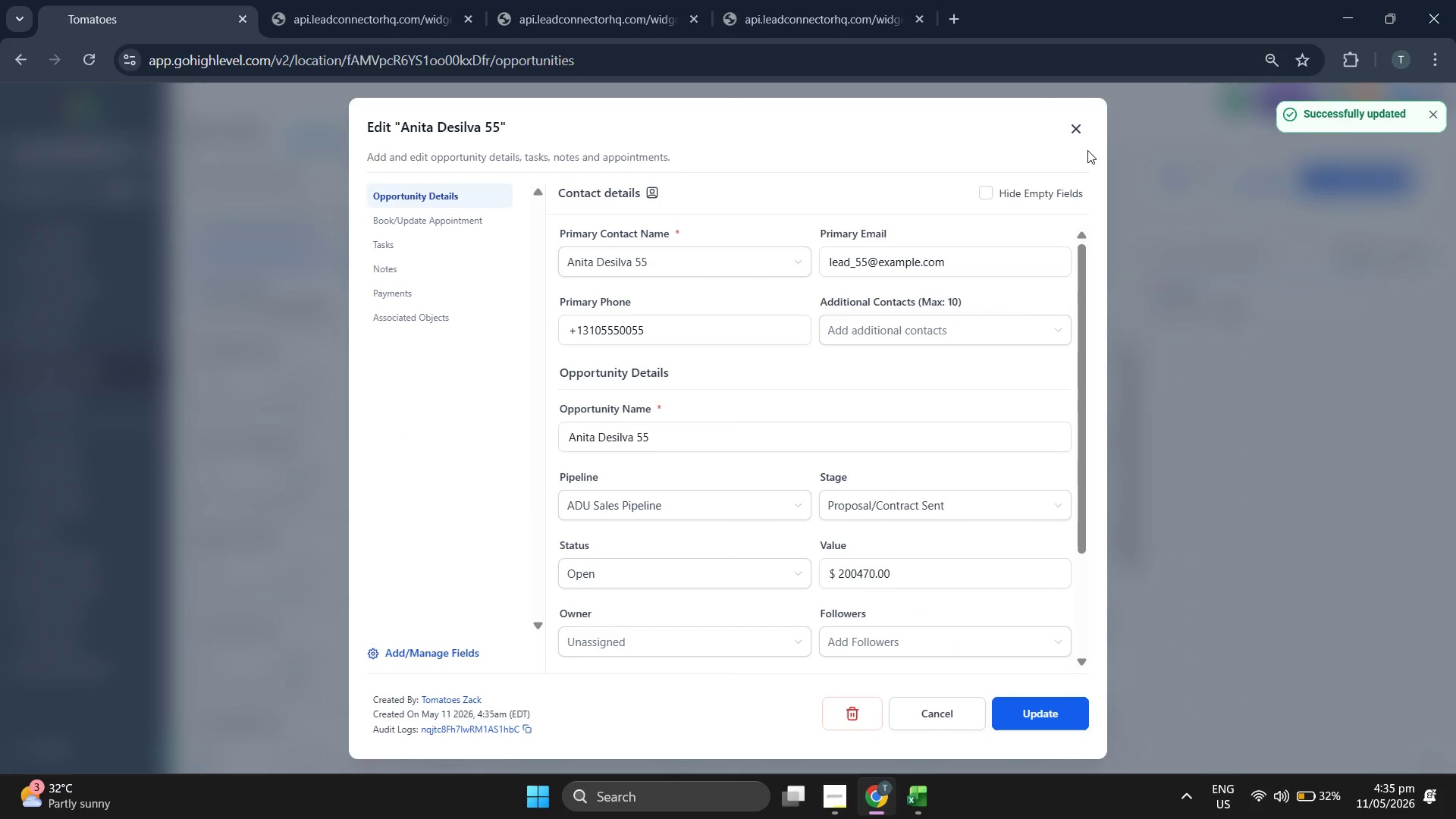 
left_click([1078, 136])
 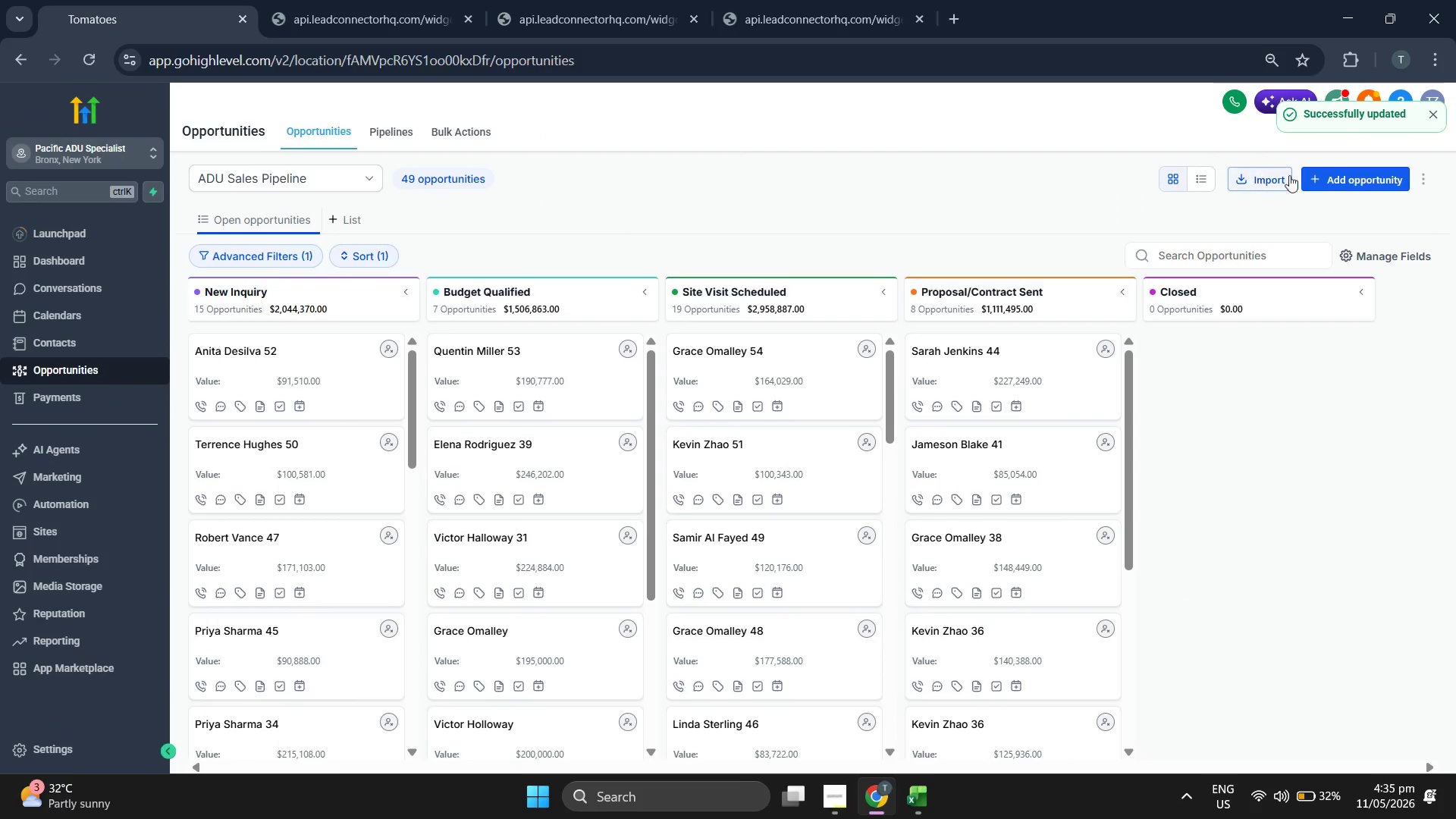 
left_click([1320, 181])
 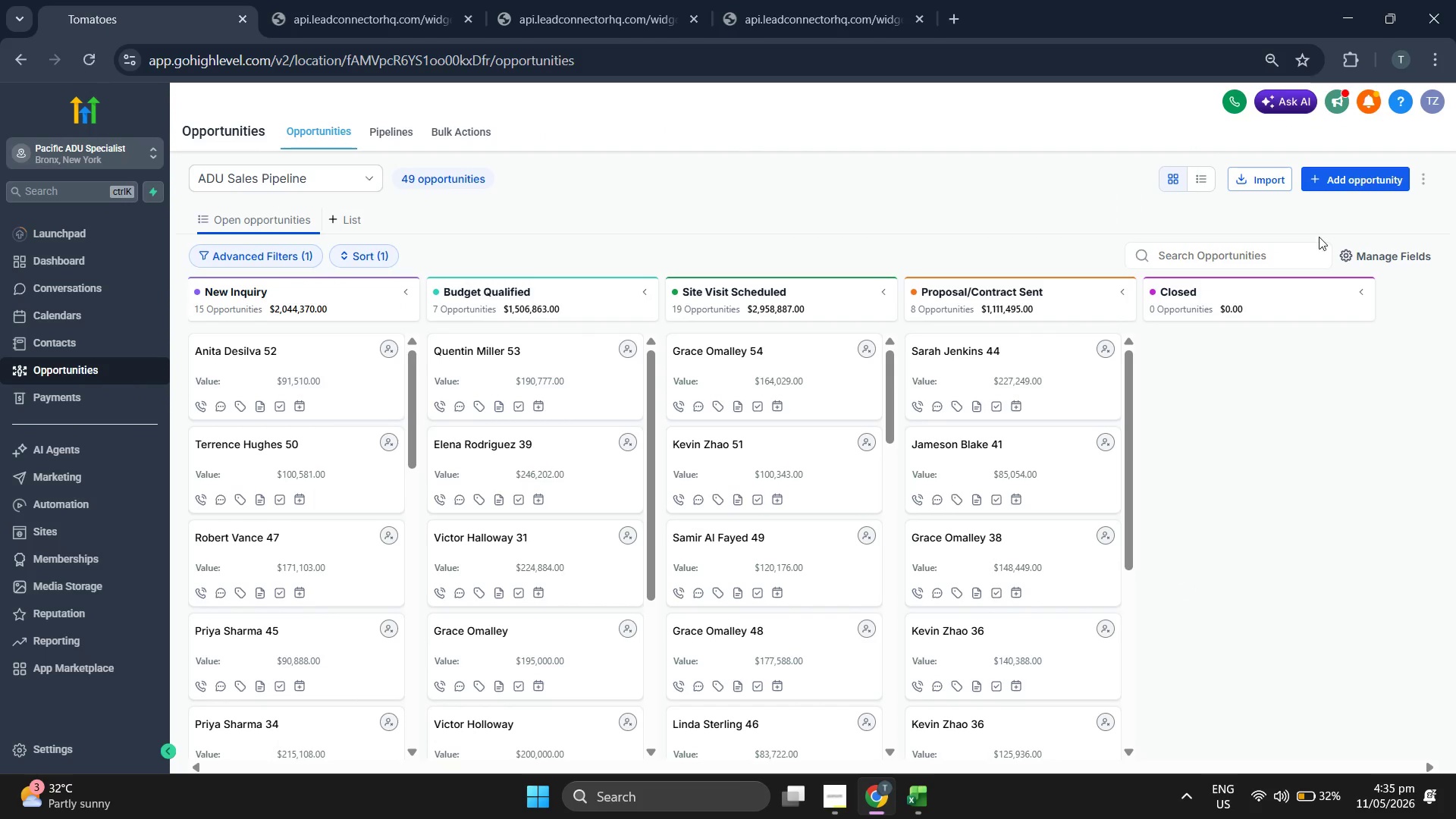 
left_click([1367, 186])
 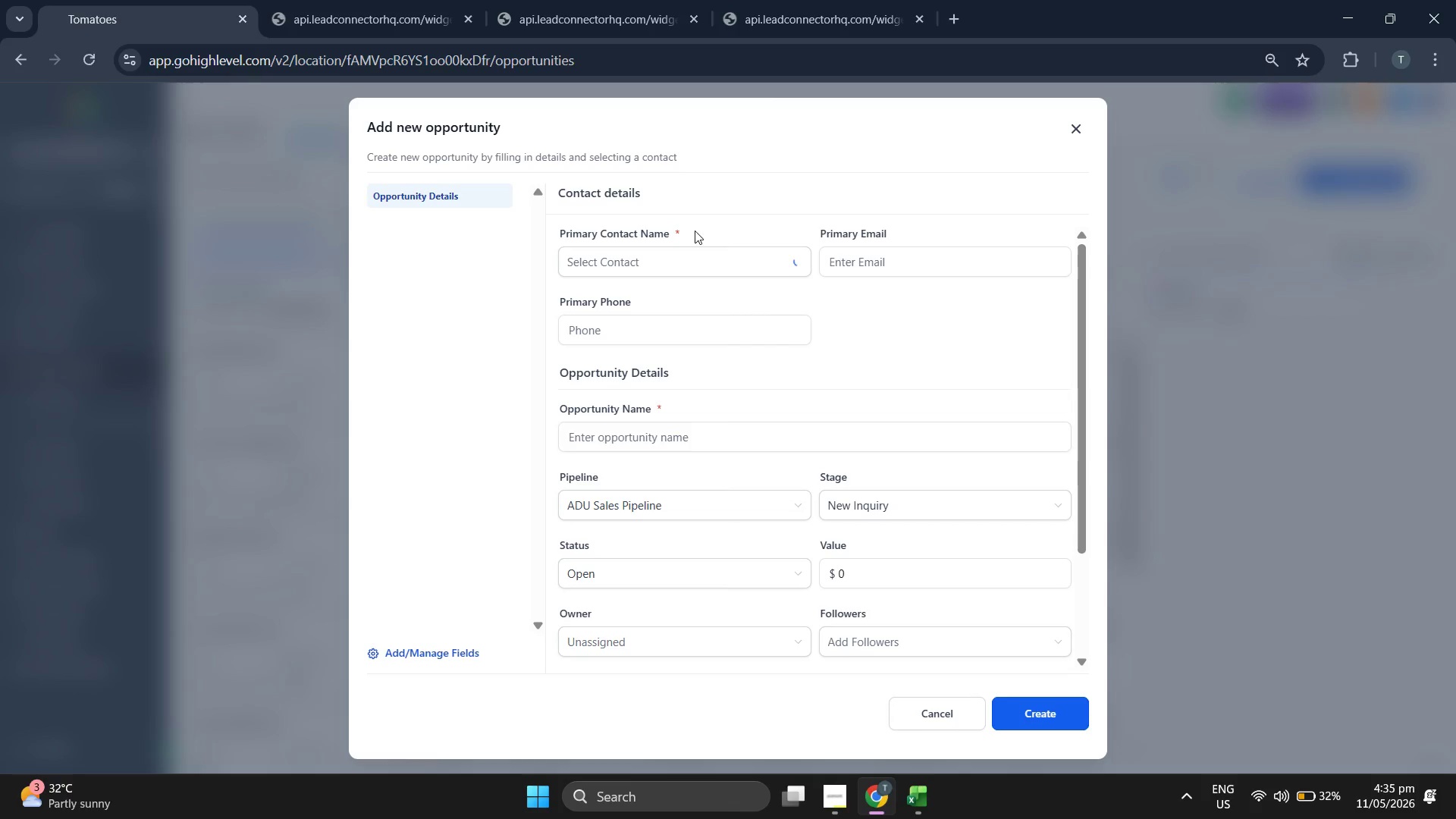 
double_click([690, 257])
 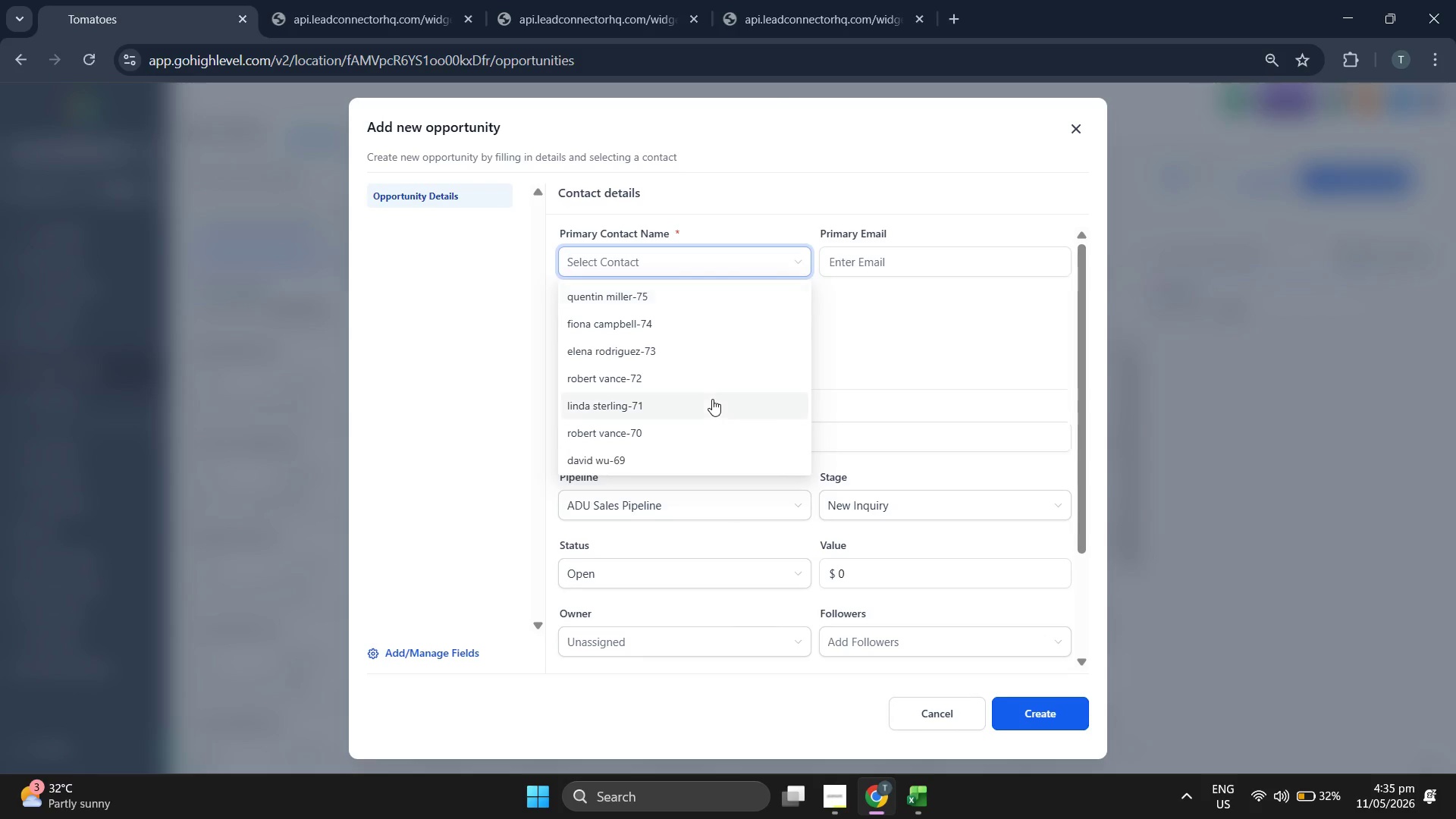 
left_click([711, 430])
 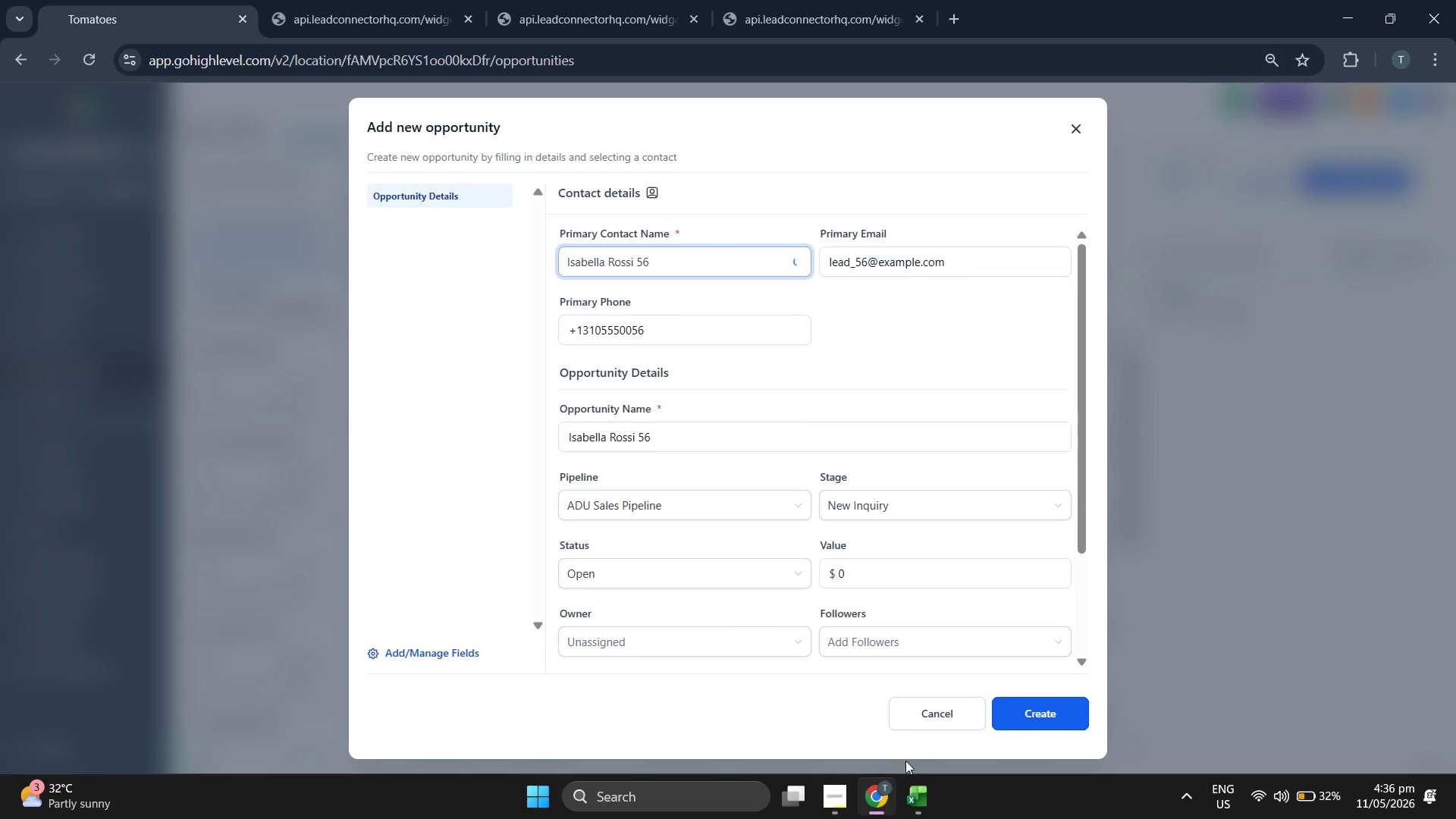 
left_click([922, 806])
 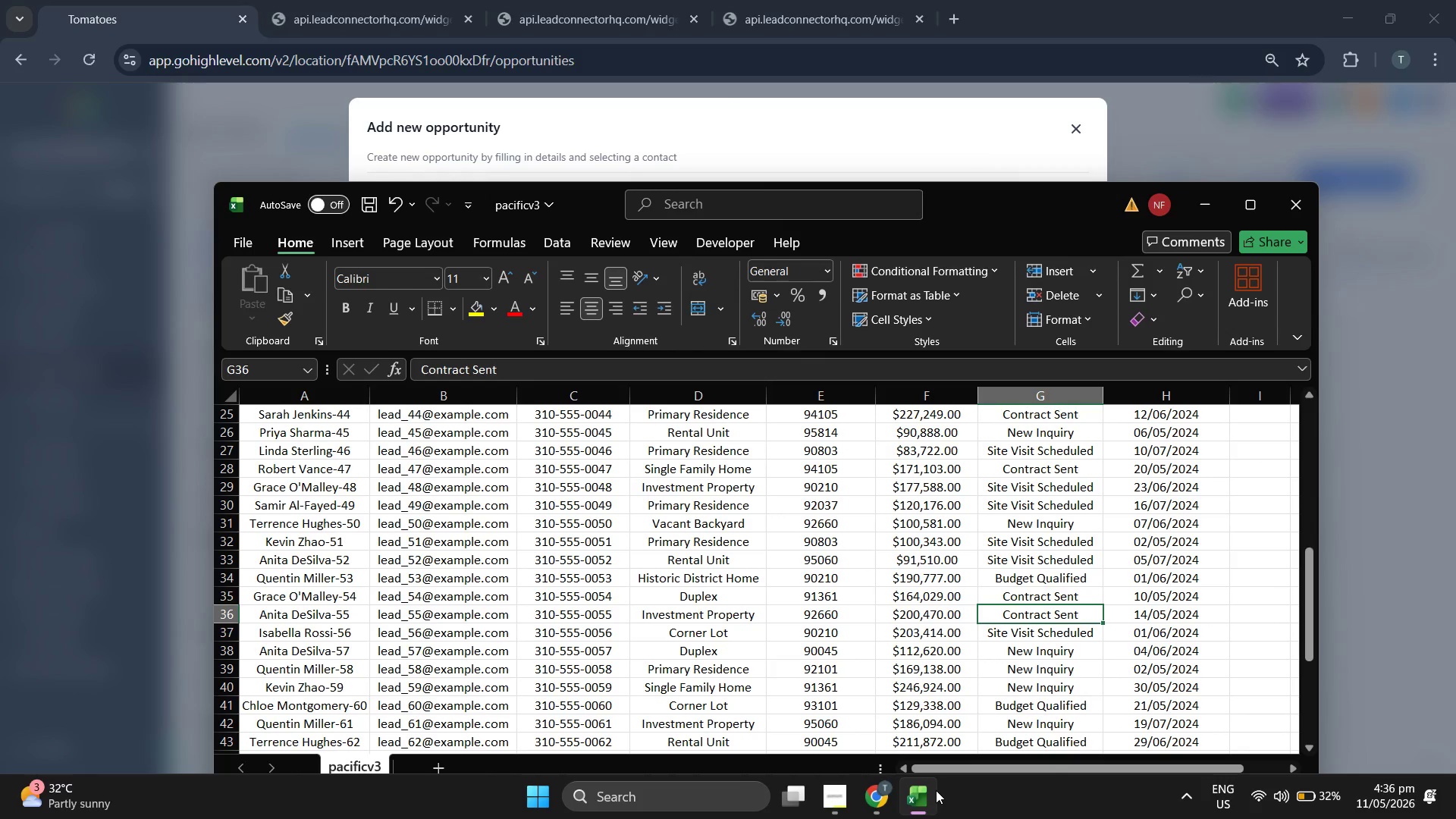 
key(ArrowDown)
 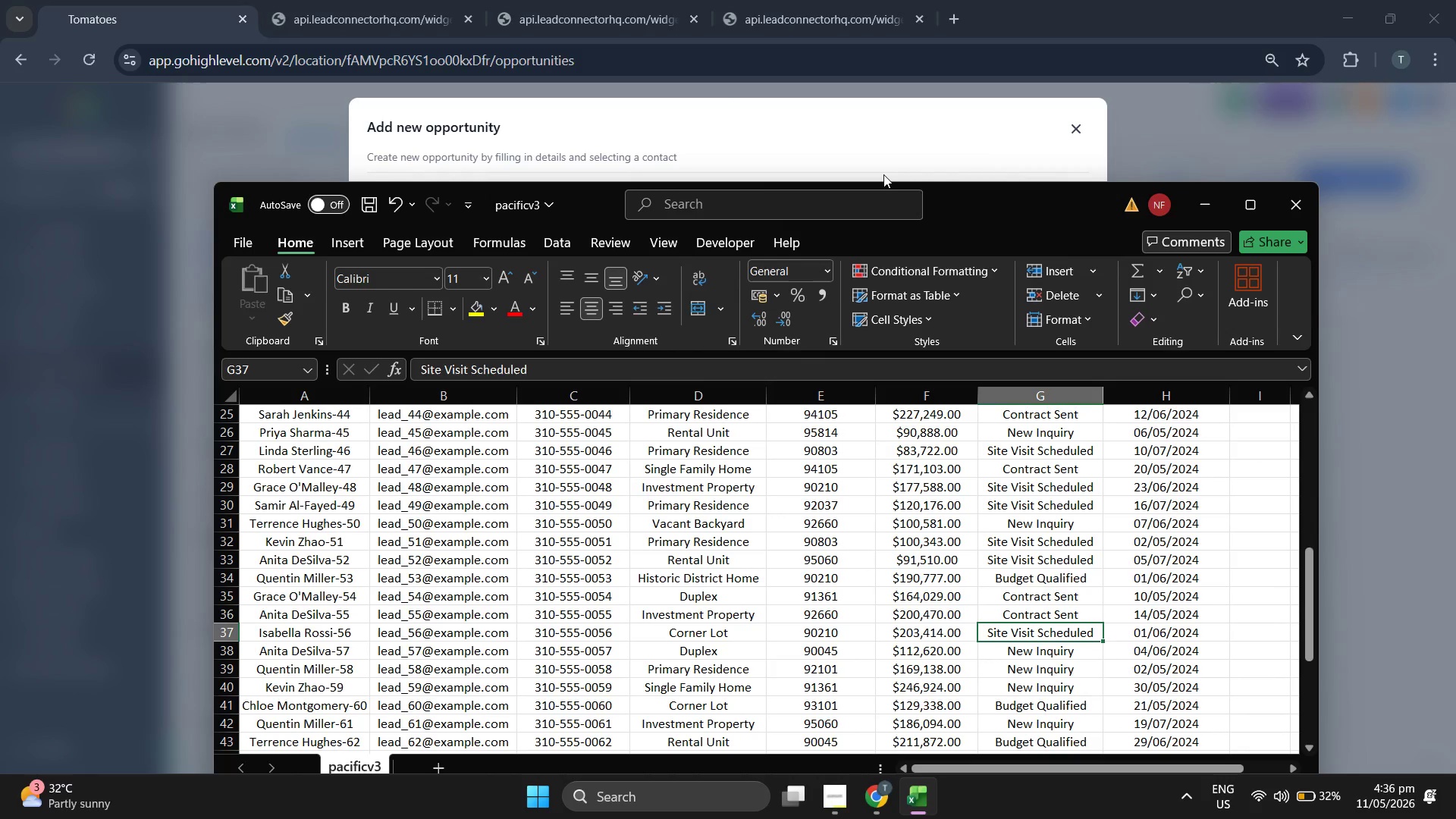 
scroll: coordinate [712, 399], scroll_direction: down, amount: 2.0
 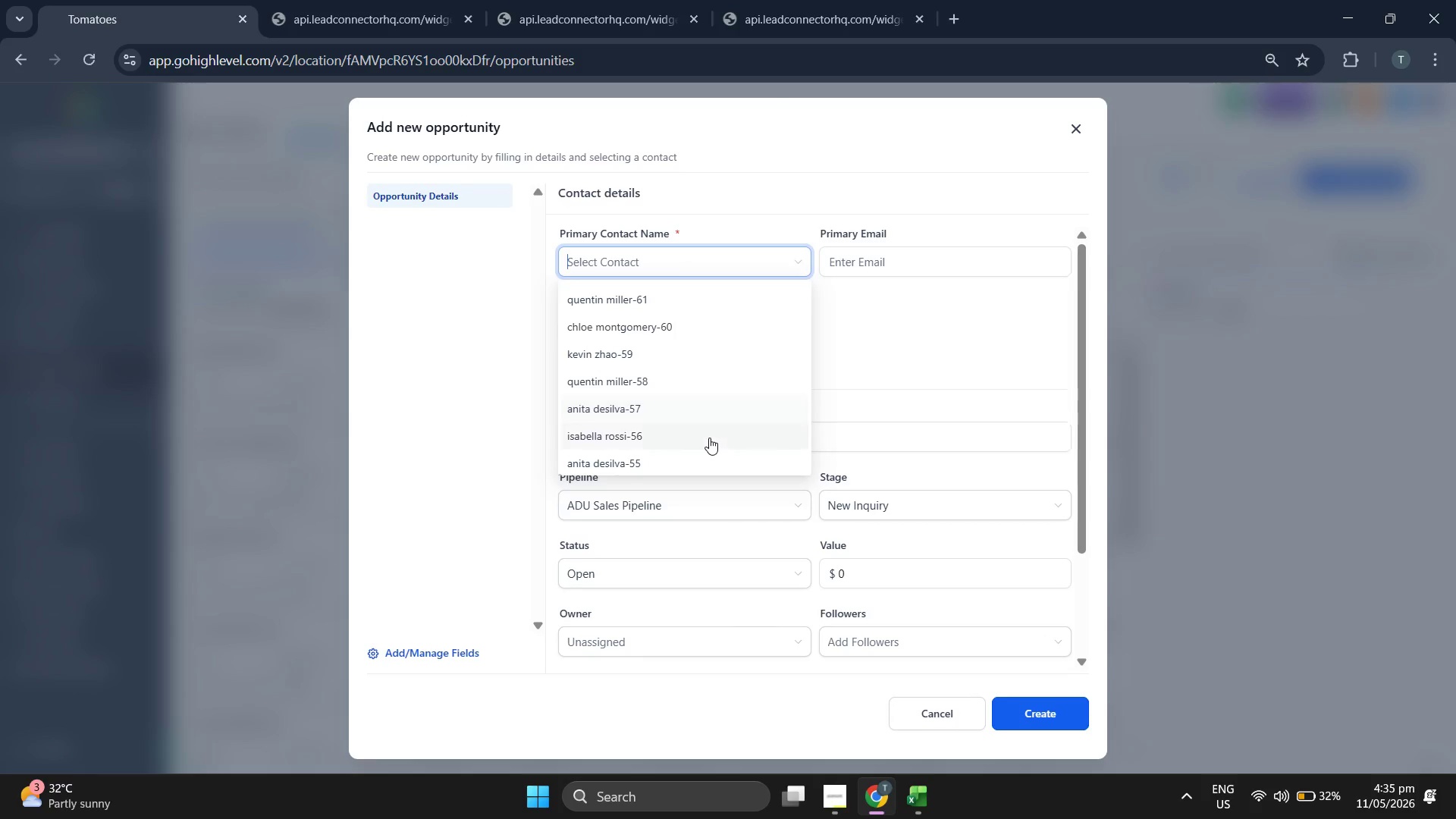 
left_click([883, 174])
 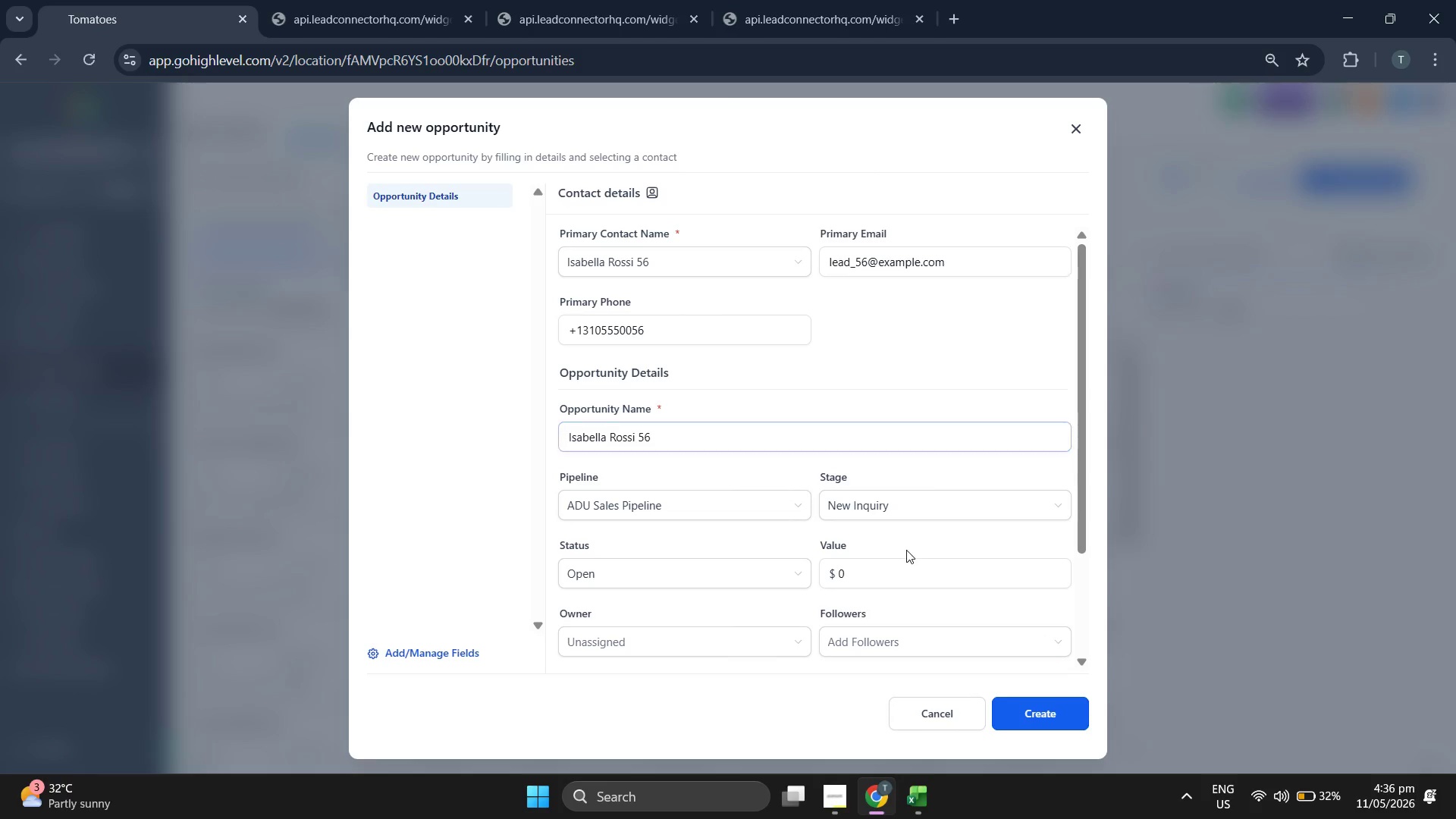 
left_click([916, 513])
 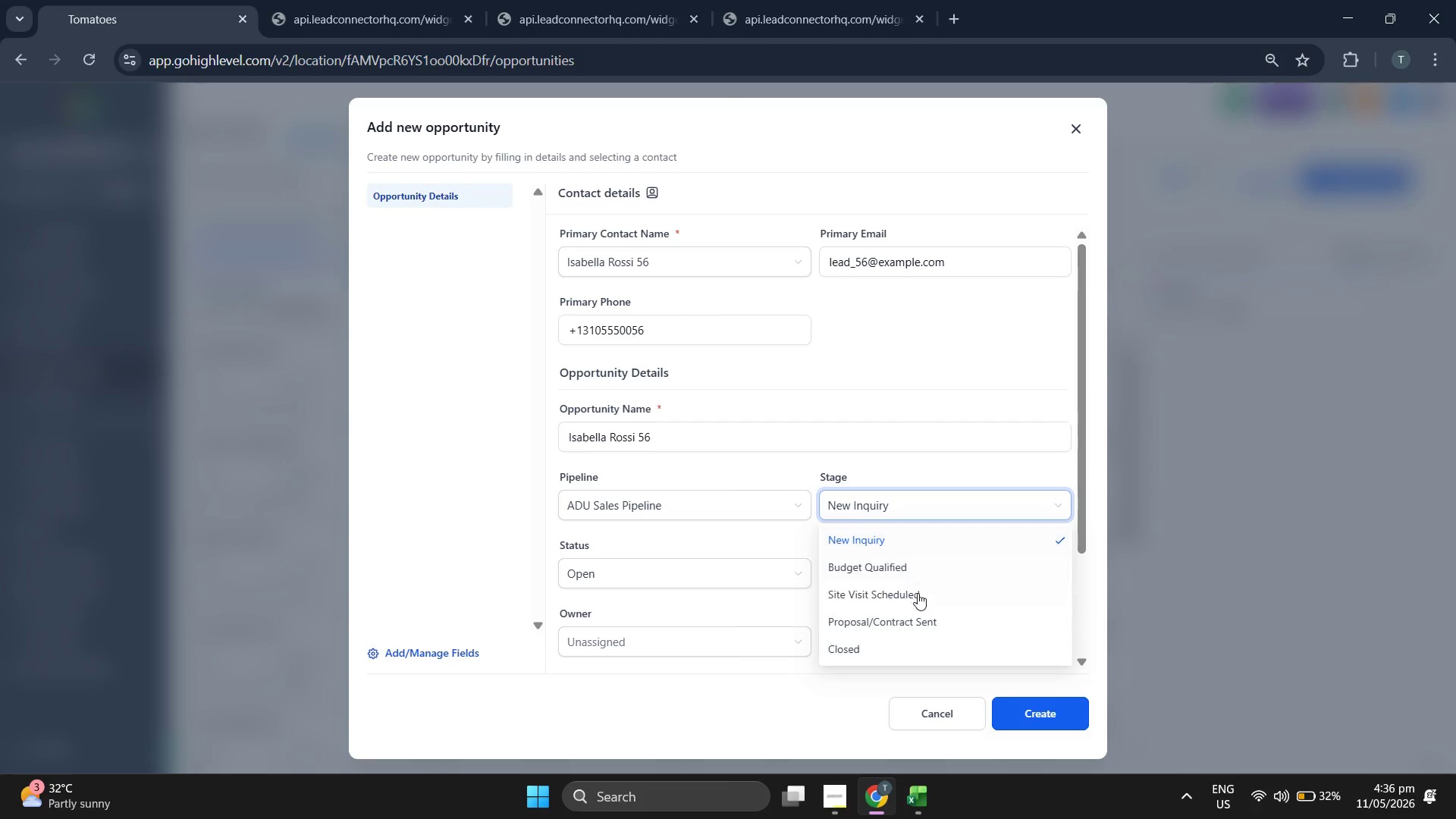 
left_click([918, 601])
 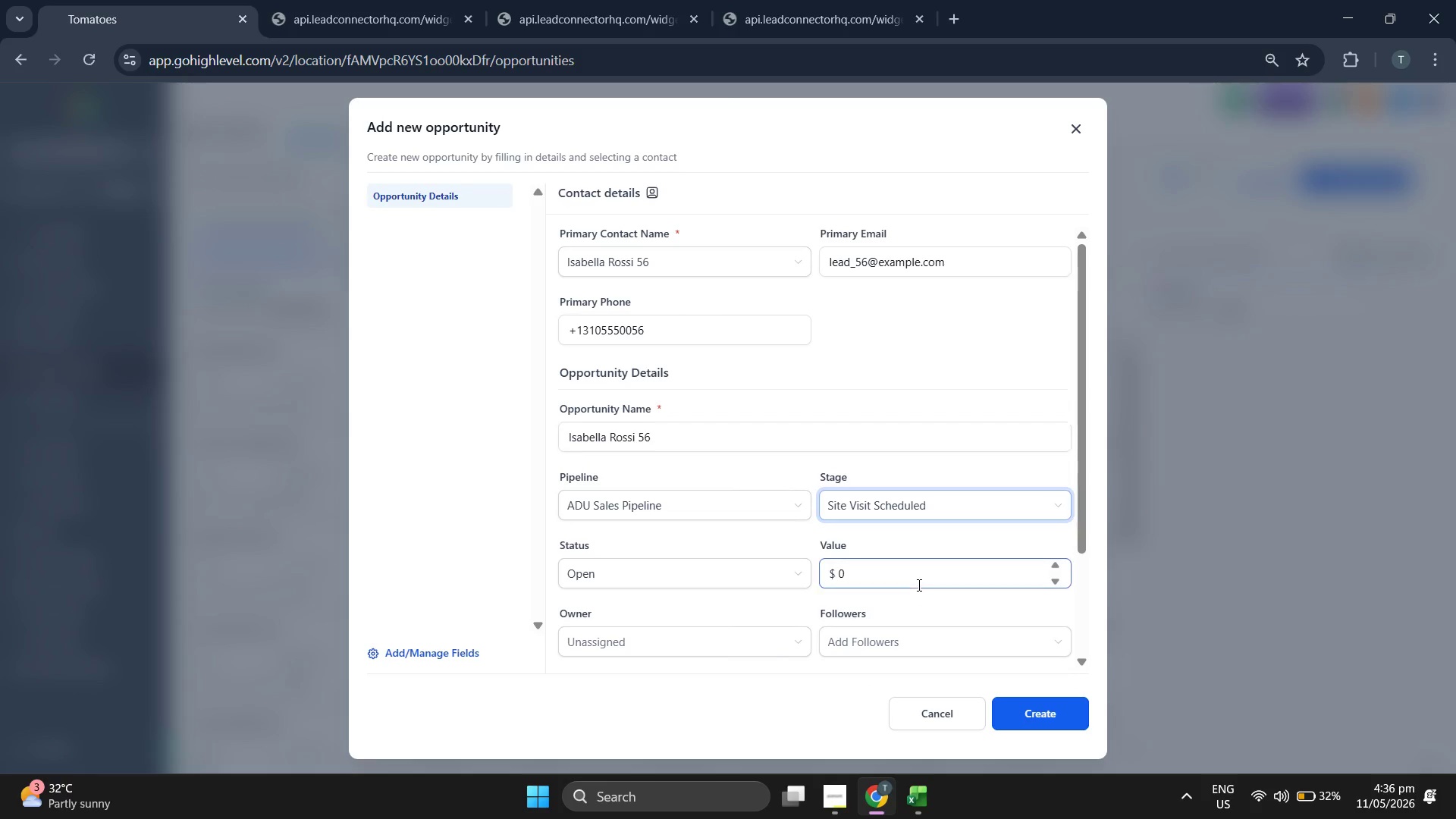 
triple_click([917, 572])
 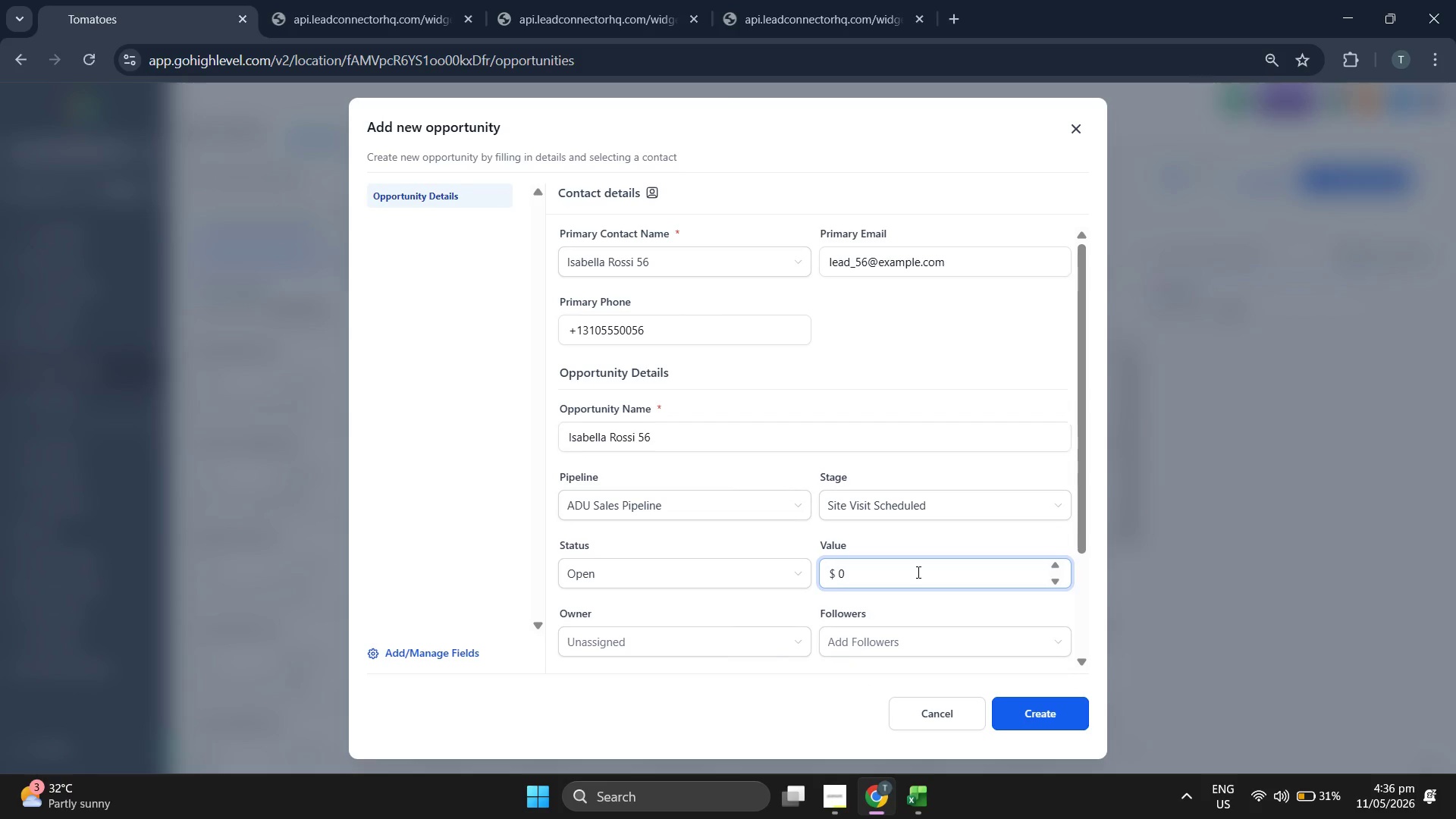 
key(Backspace)
type(2034)
 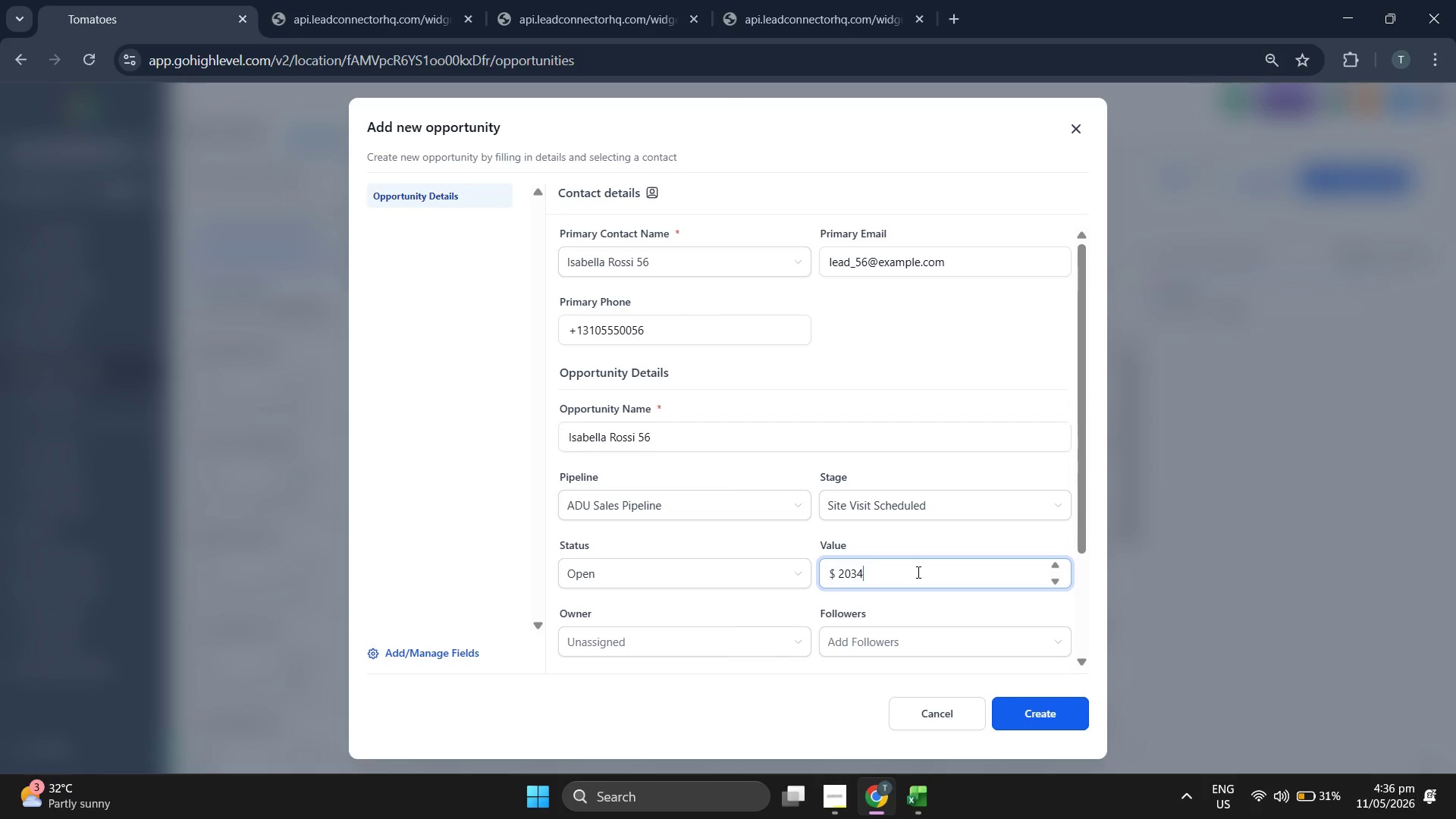 
type(141)
key(Backspace)
type(.00)
 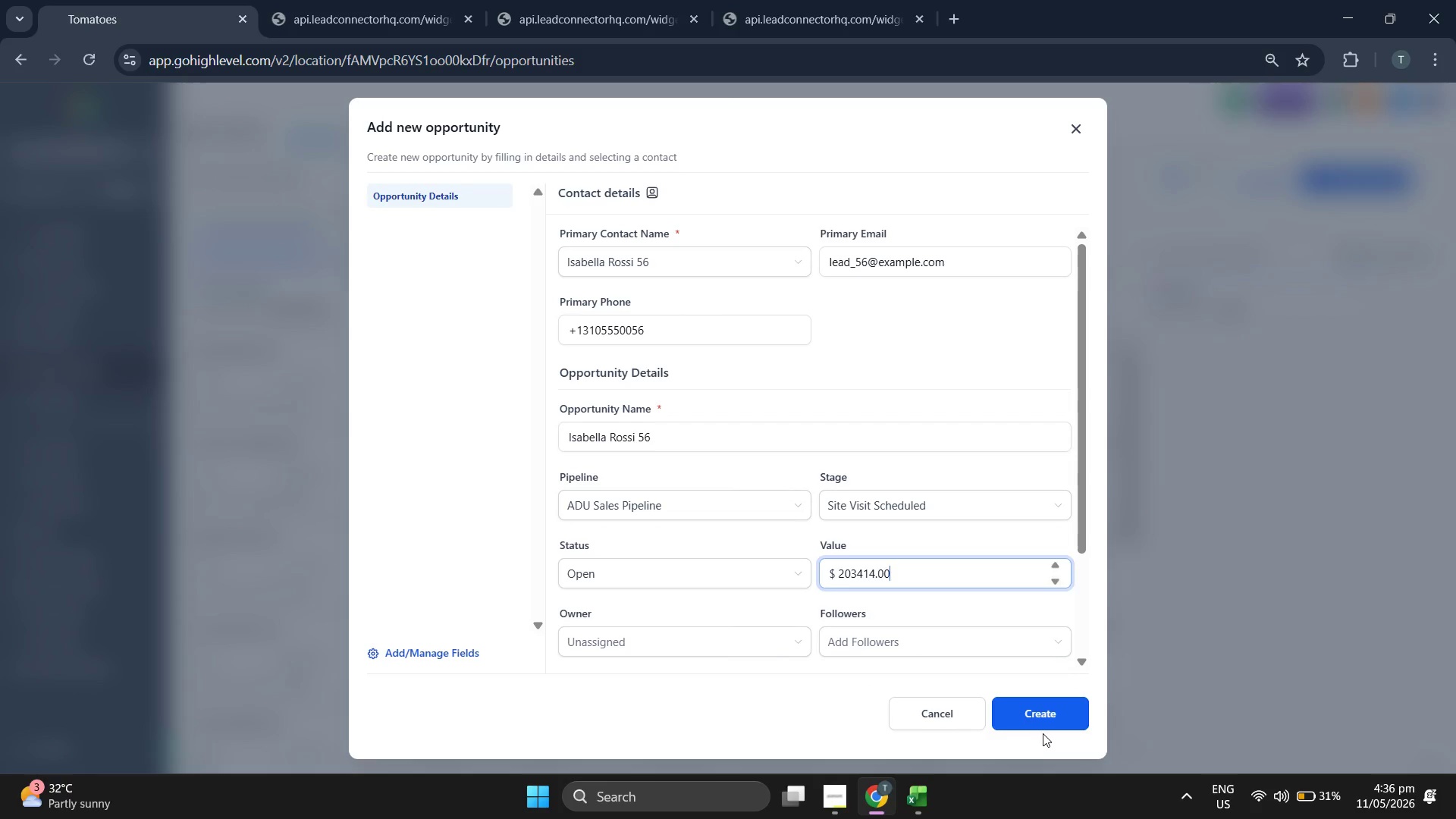 
left_click([1046, 729])
 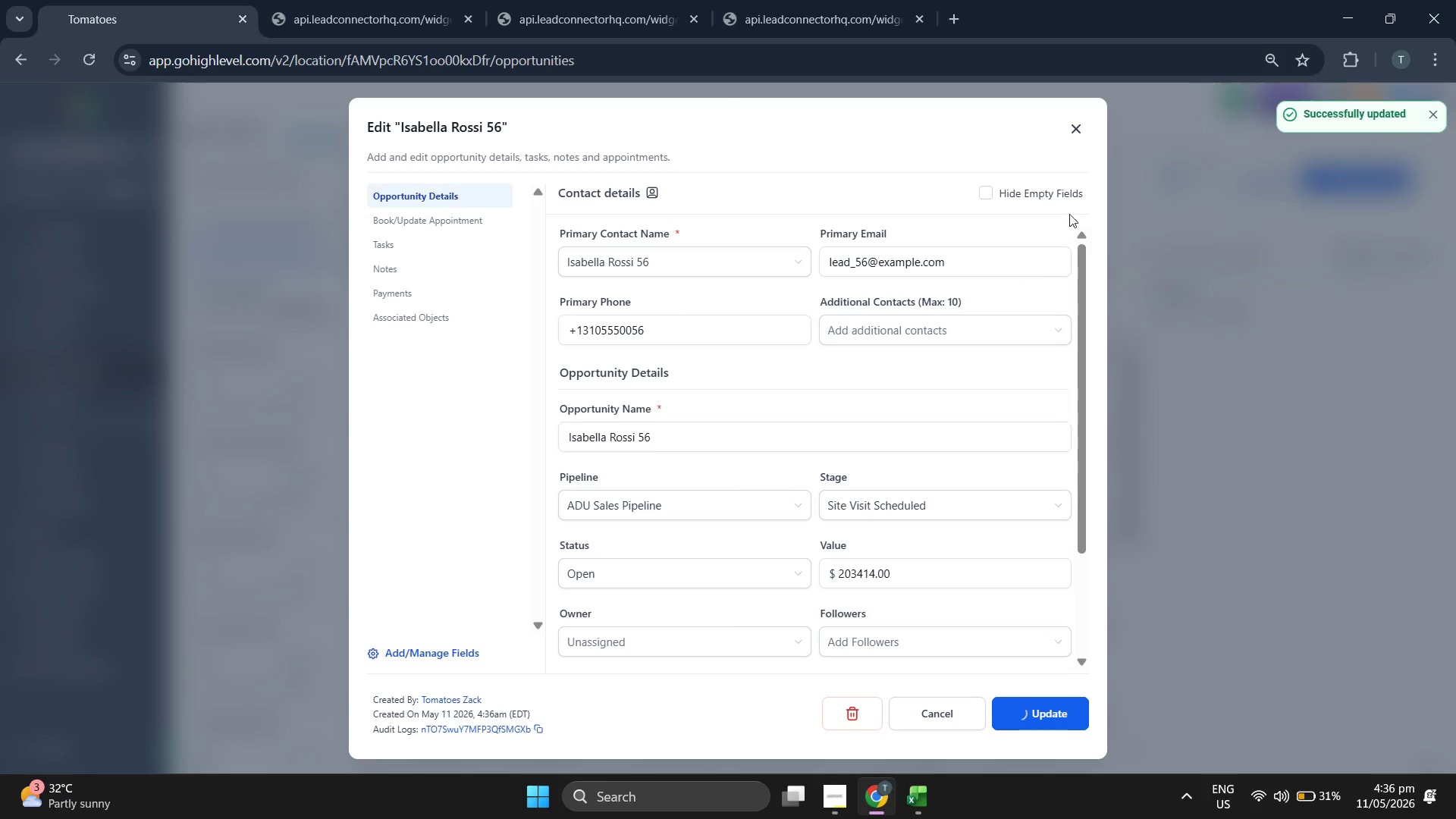 
wait(5.66)
 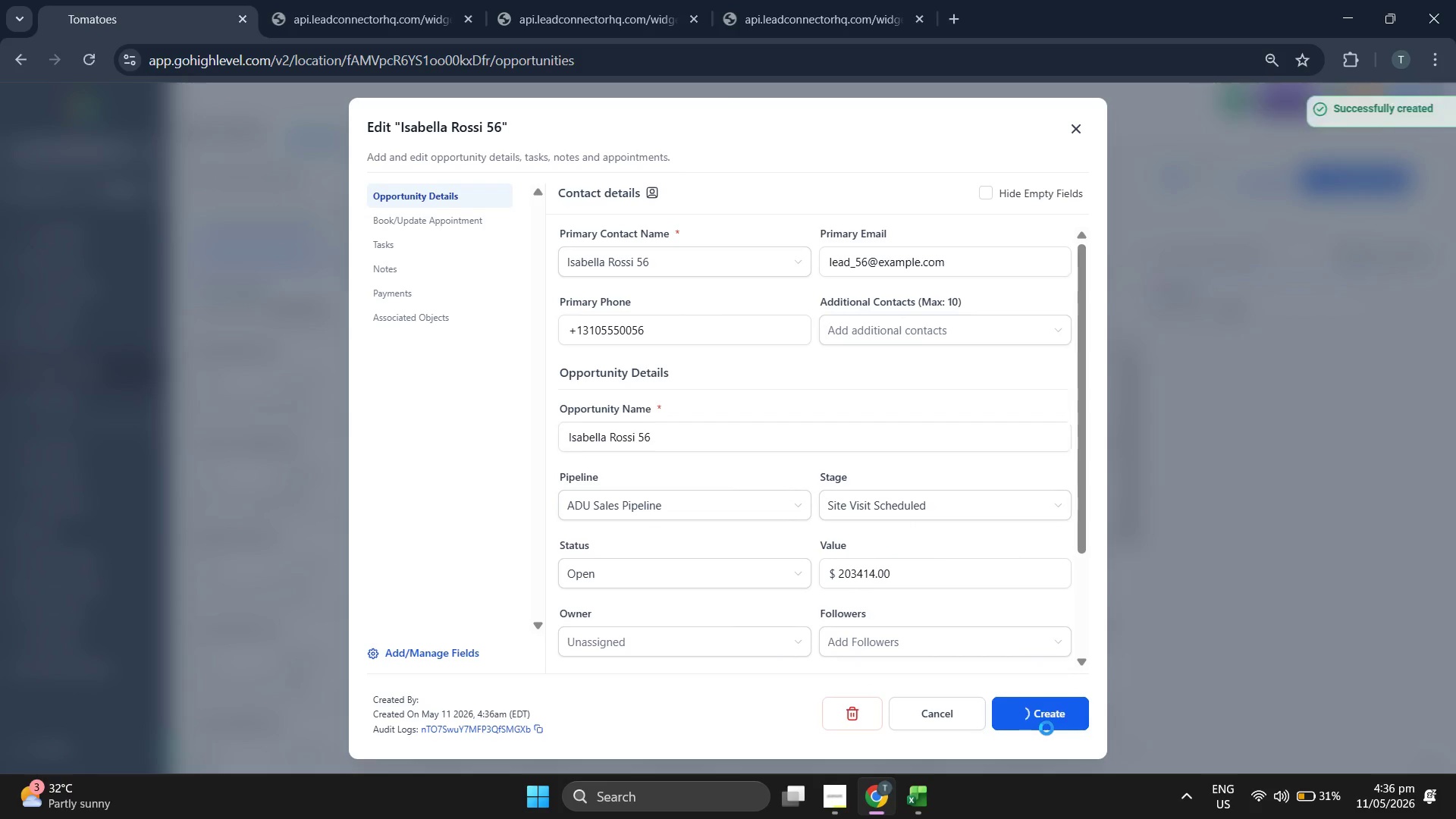 
left_click([1084, 133])
 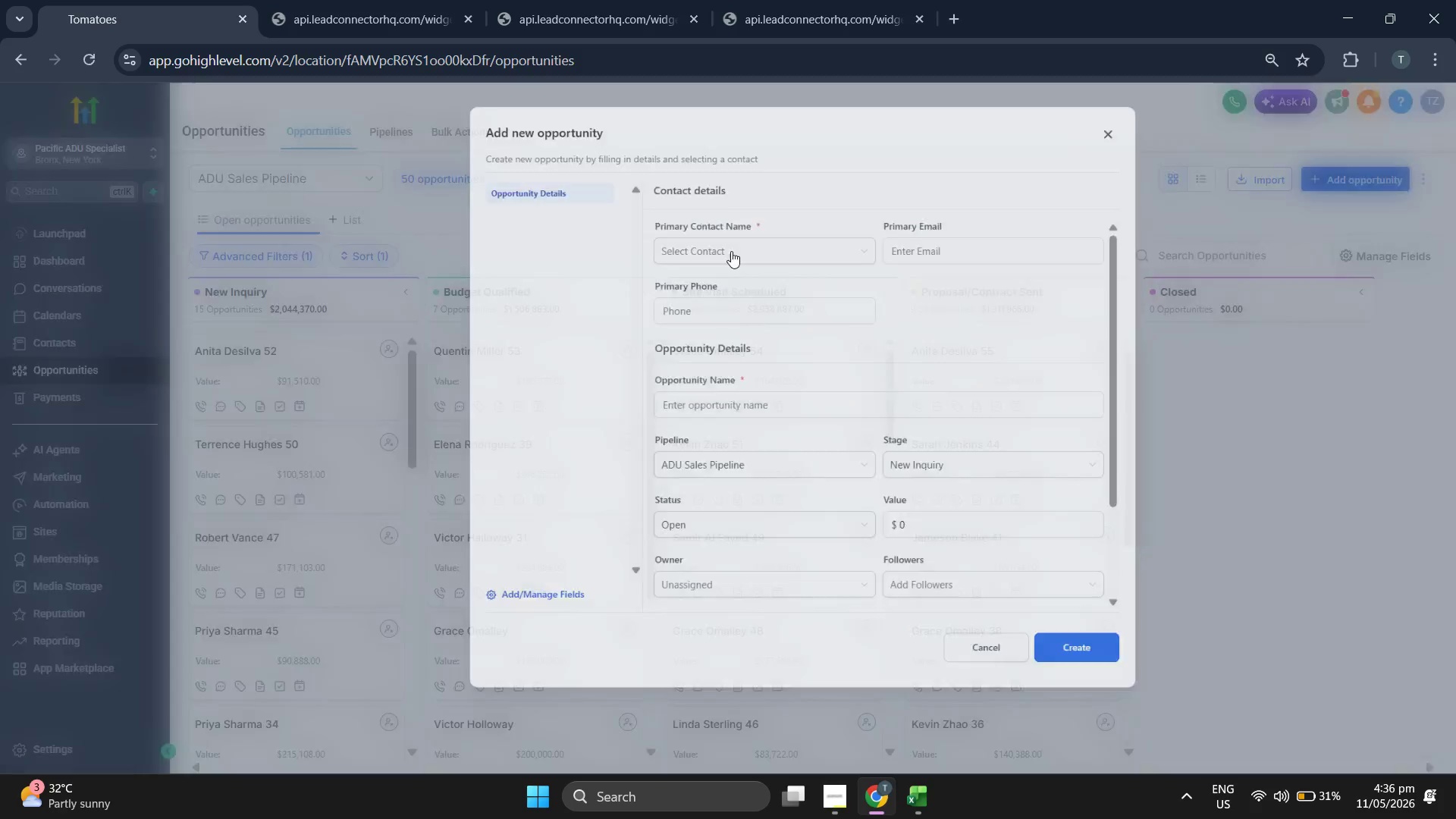 
left_click([681, 265])
 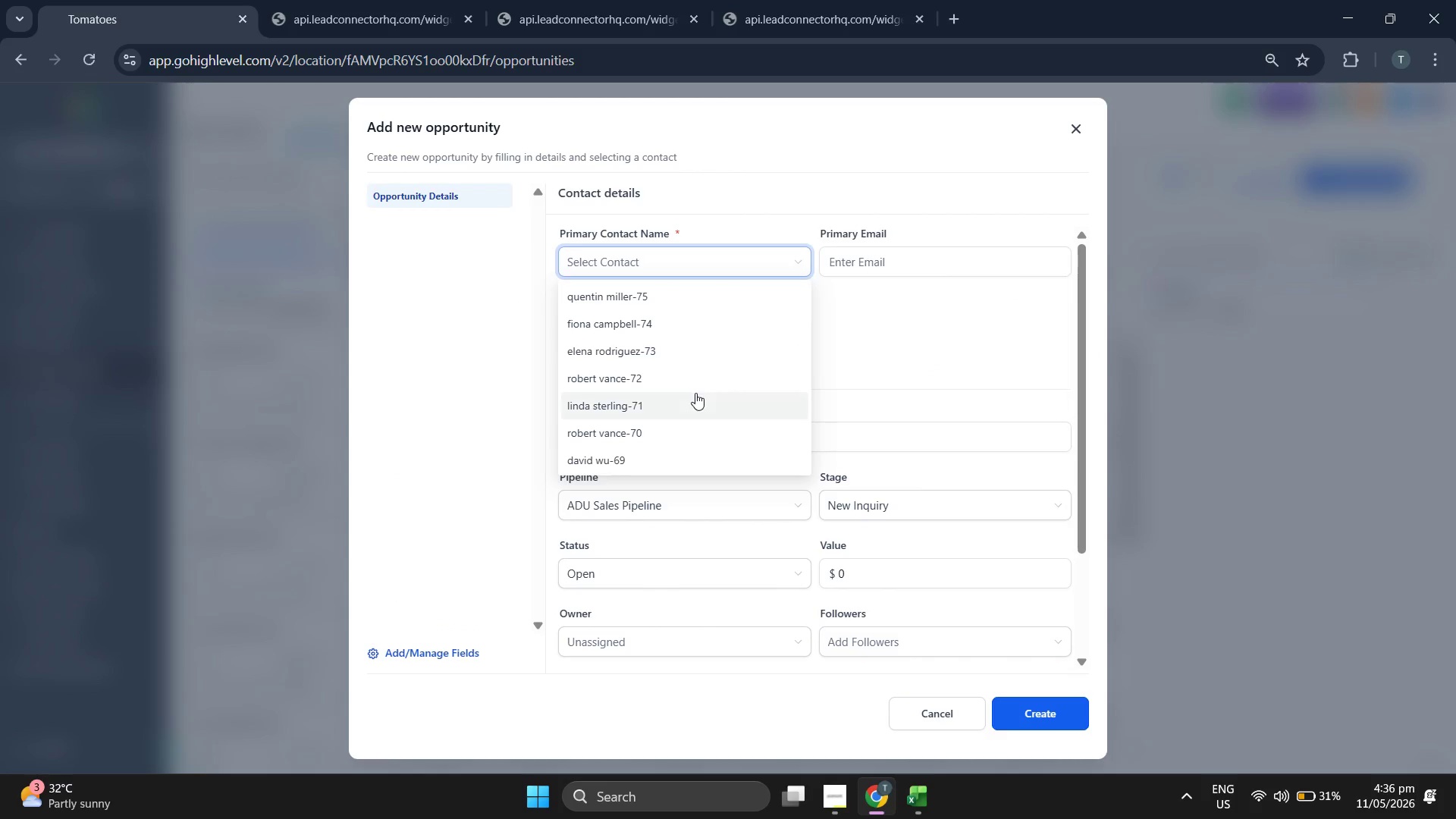 
left_click([695, 406])
 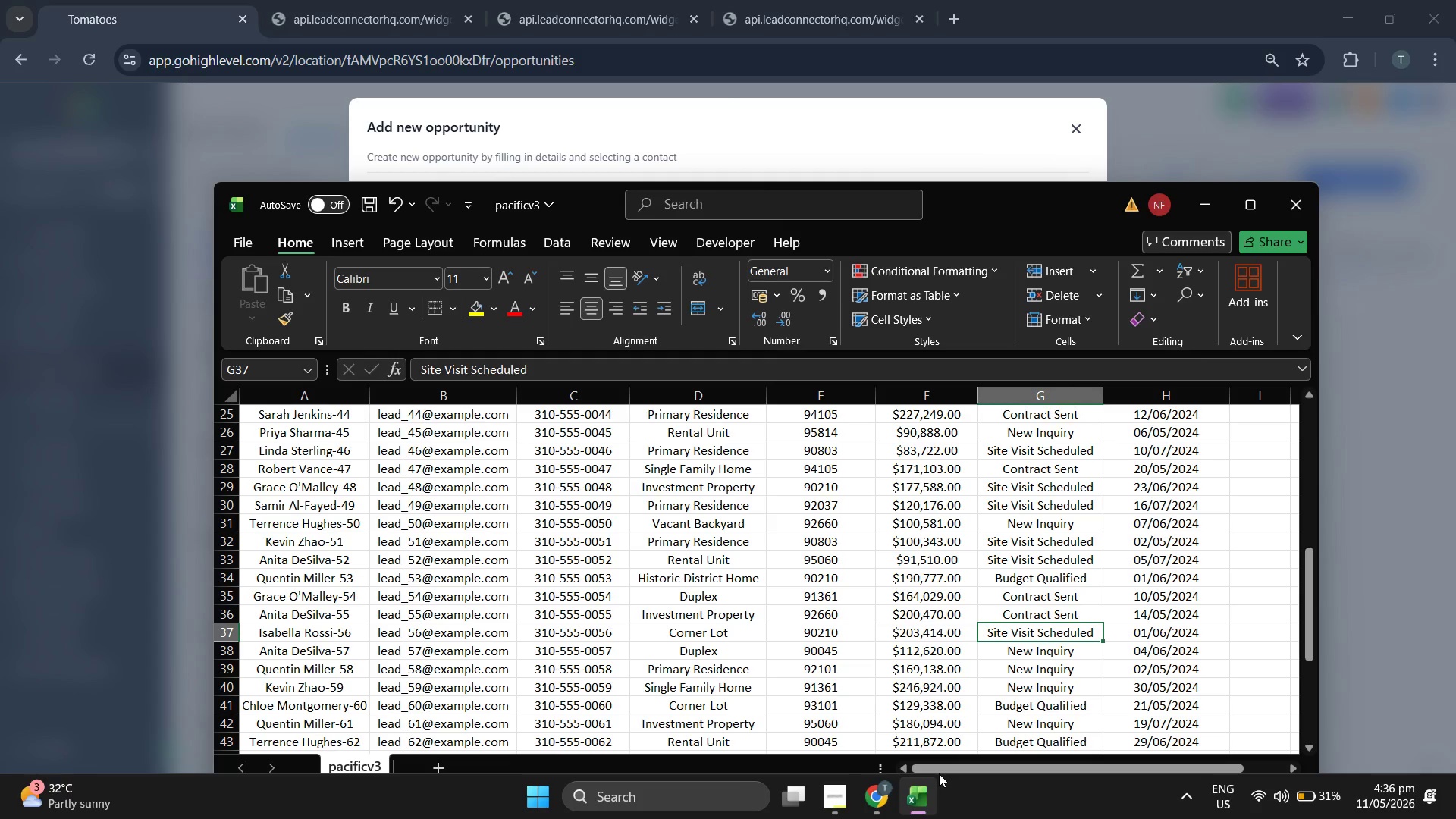 
key(ArrowDown)
 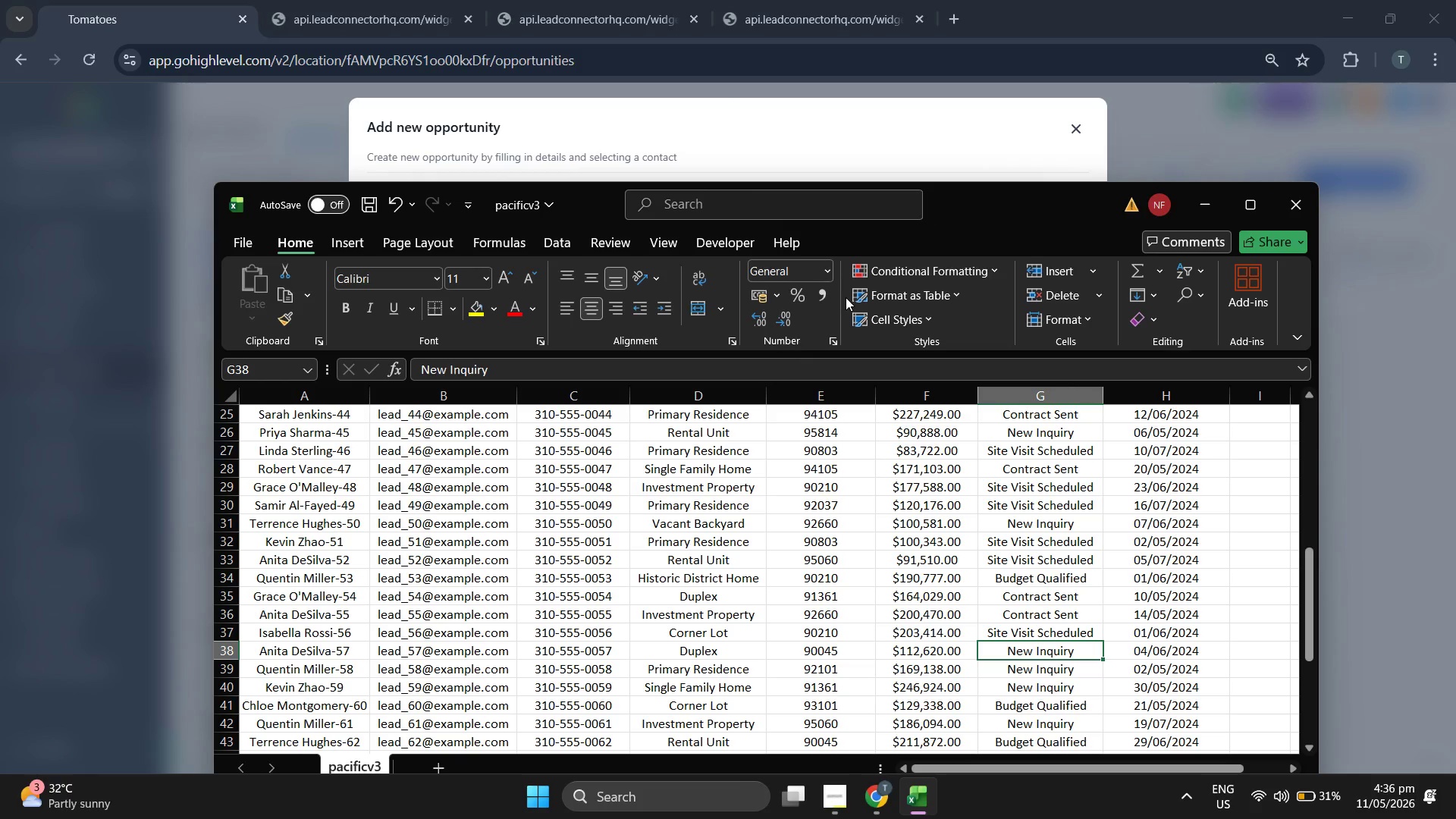 
left_click([891, 152])
 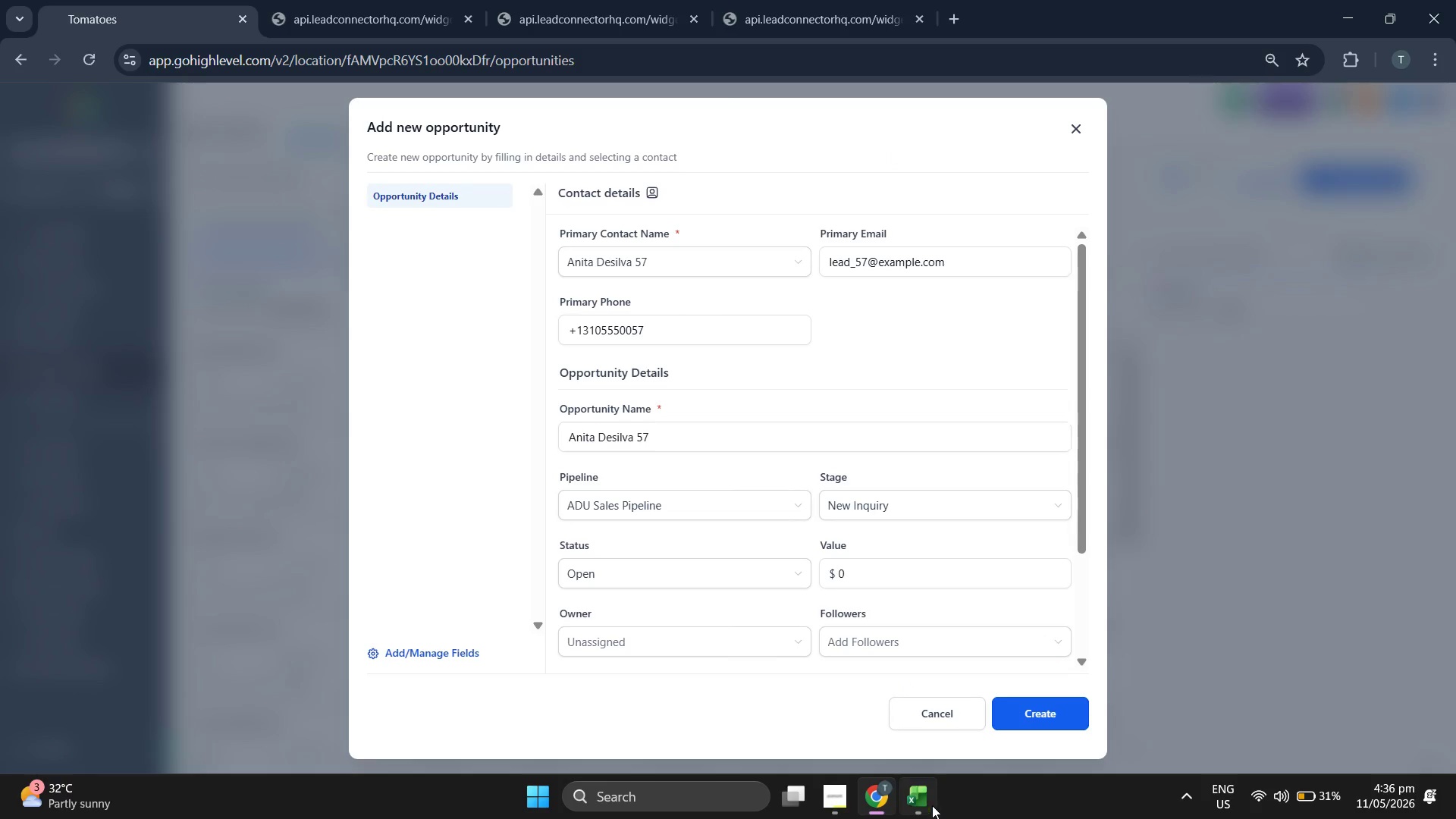 
scroll: coordinate [699, 391], scroll_direction: down, amount: 2.0
 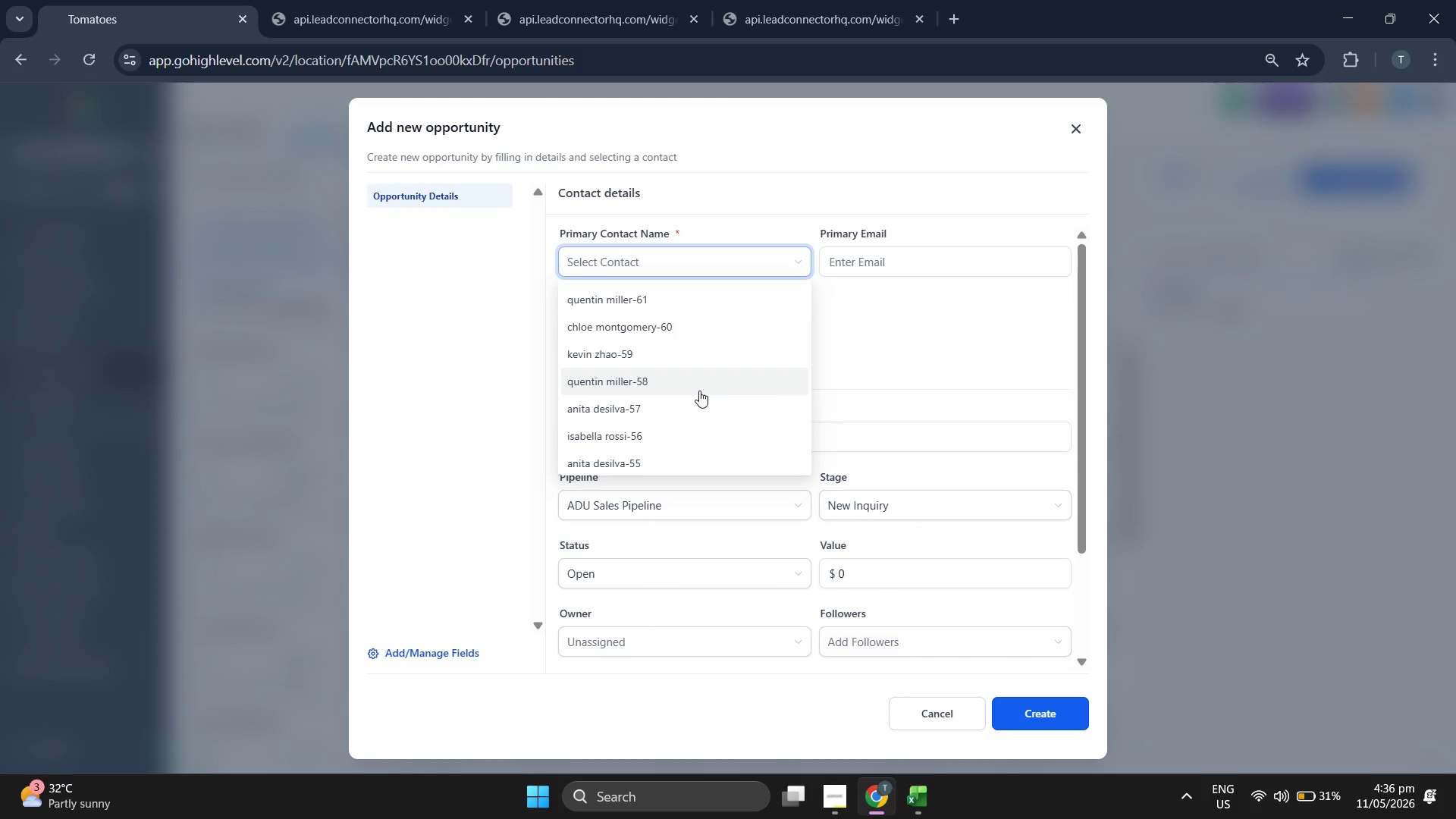 
double_click([929, 808])
 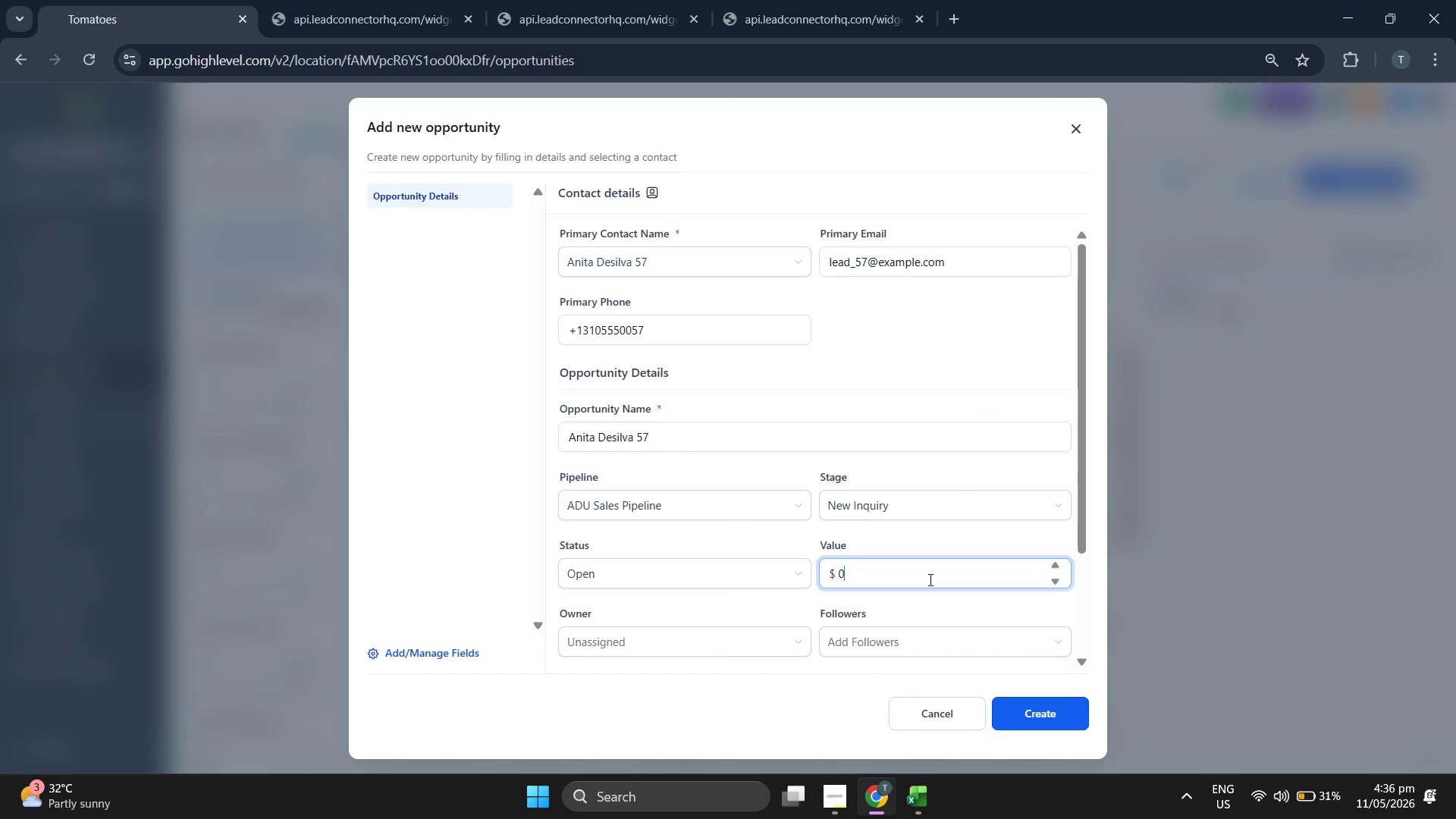 
key(Backspace)
 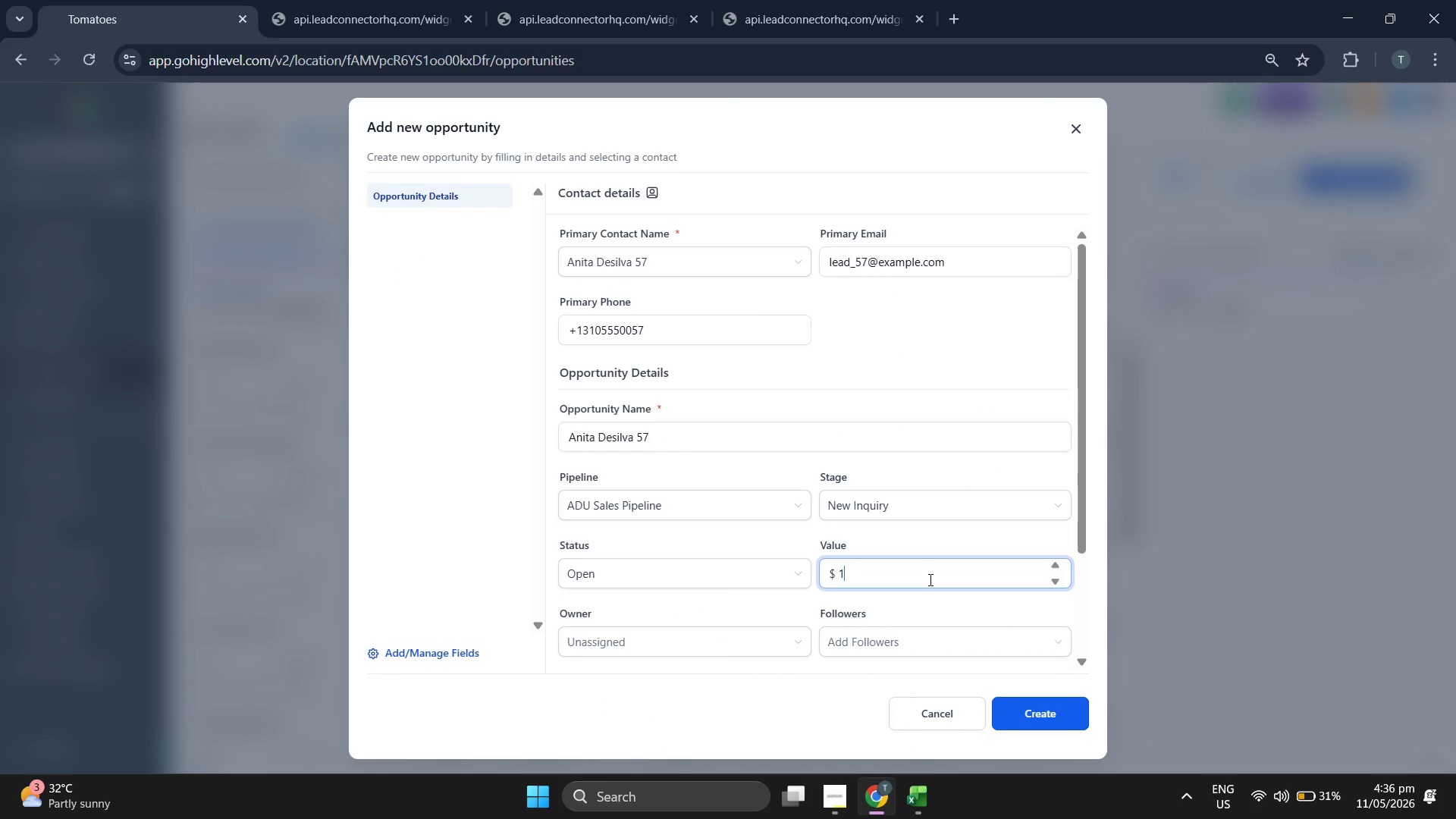 
type(12)
key(Backspace)
type(12620.0)
 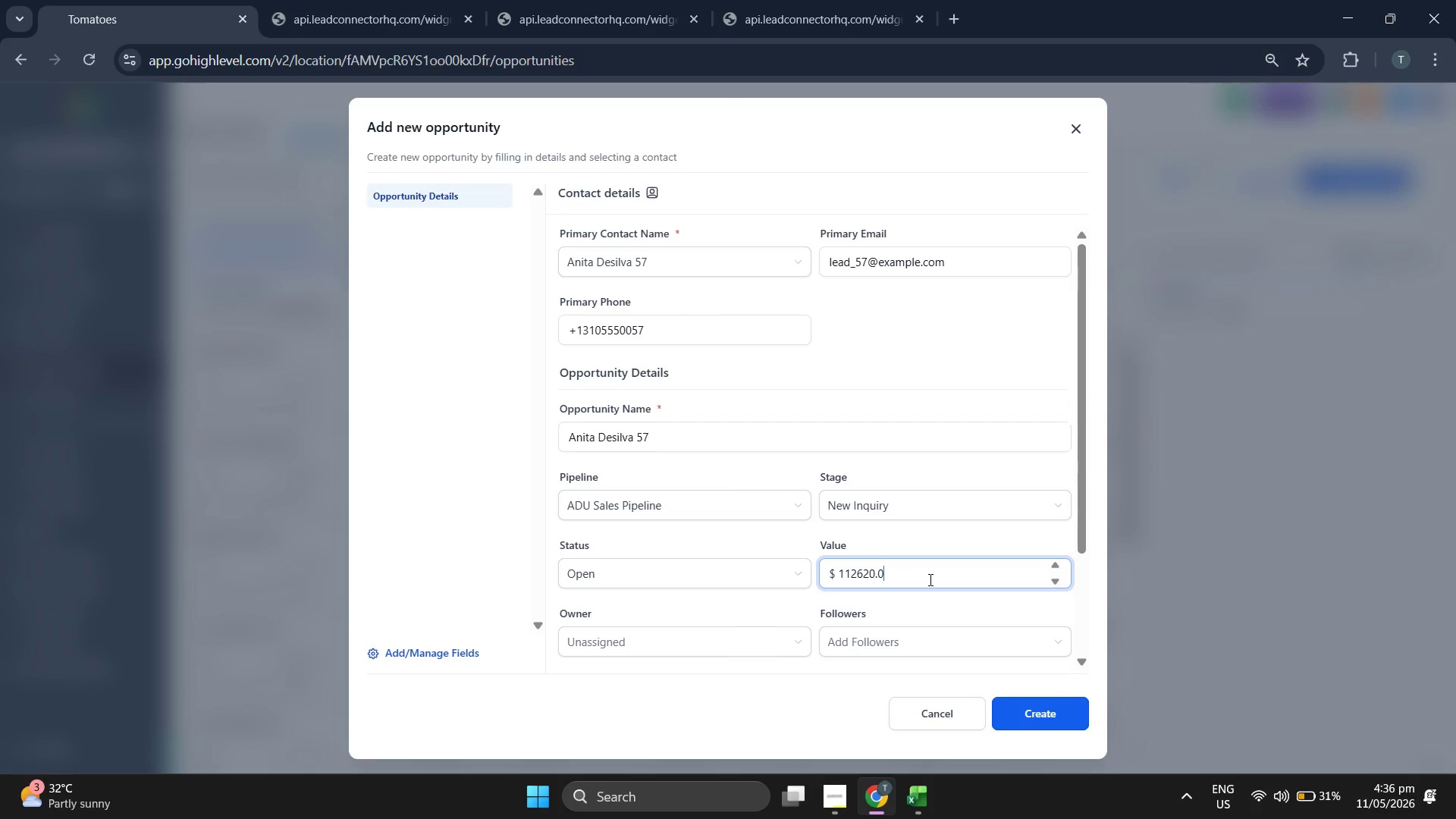 
key(0)
 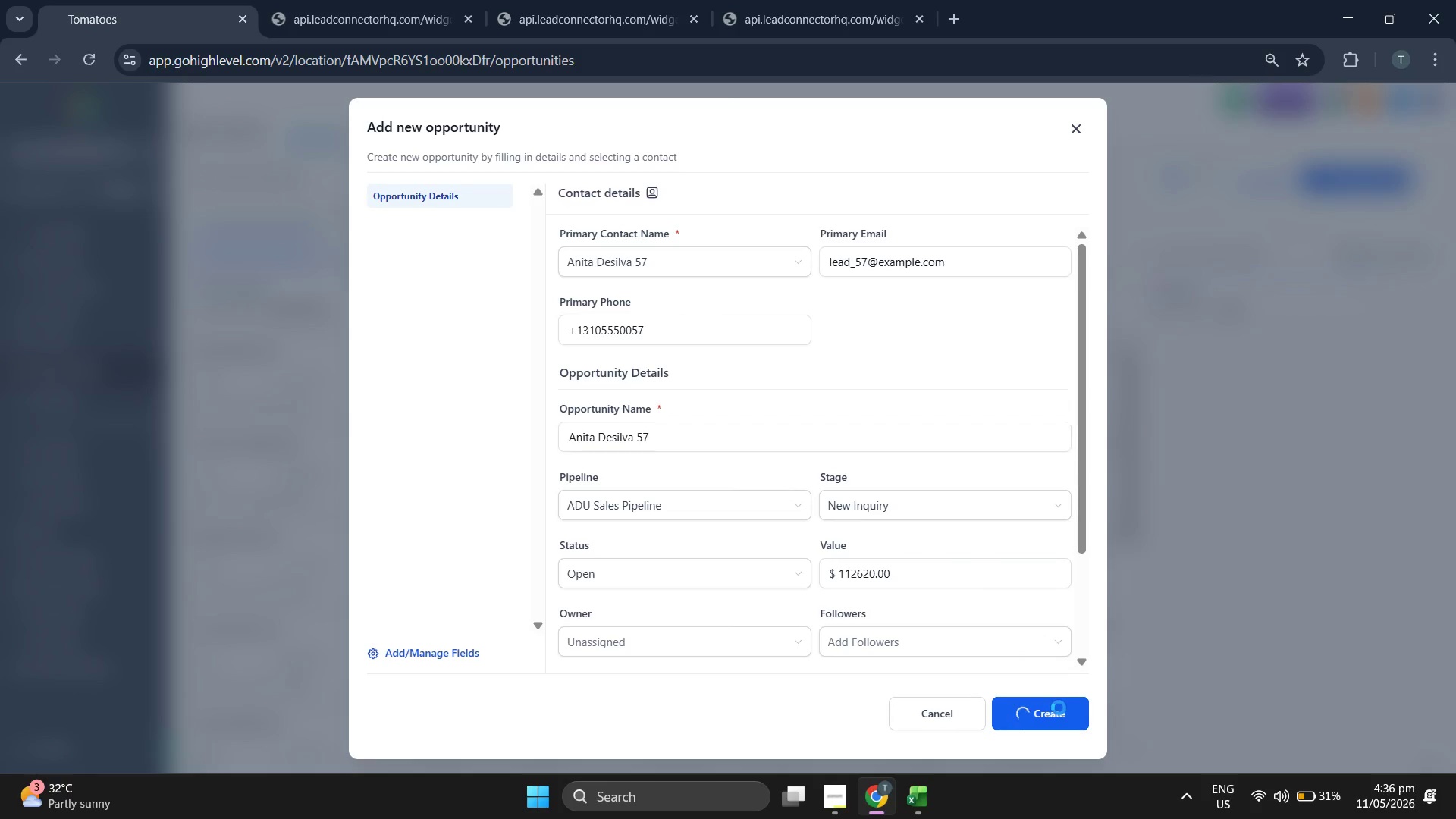 
left_click([1059, 708])
 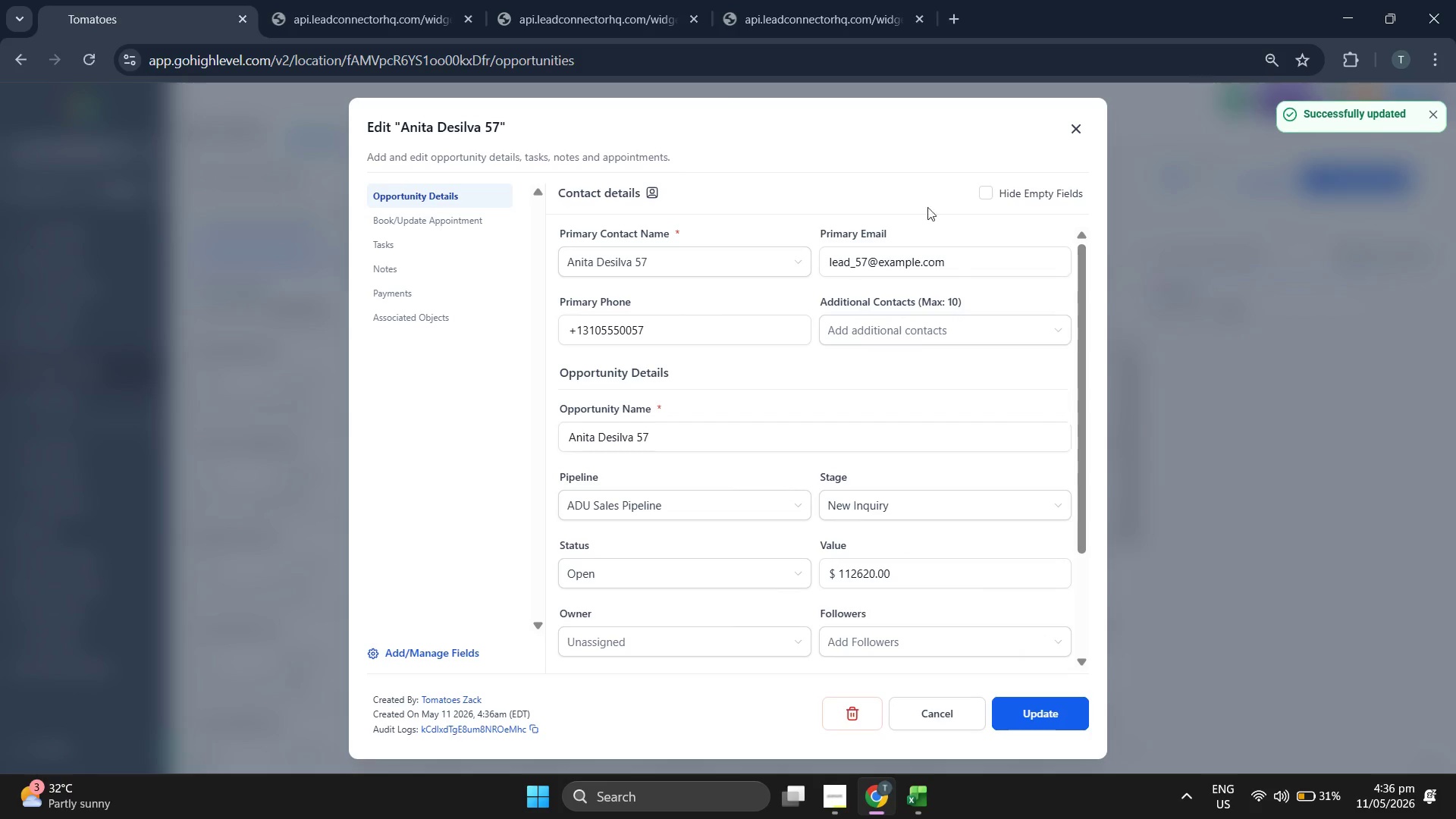 
left_click([1077, 124])
 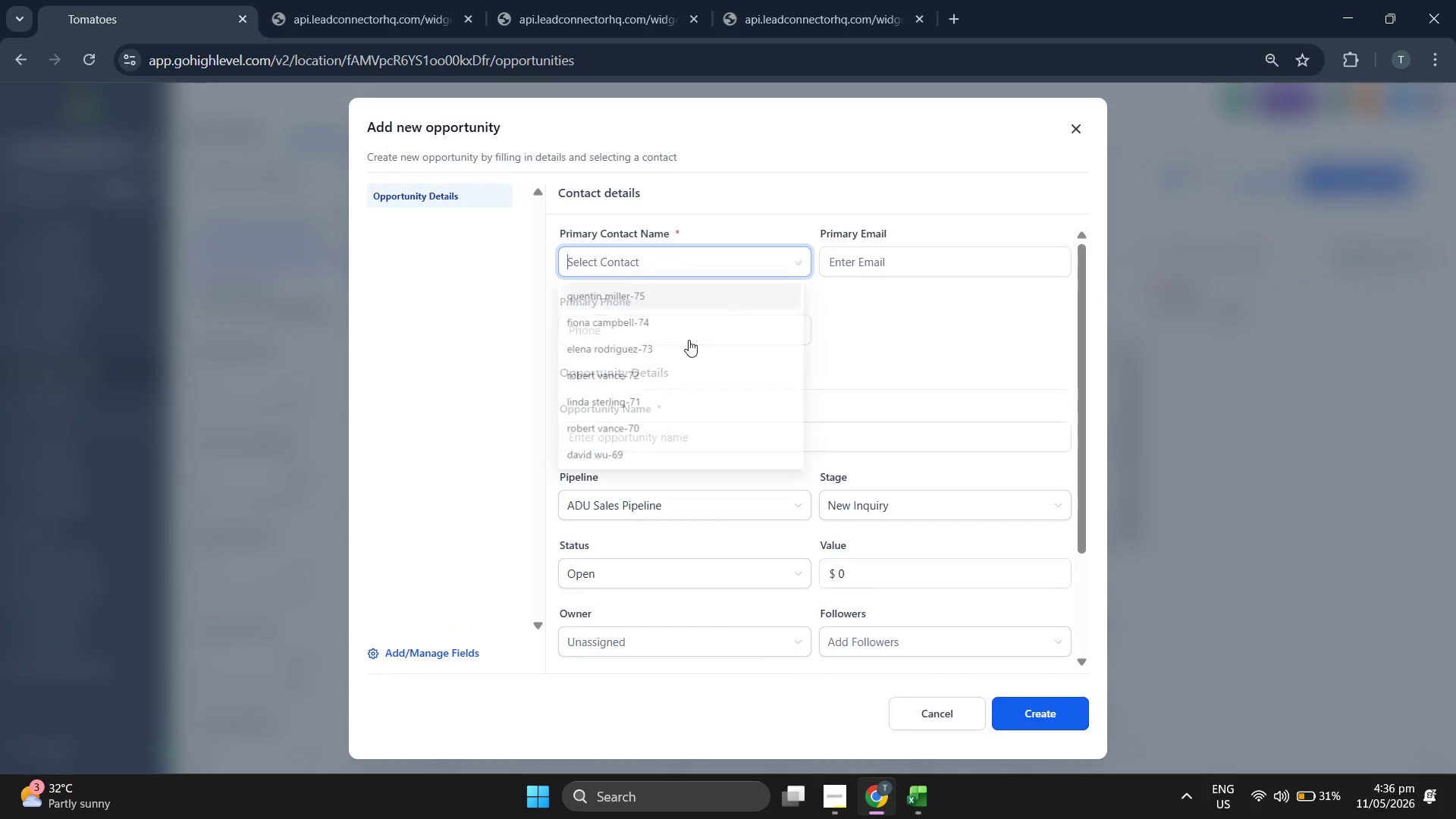 
wait(5.16)
 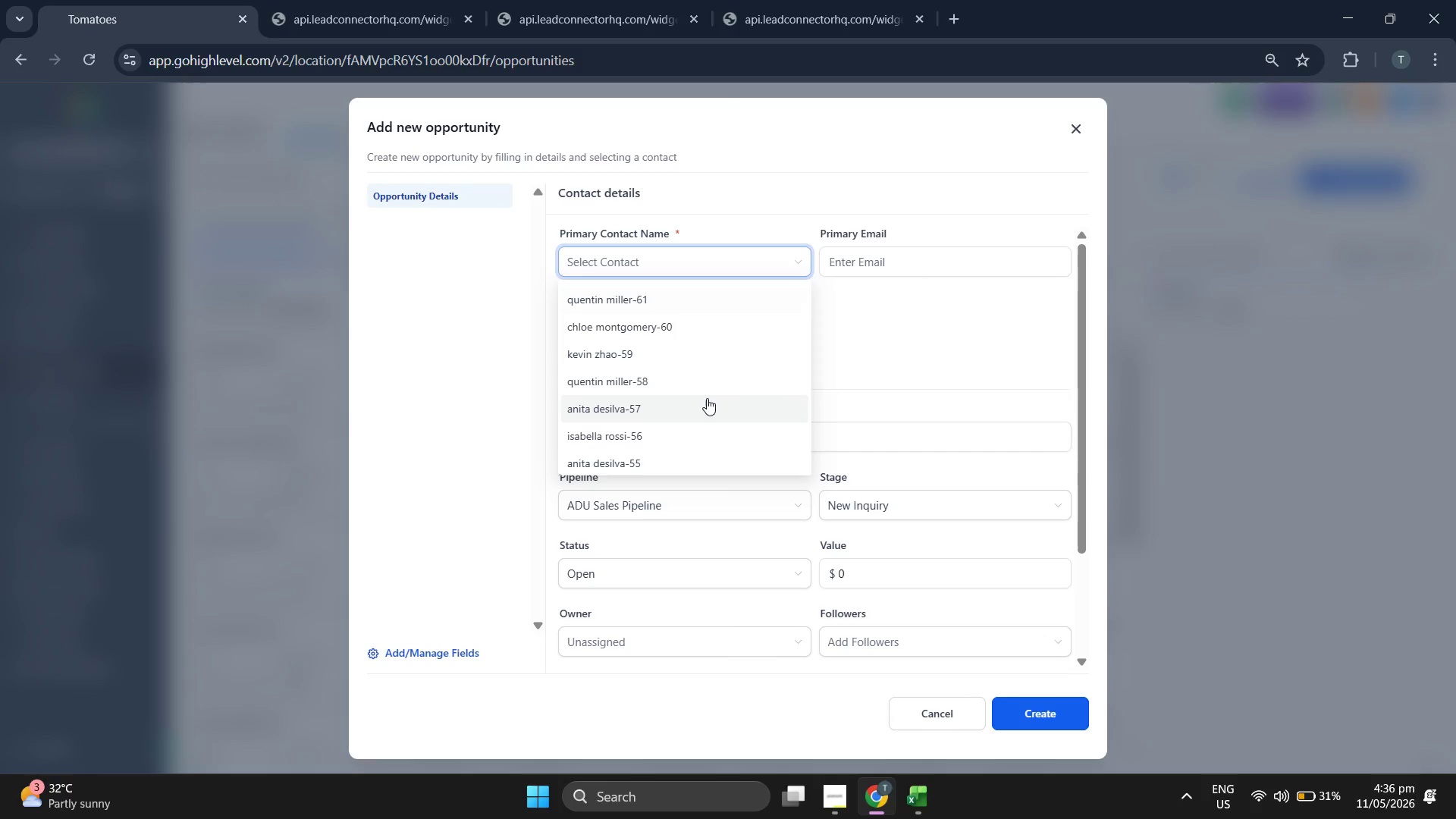 
left_click([716, 376])
 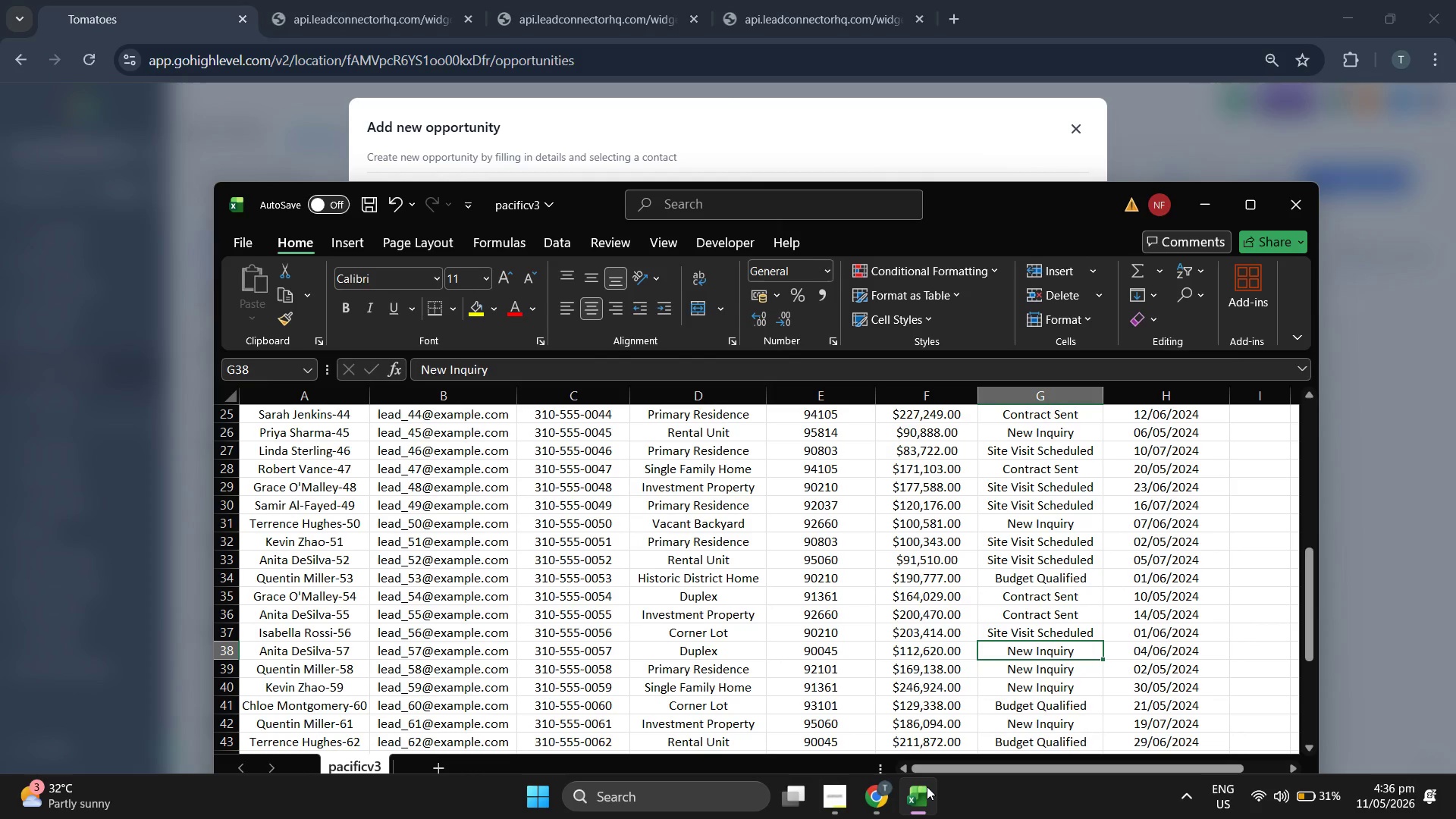 
key(ArrowDown)
 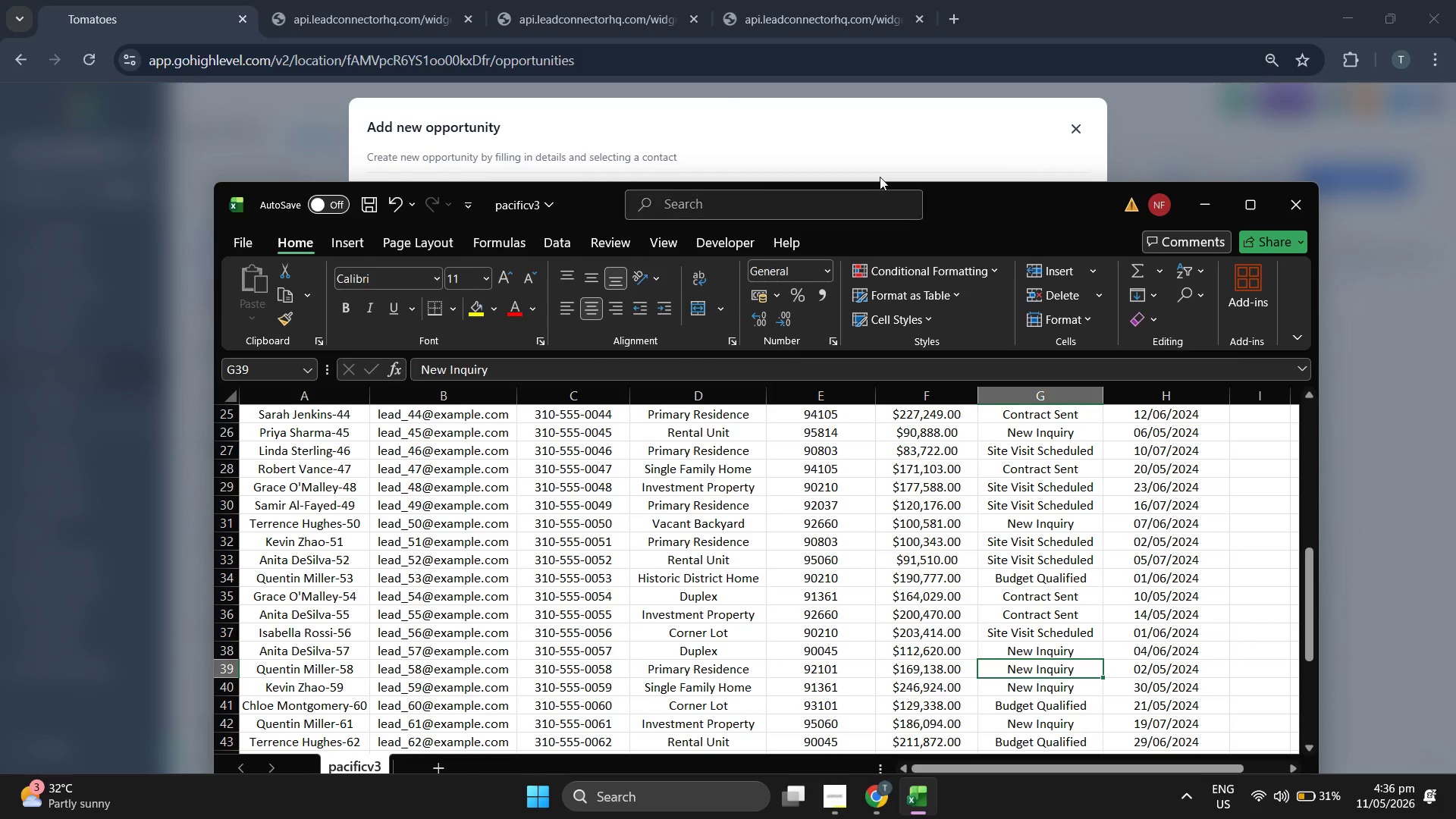 
scroll: coordinate [707, 398], scroll_direction: down, amount: 3.0
 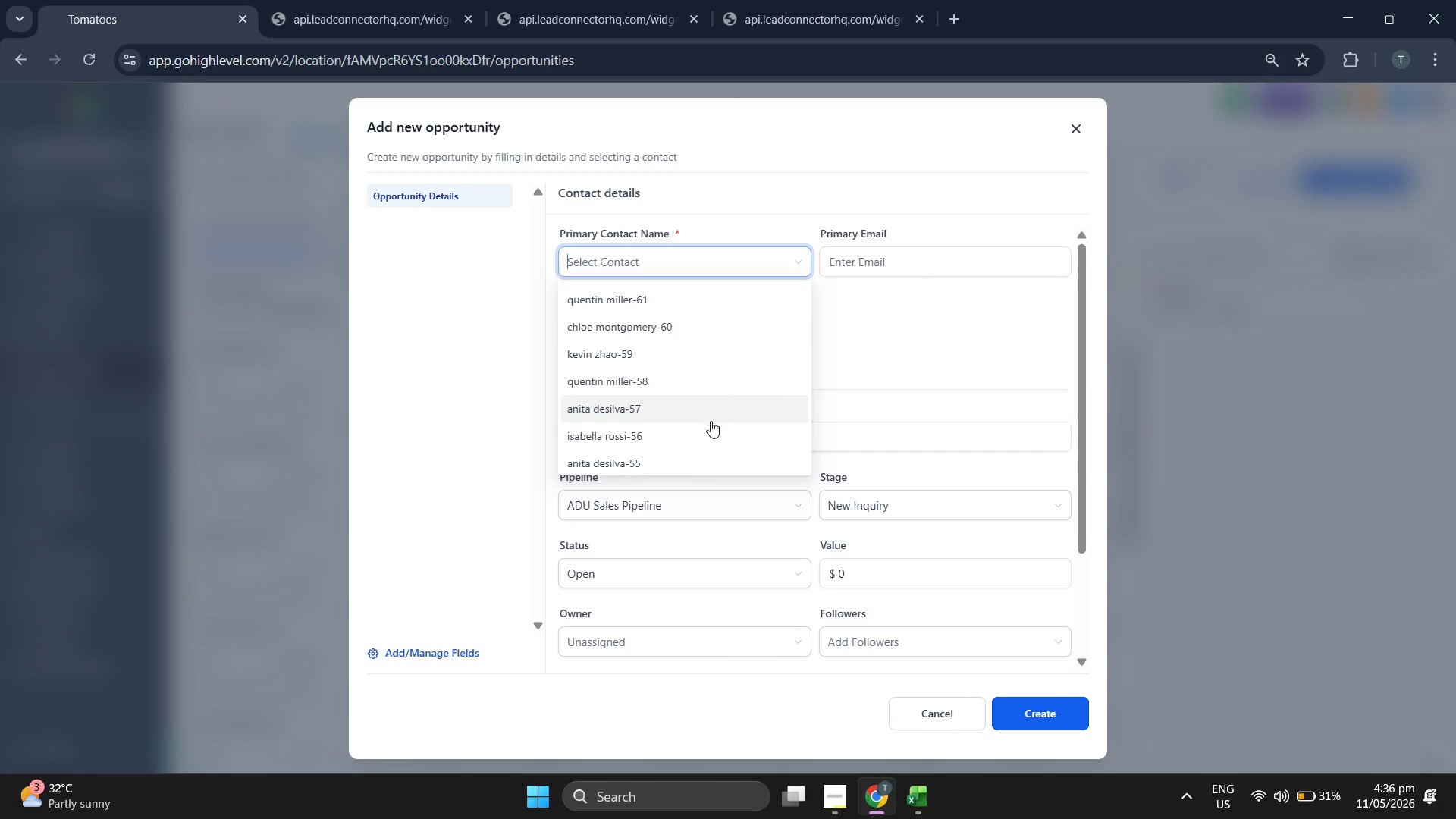 
left_click([880, 164])
 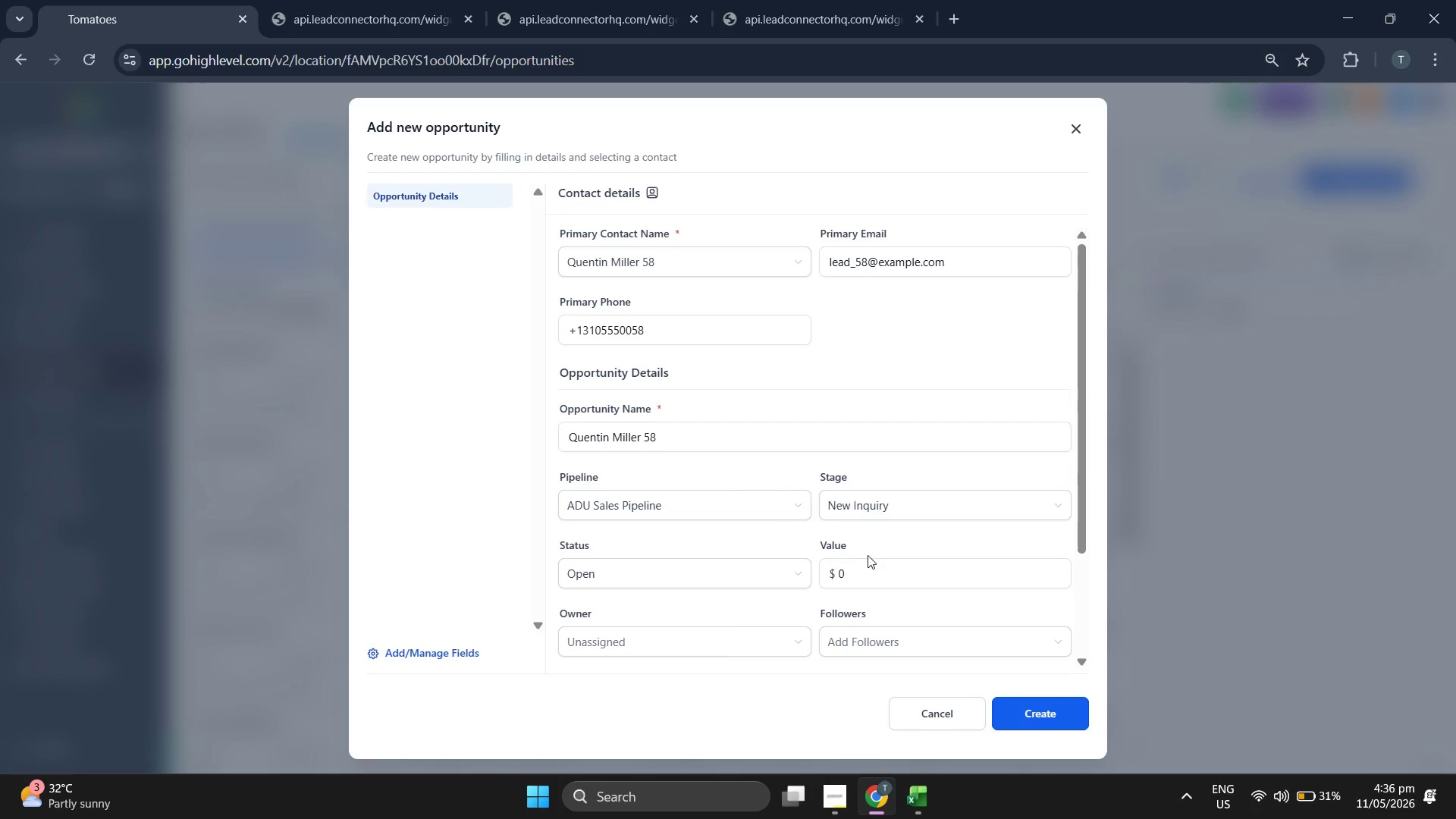 
left_click([889, 589])
 